 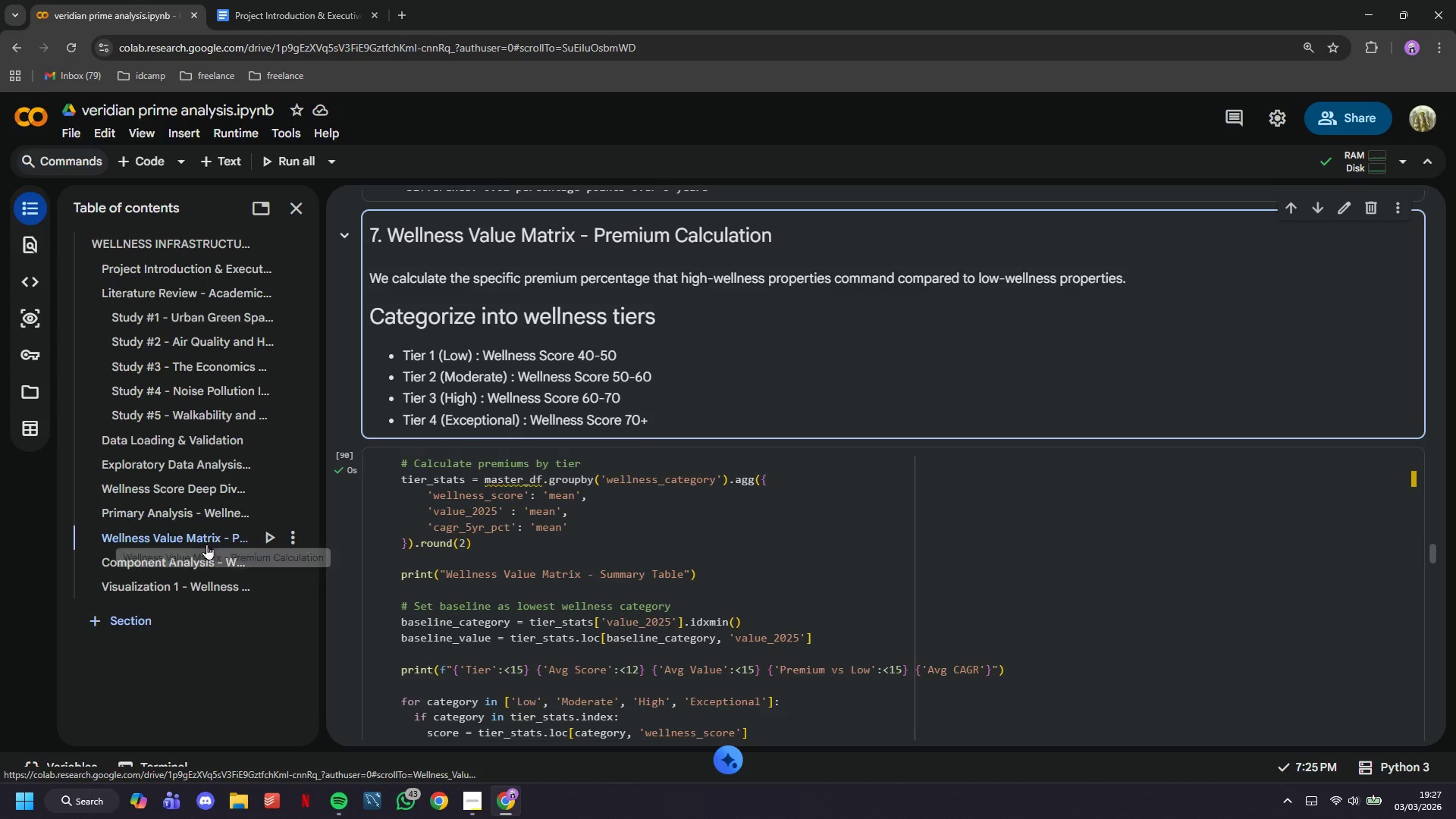 
scroll: coordinate [558, 529], scroll_direction: down, amount: 18.0
 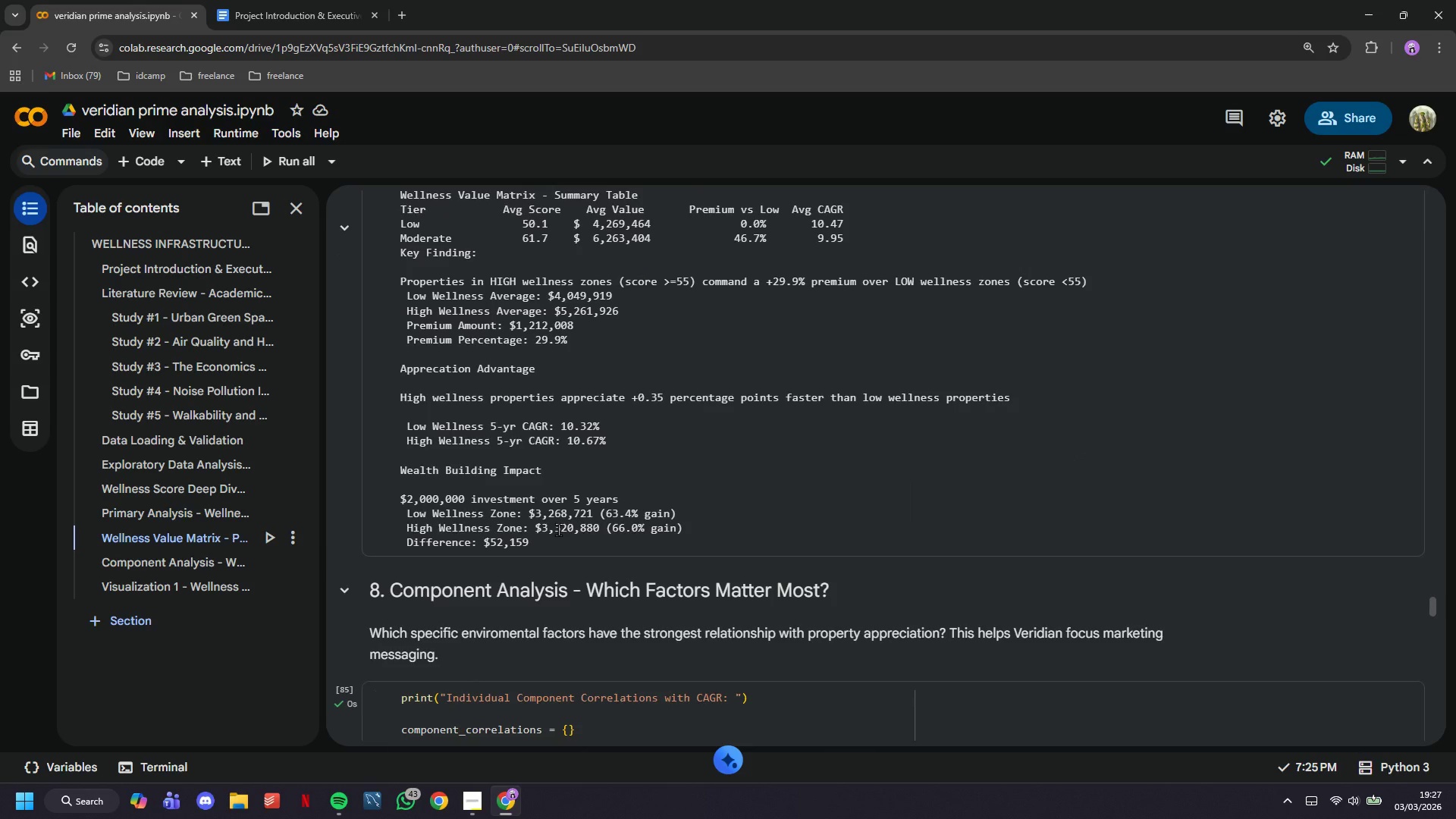 
scroll: coordinate [558, 529], scroll_direction: up, amount: 1.0
 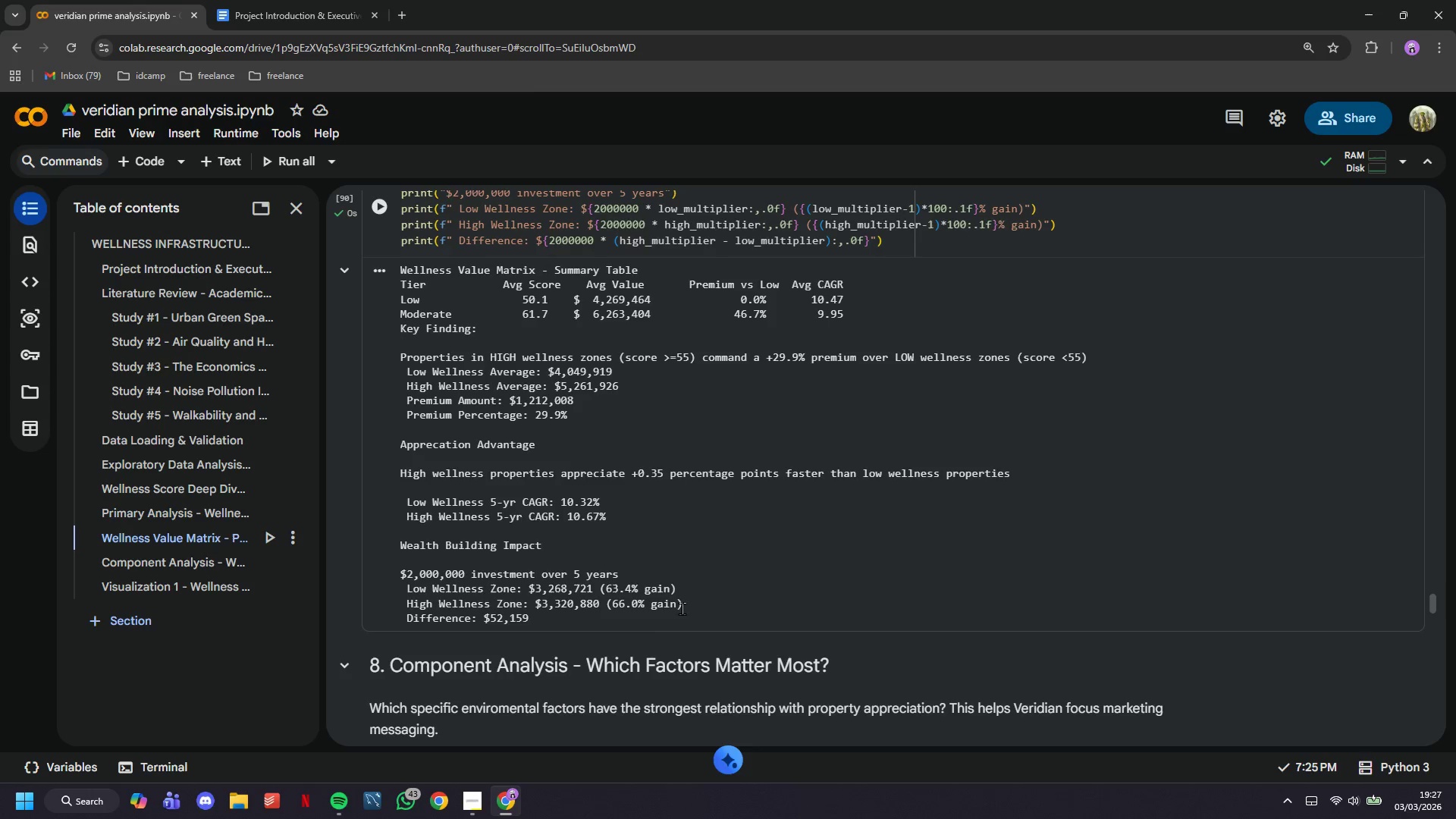 
left_click_drag(start_coordinate=[575, 617], to_coordinate=[401, 271])
 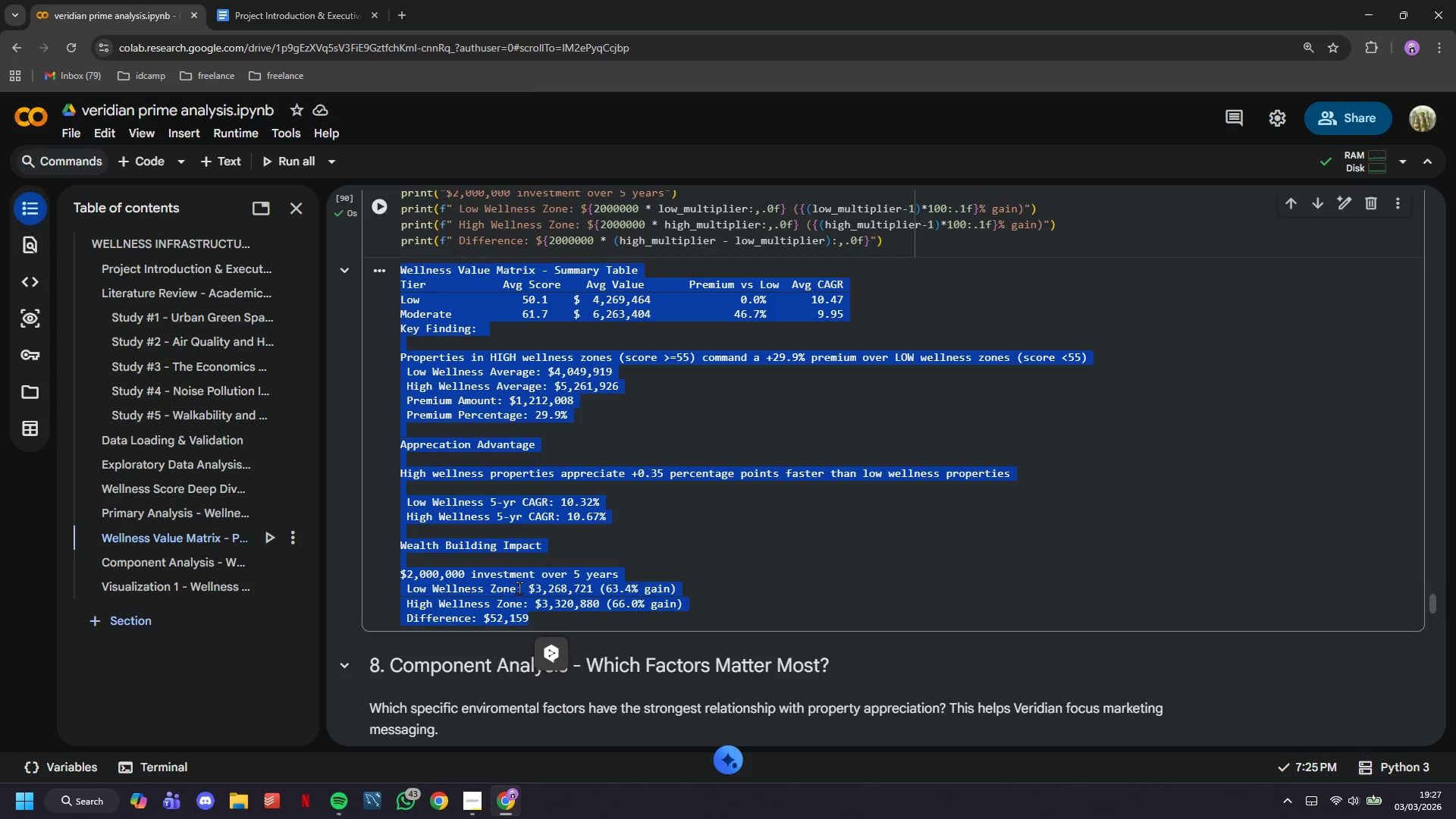 
key(Control+C)
 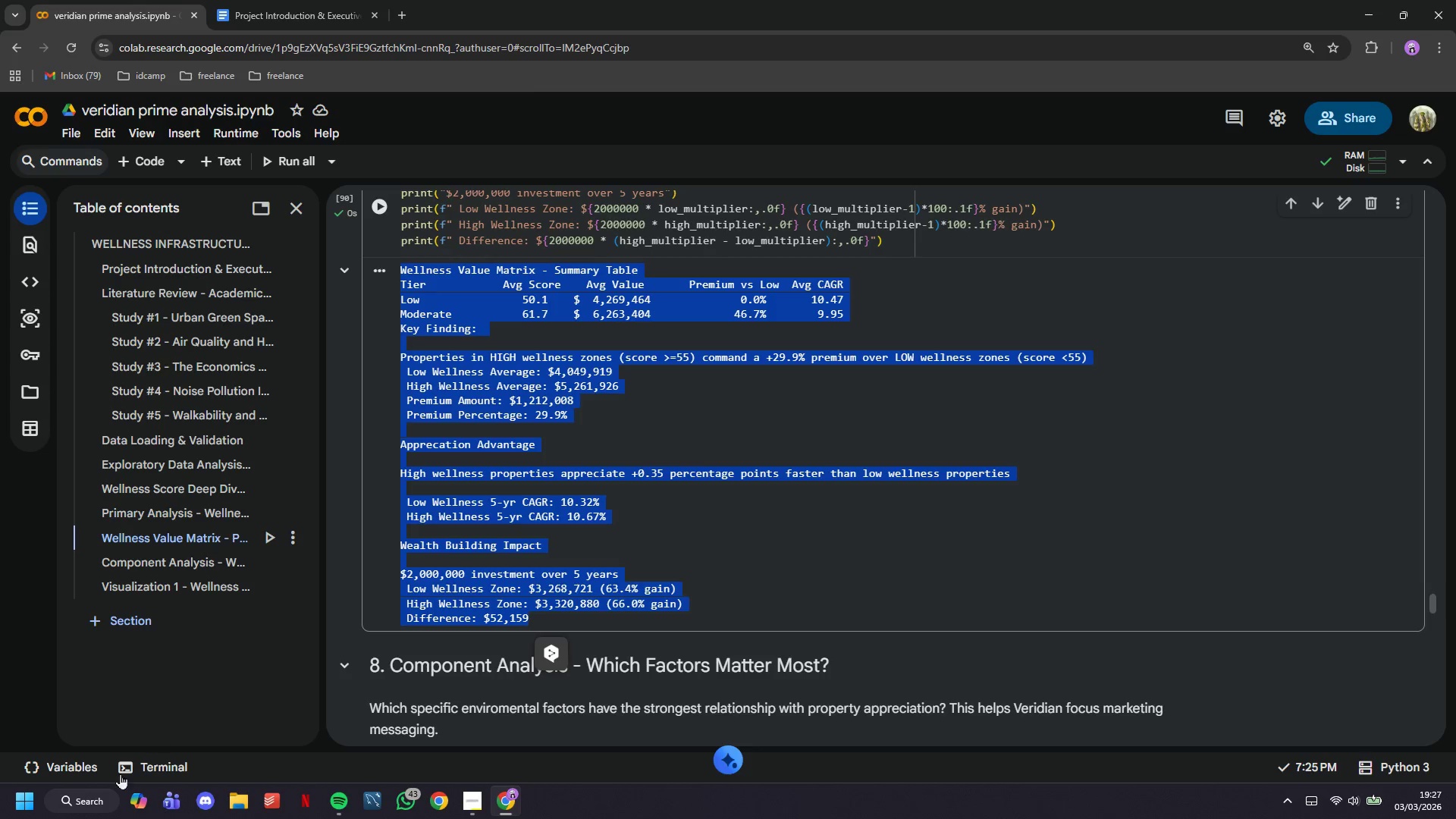 
left_click([96, 796])
 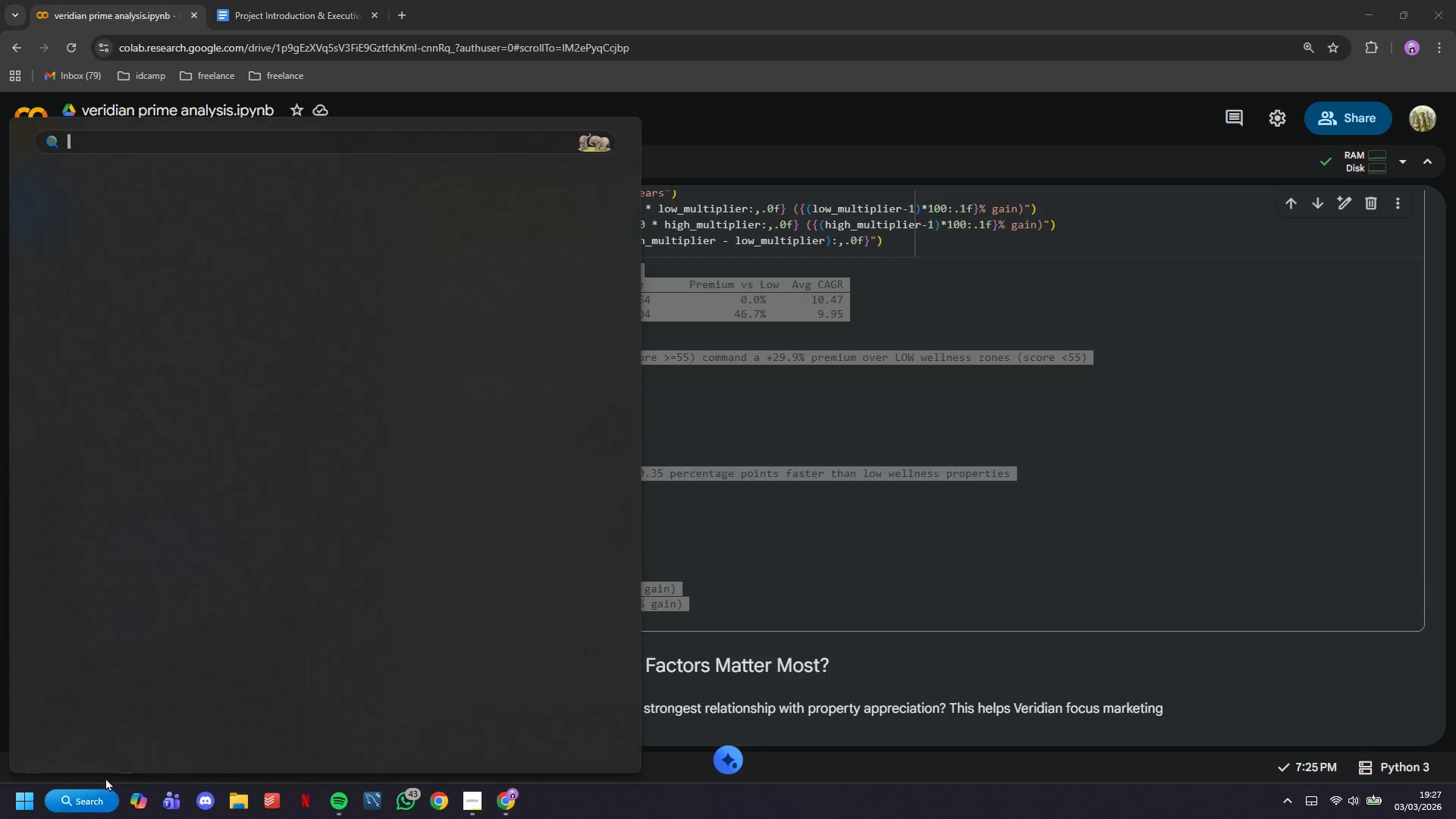 
type(txt)
 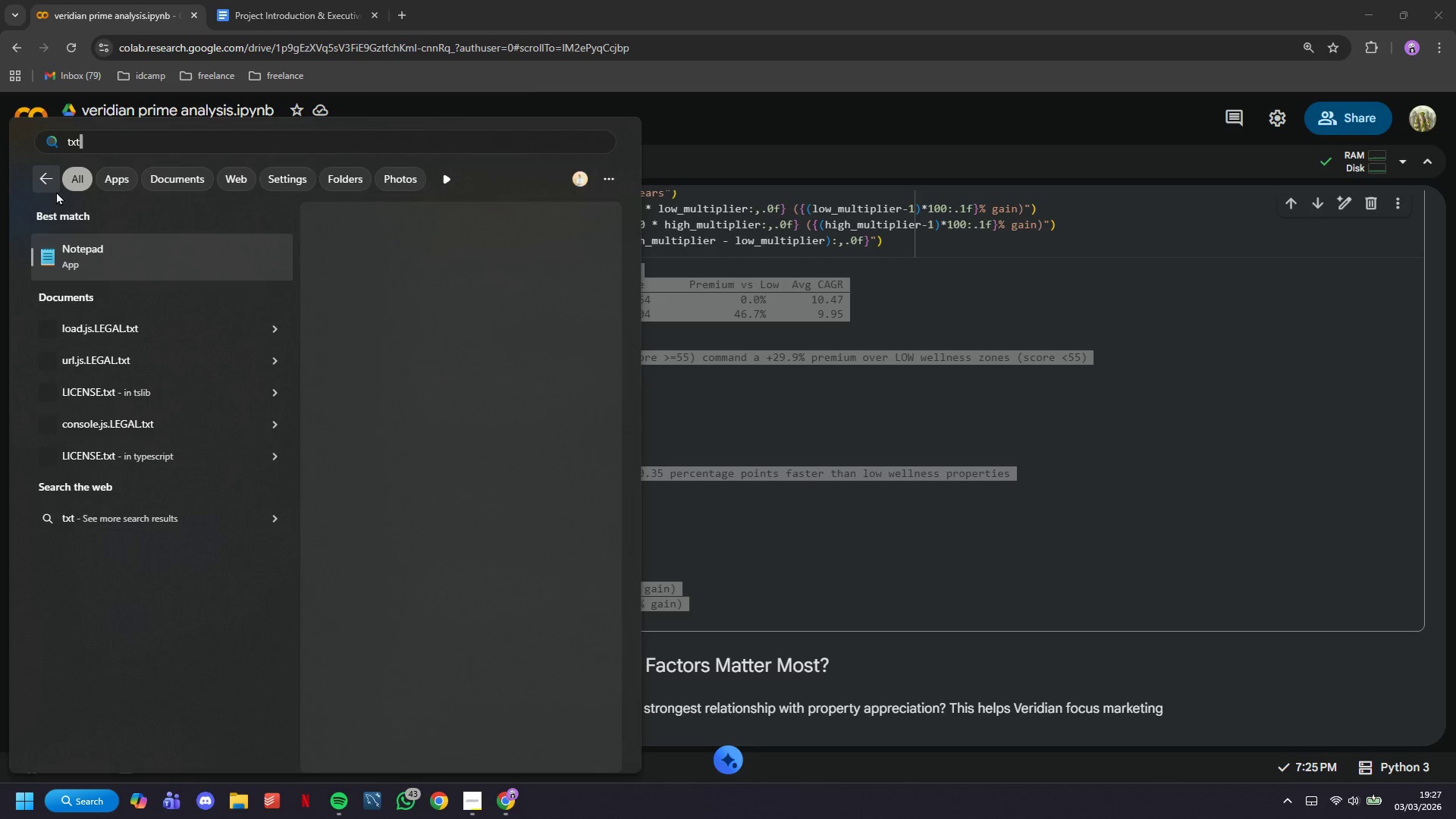 
left_click([78, 253])
 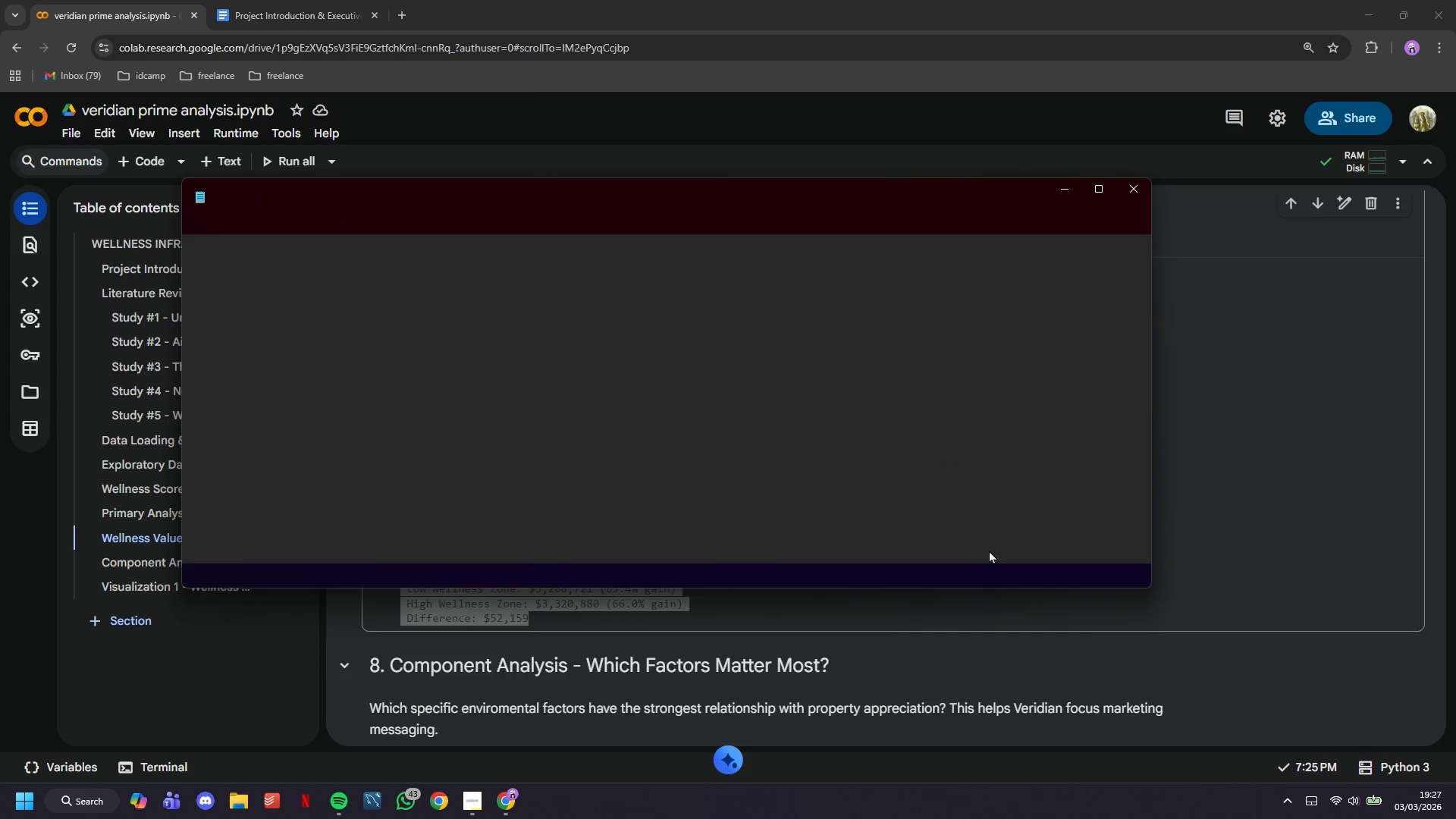 
key(Control+V)
 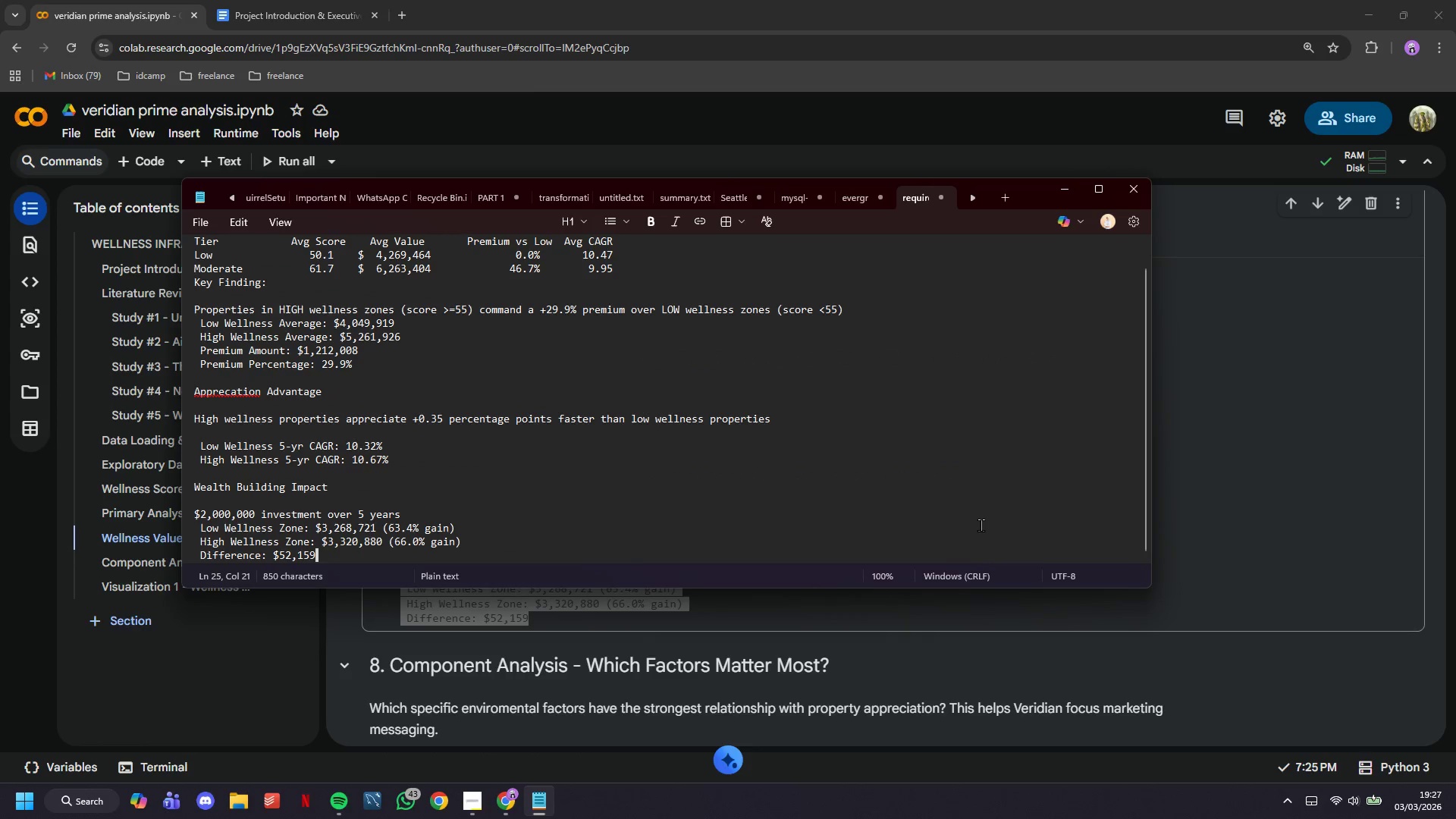 
key(Control+A)
 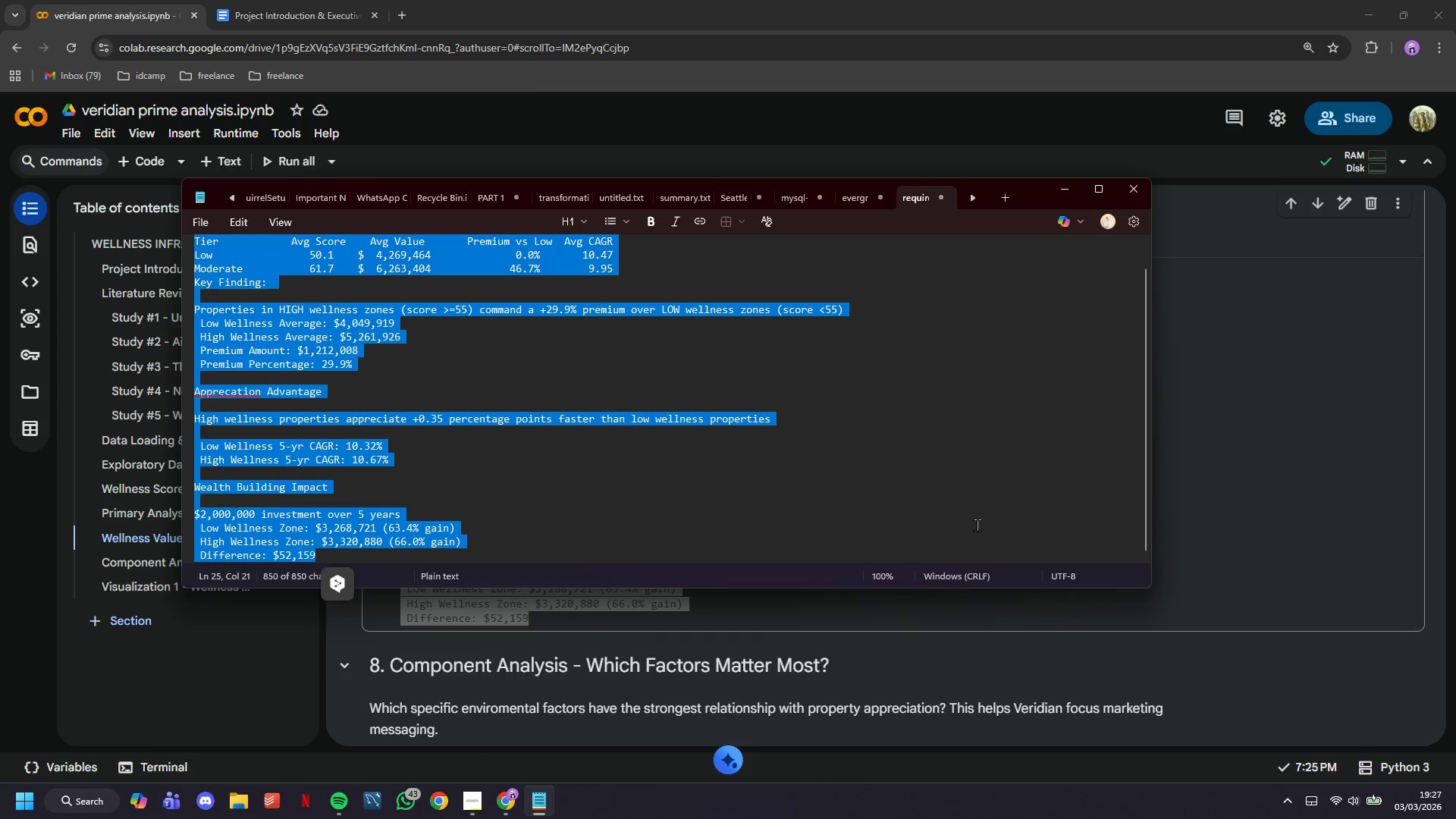 
key(Control+C)
 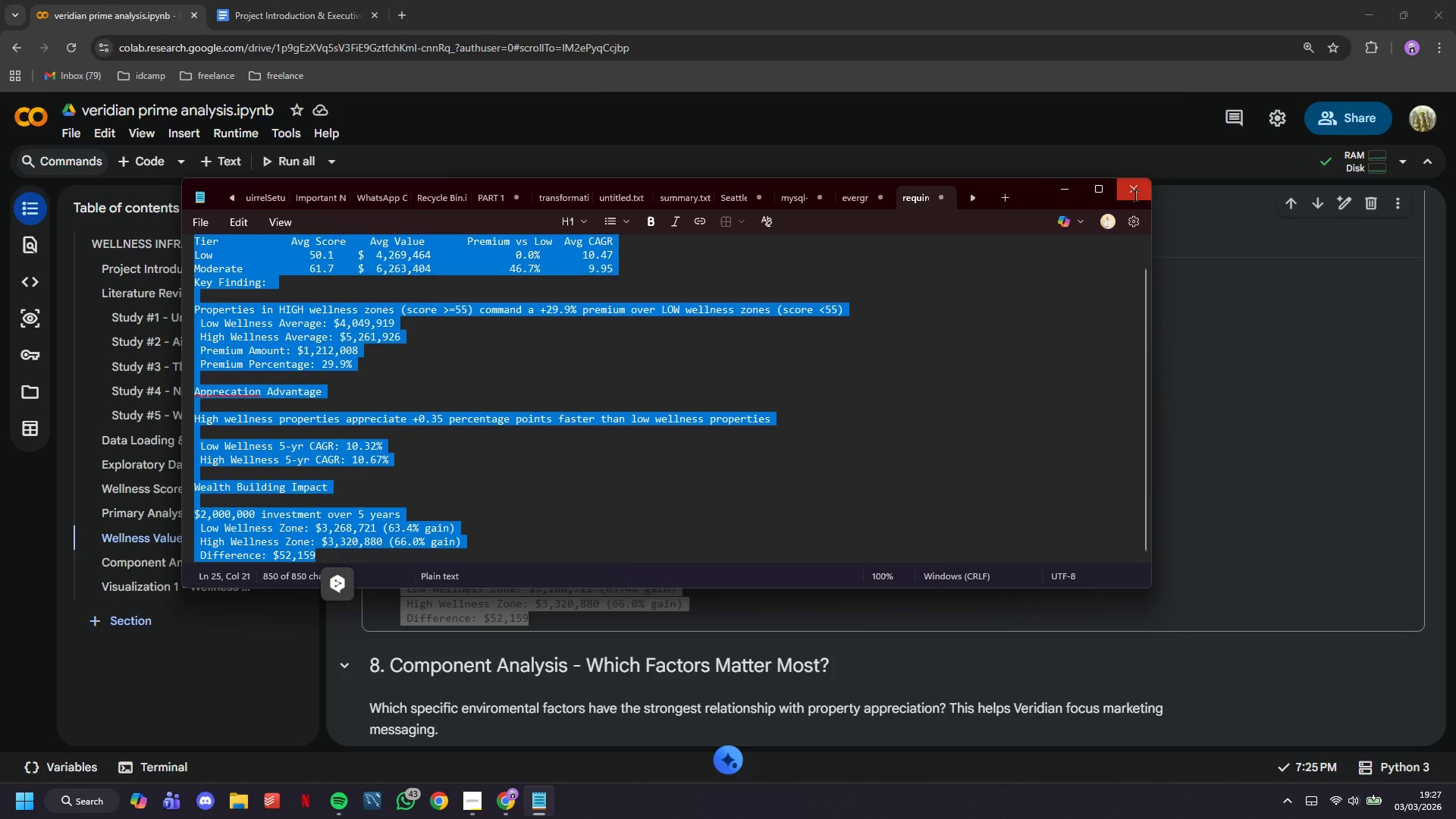 
left_click([211, 0])
 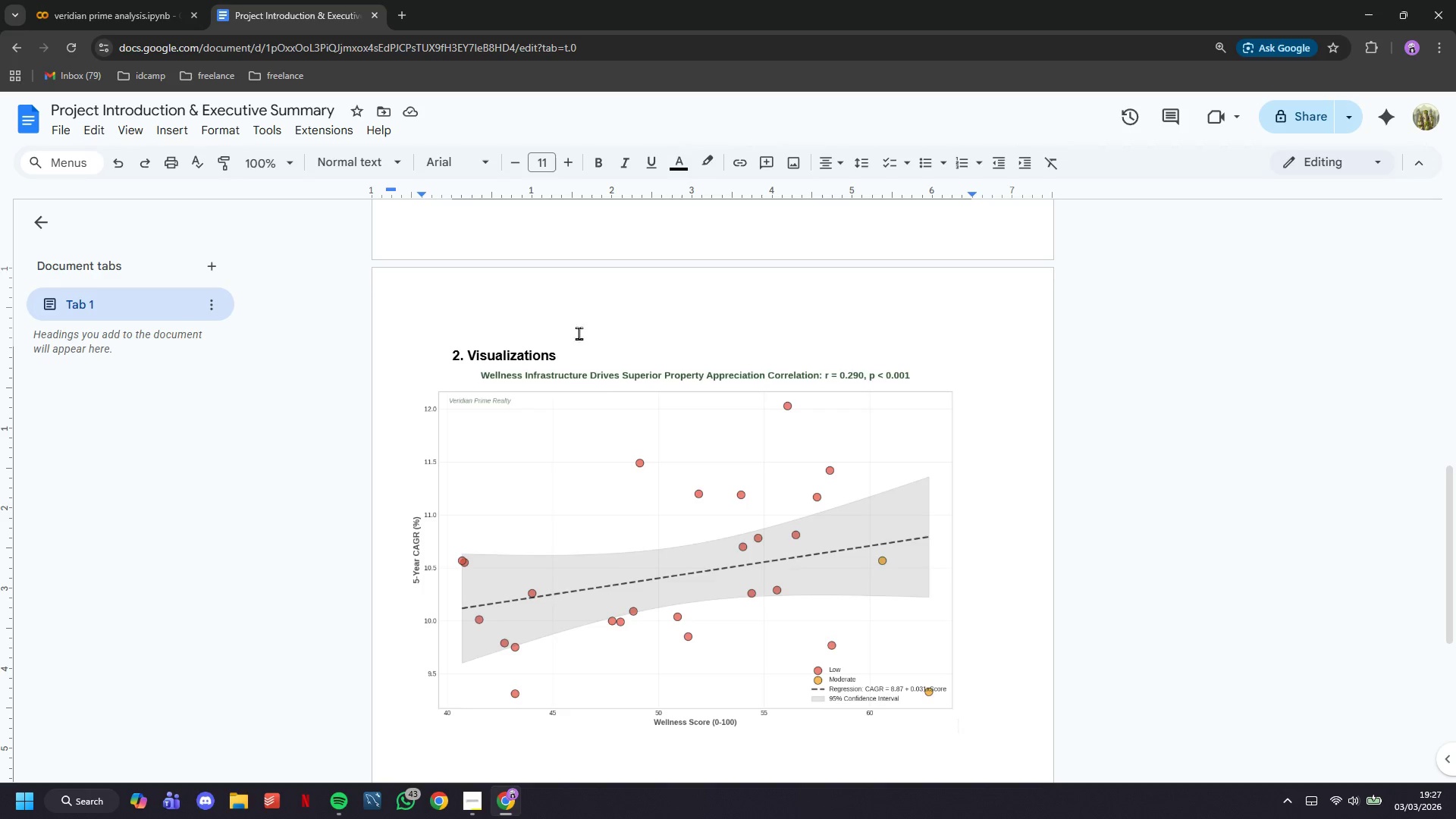 
left_click([648, 560])
 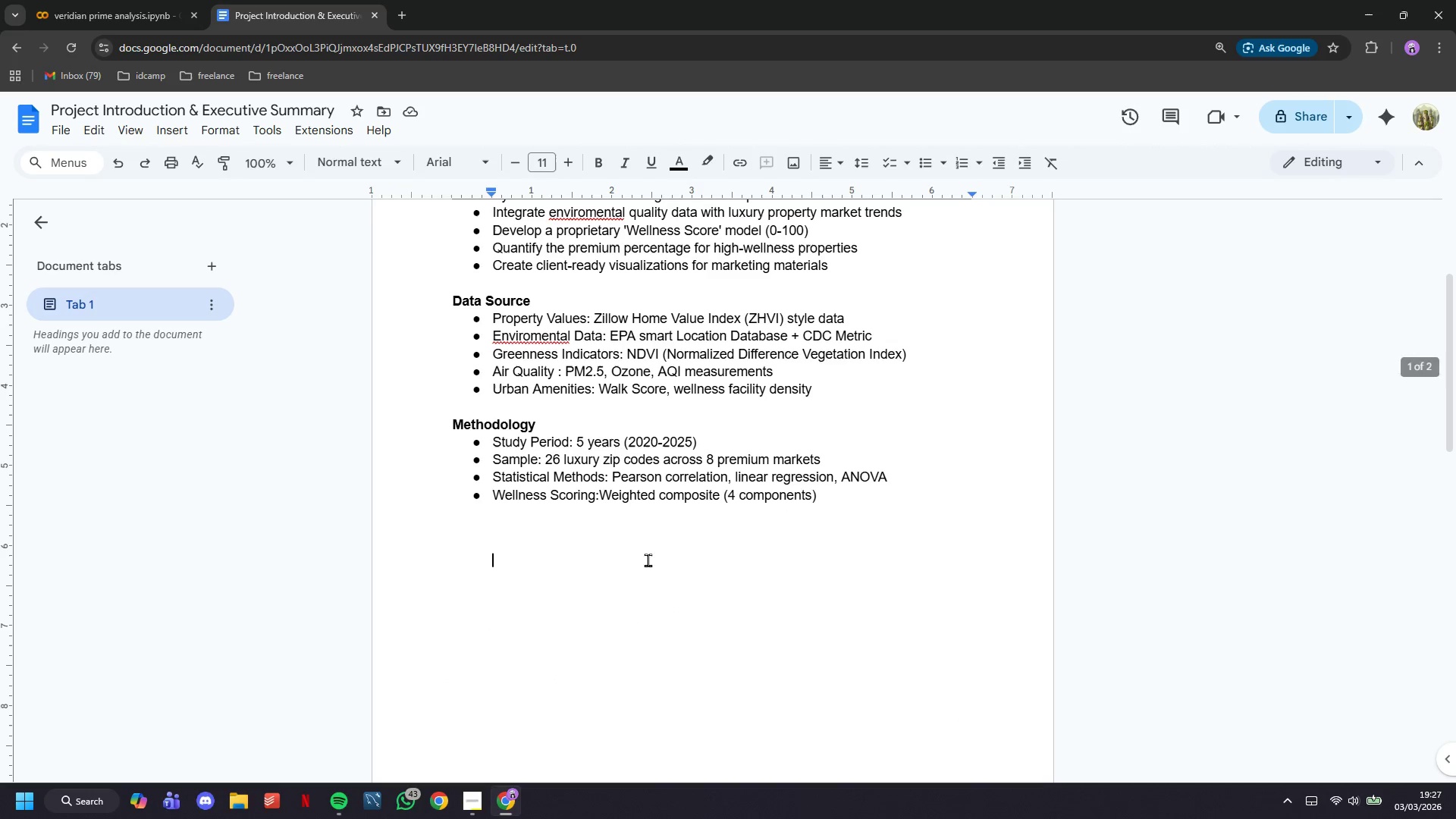 
scroll: coordinate [612, 414], scroll_direction: up, amount: 8.0
 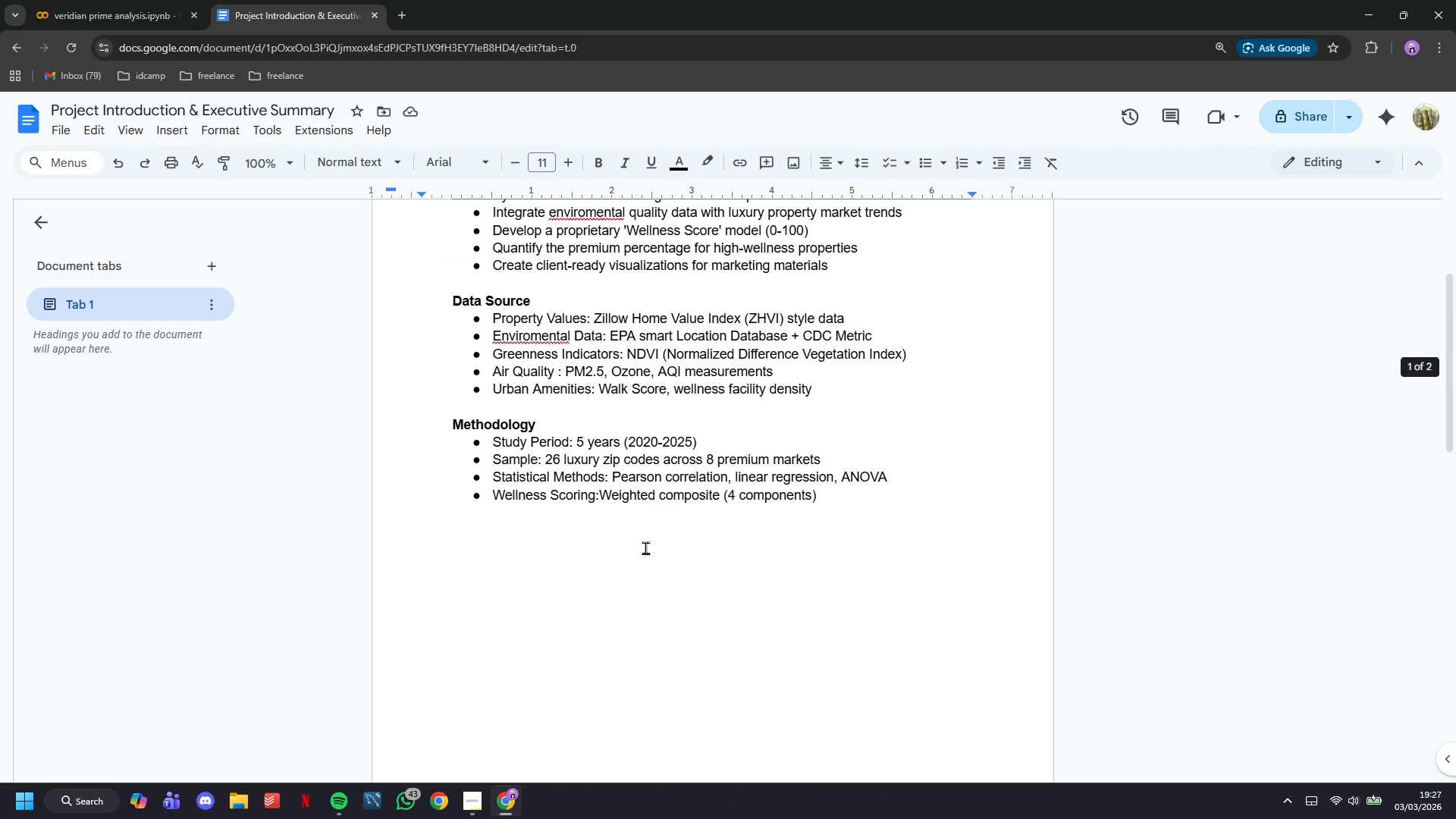 
key(Control+V)
 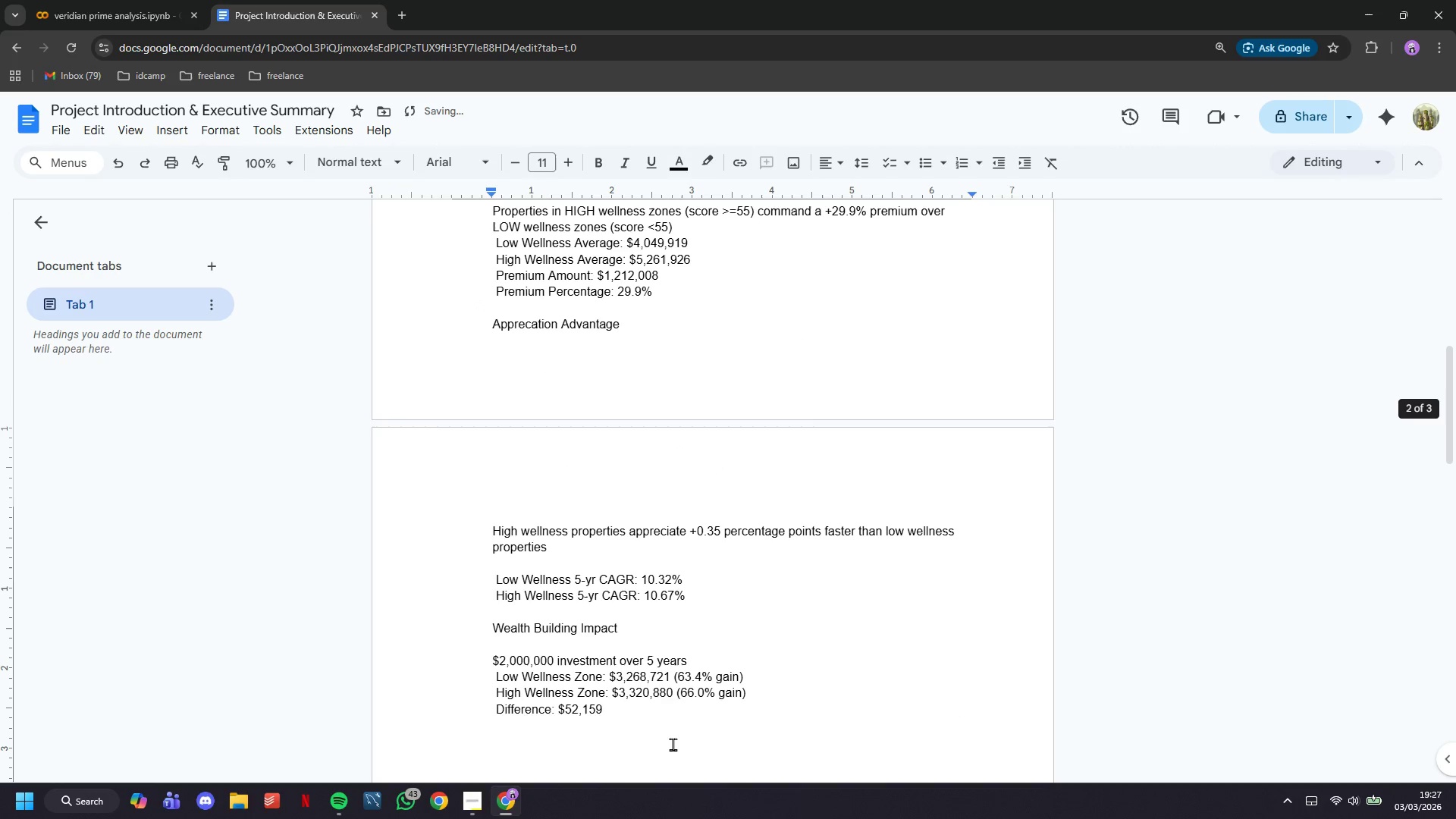 
left_click_drag(start_coordinate=[670, 742], to_coordinate=[519, 459])
 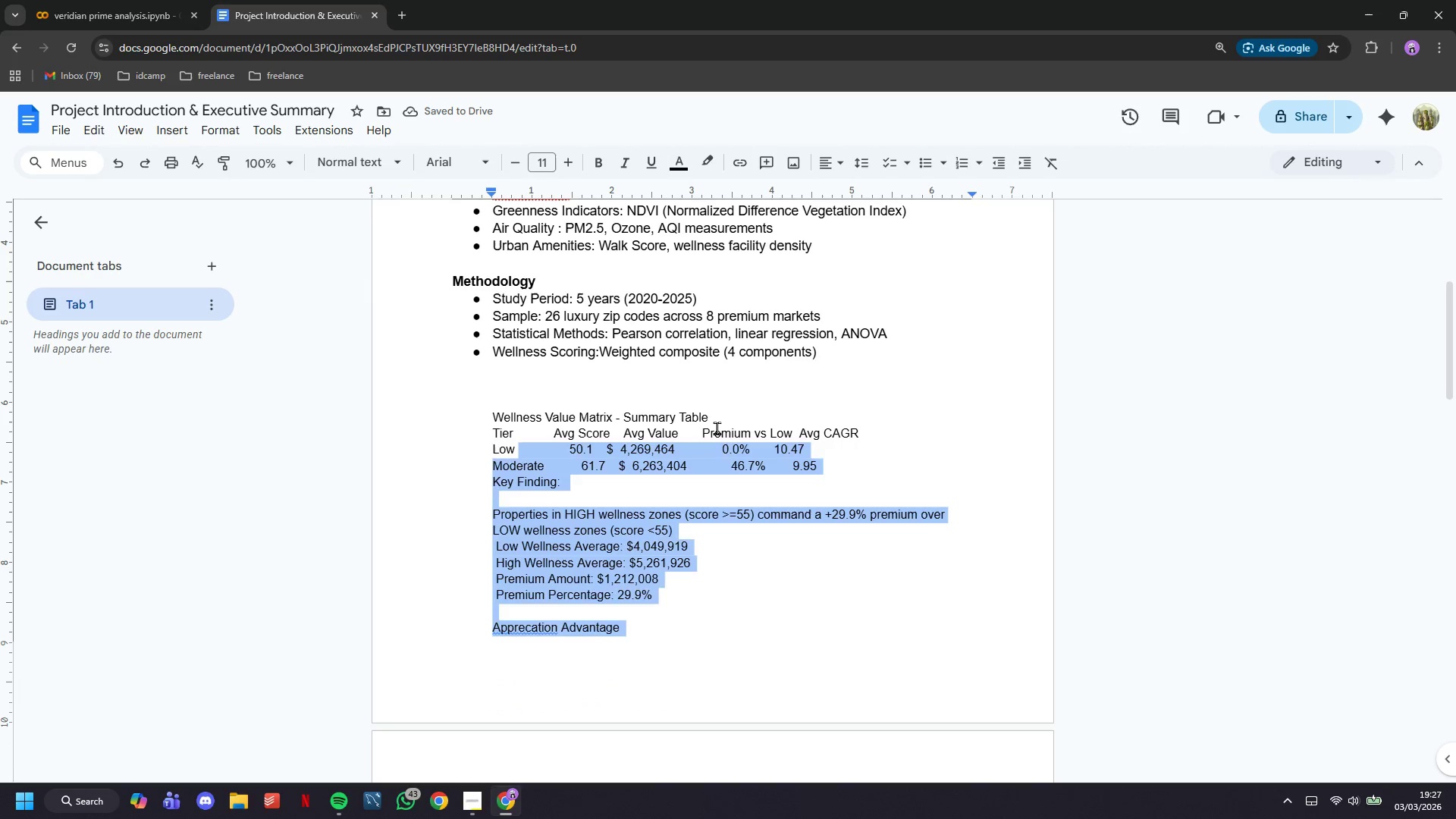 
scroll: coordinate [527, 485], scroll_direction: up, amount: 4.0
 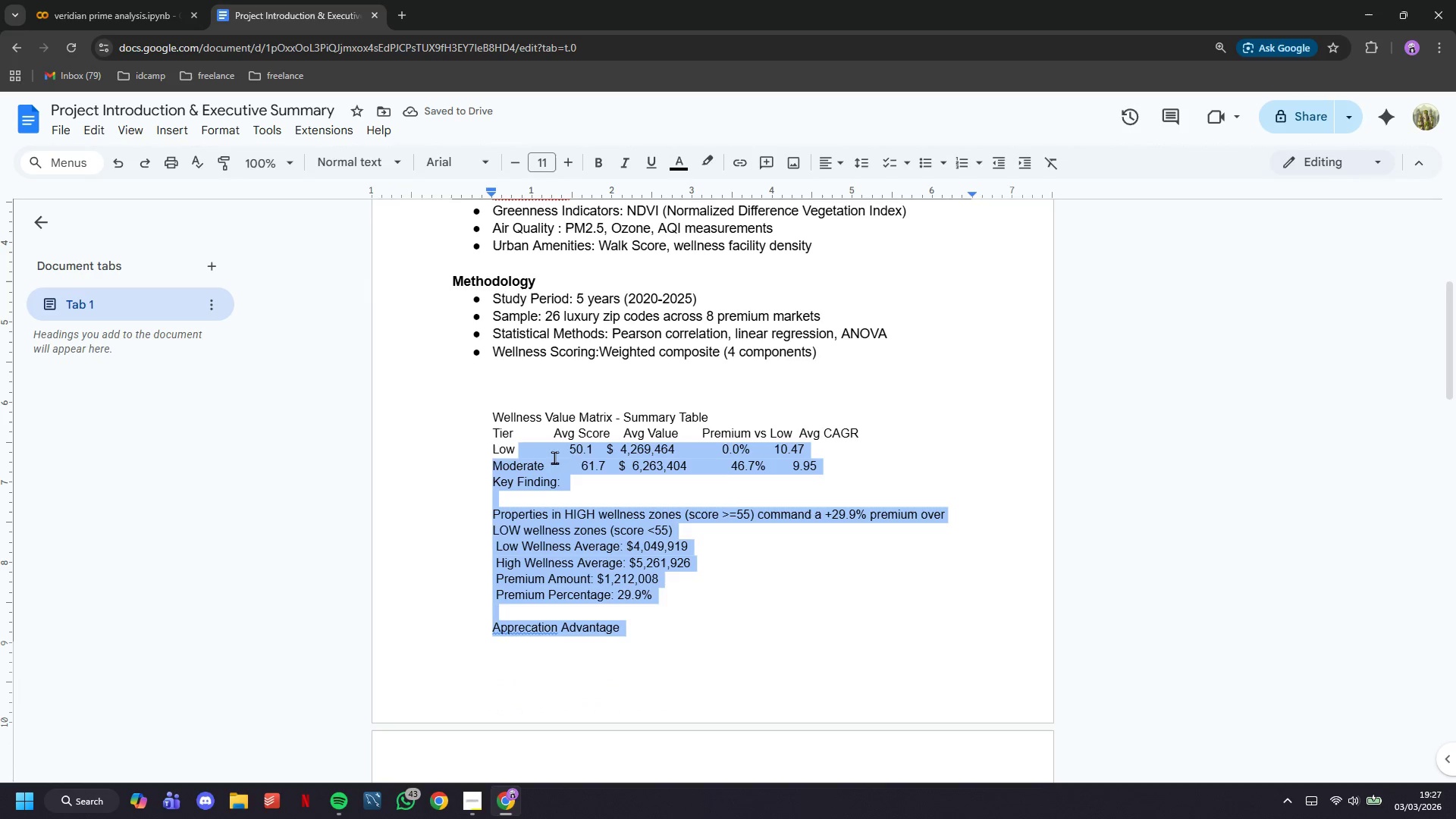 
left_click([718, 427])
 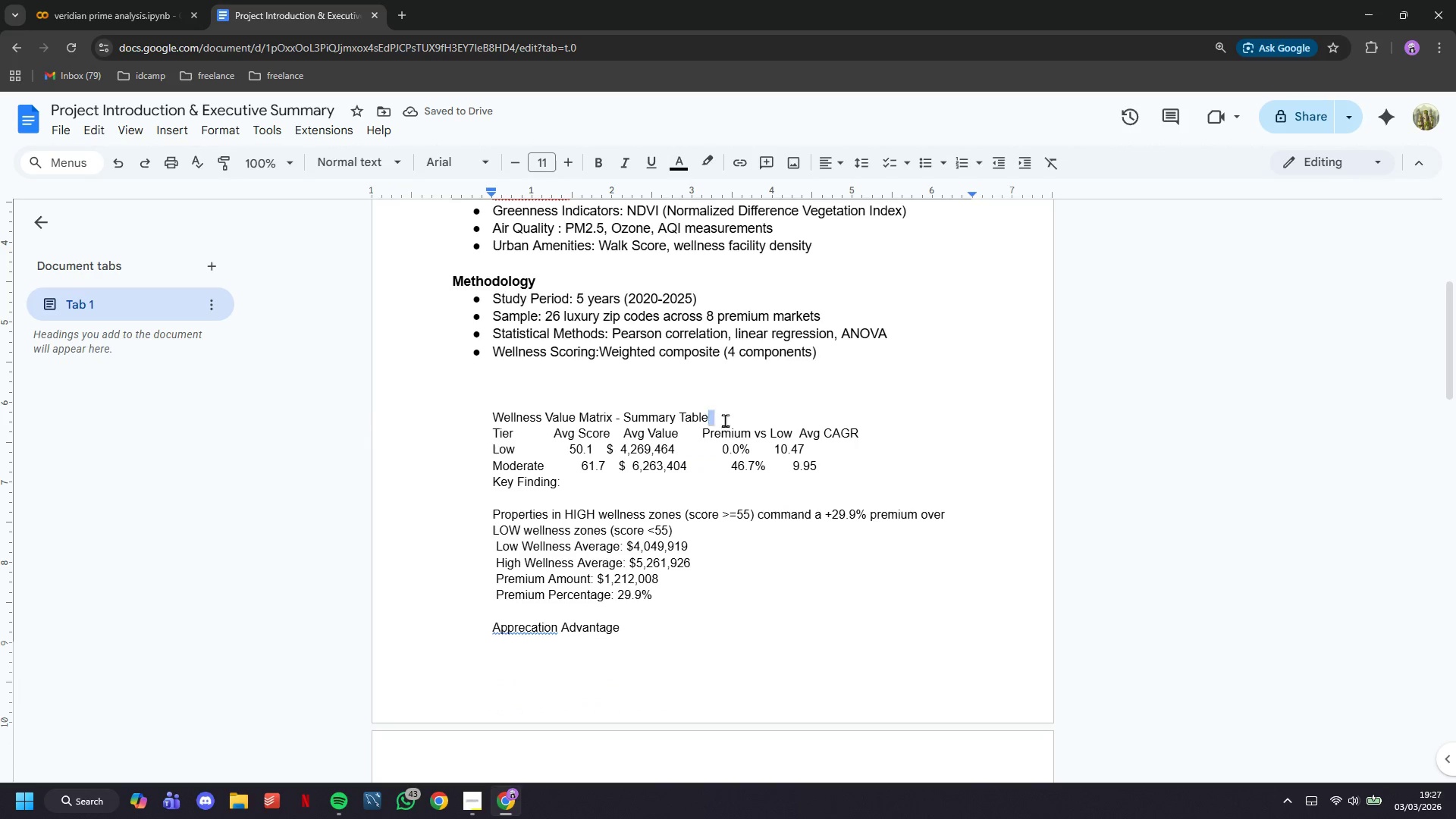 
left_click_drag(start_coordinate=[725, 421], to_coordinate=[436, 413])
 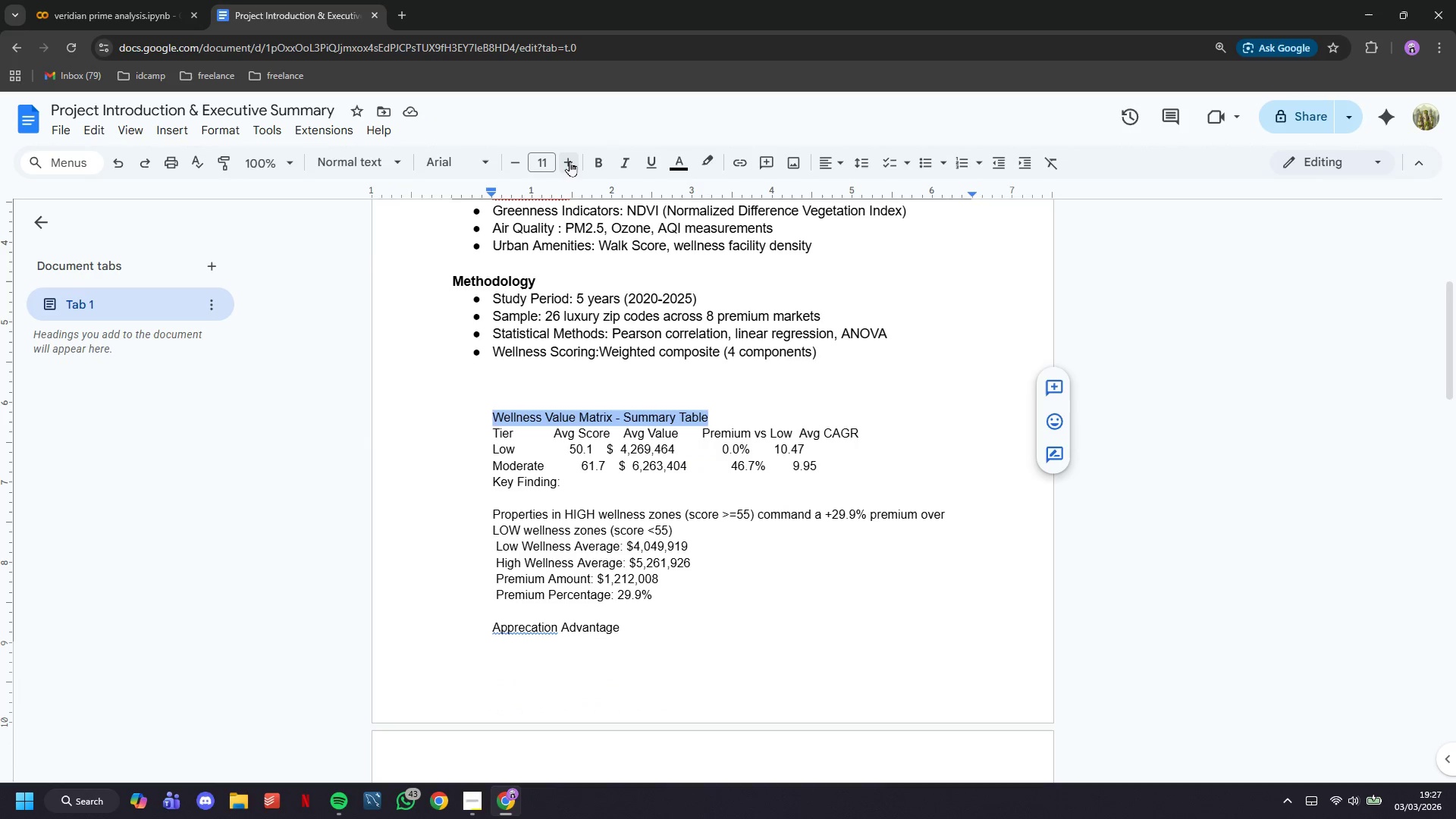 
double_click([570, 161])
 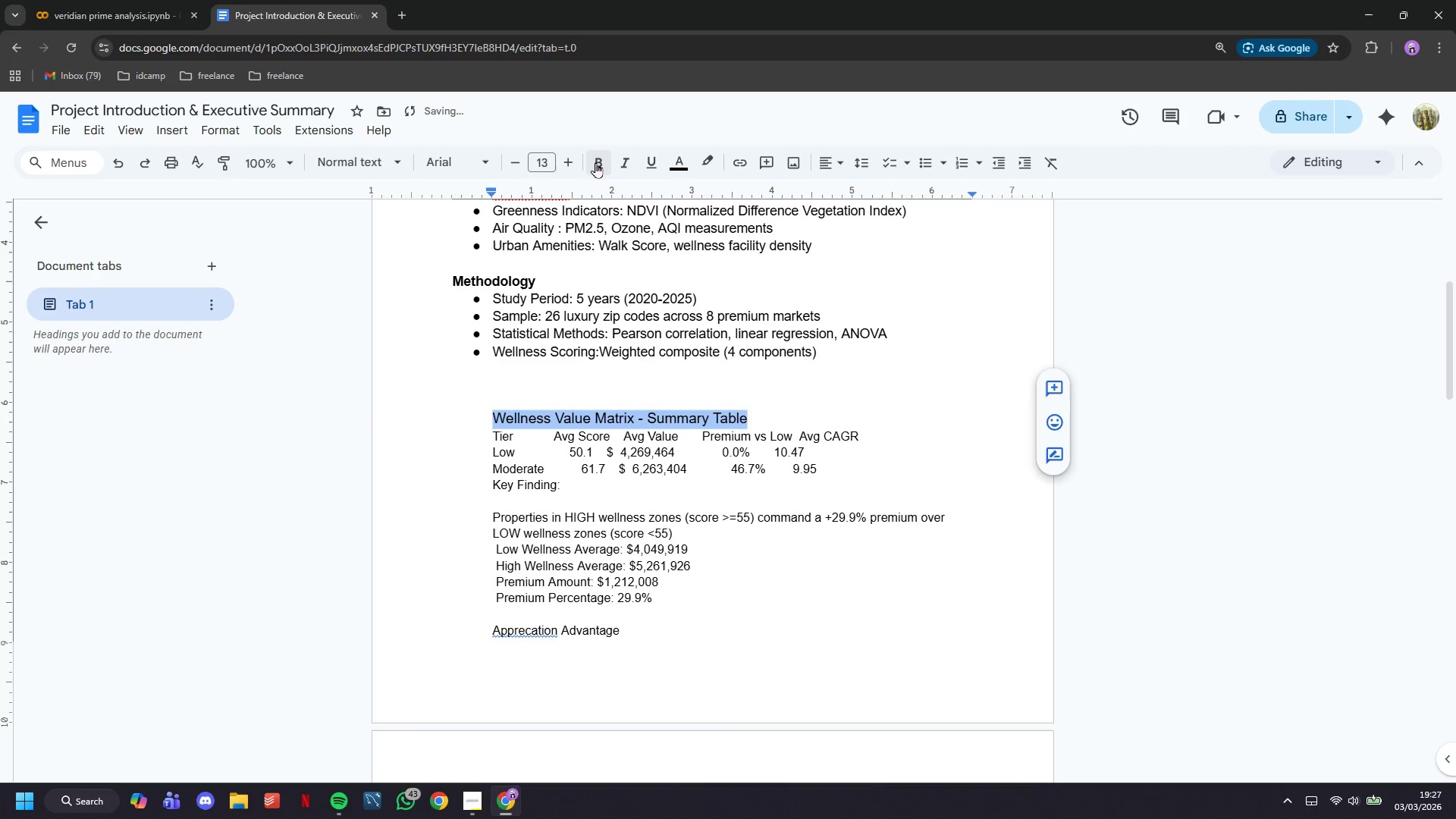 
triple_click([595, 162])
 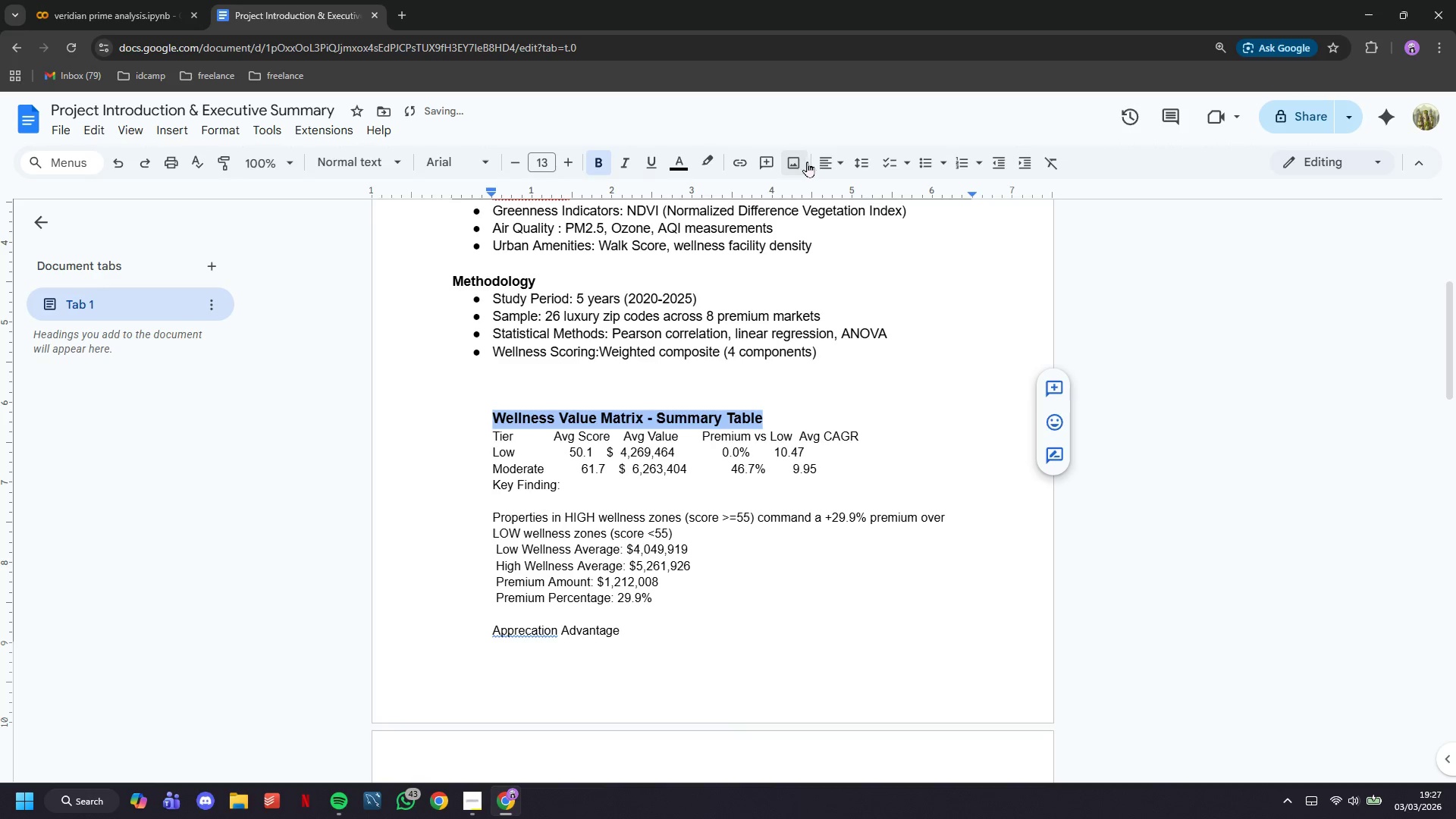 
left_click([826, 162])
 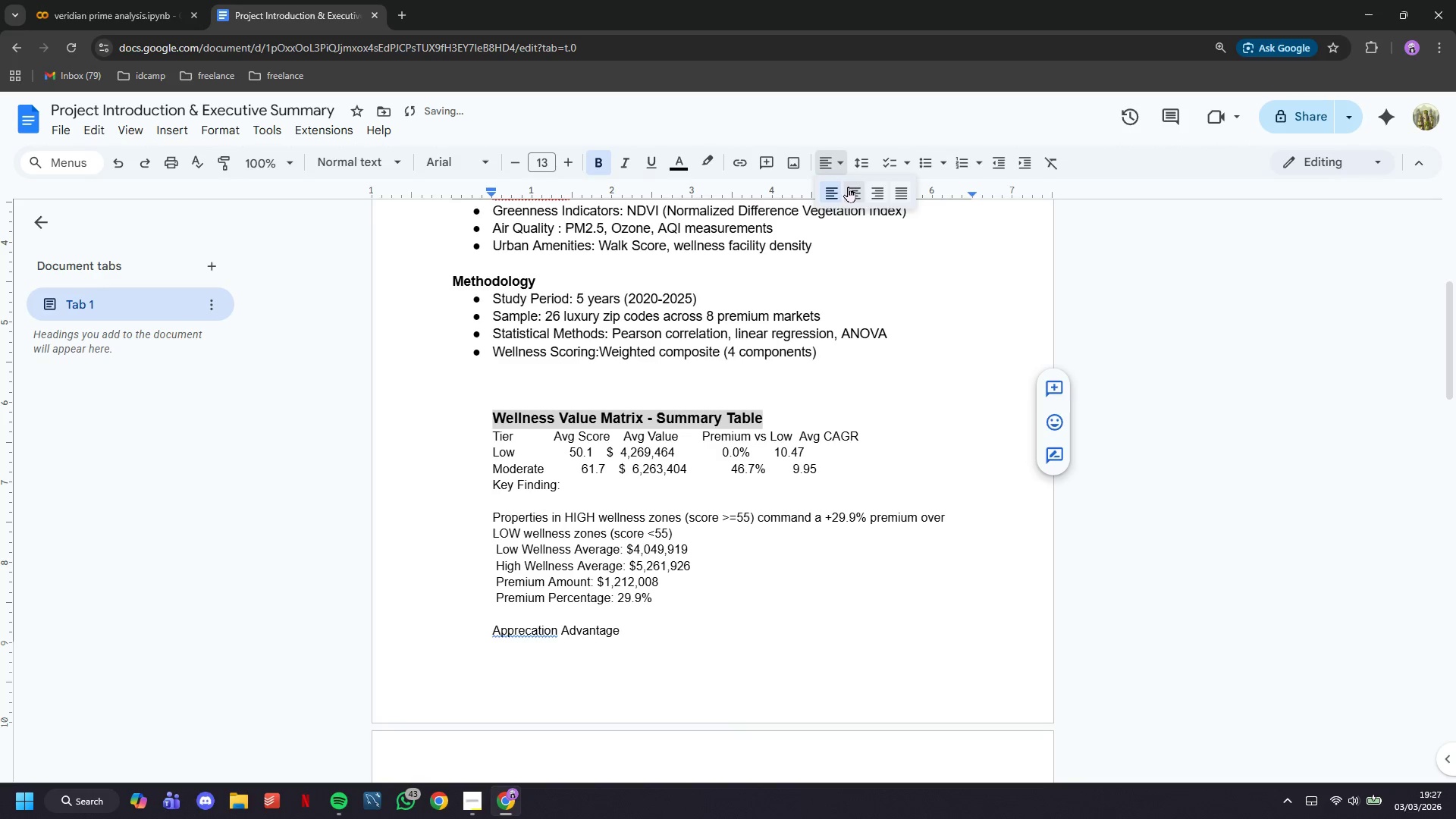 
left_click([852, 189])
 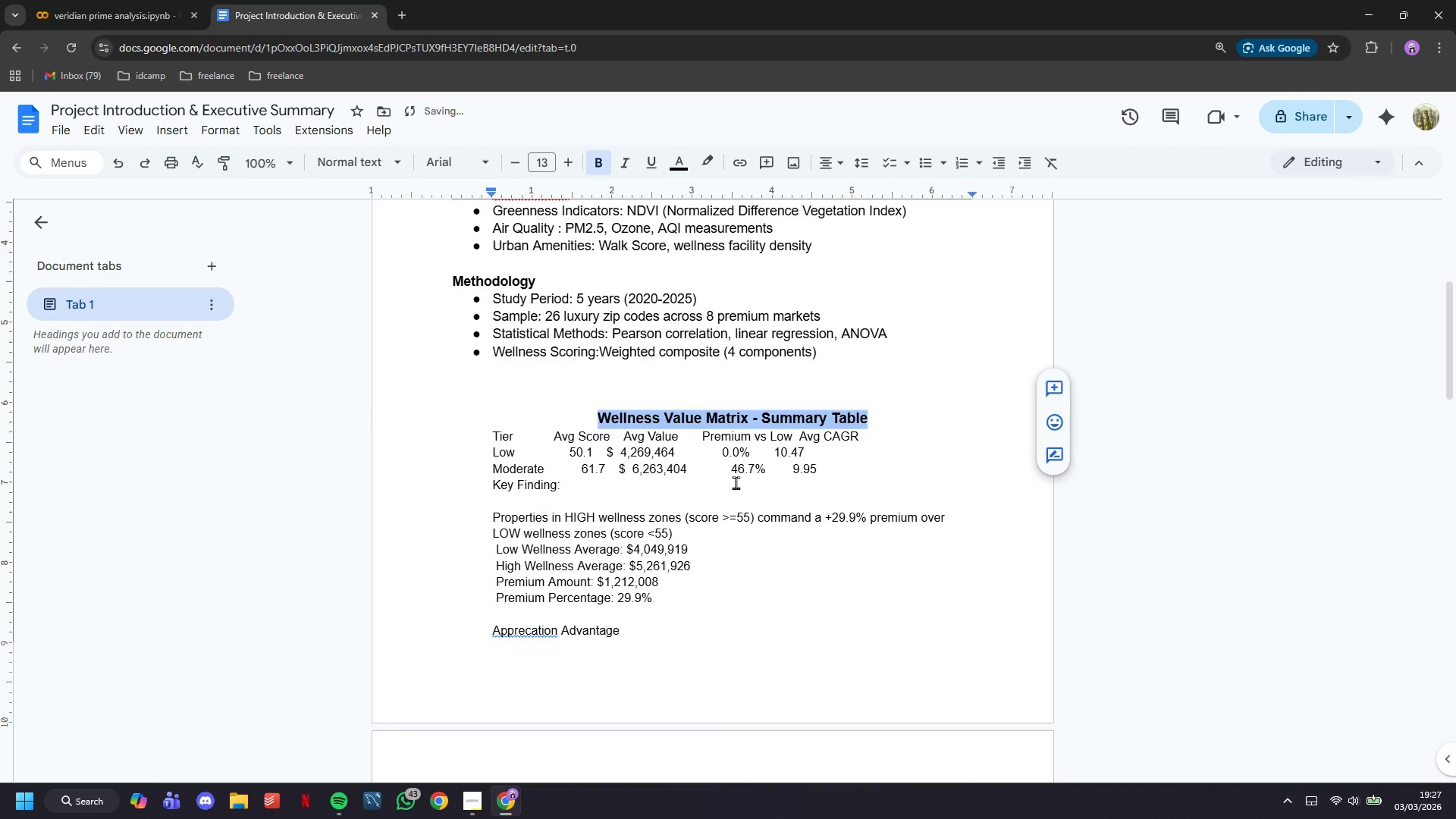 
left_click([732, 486])
 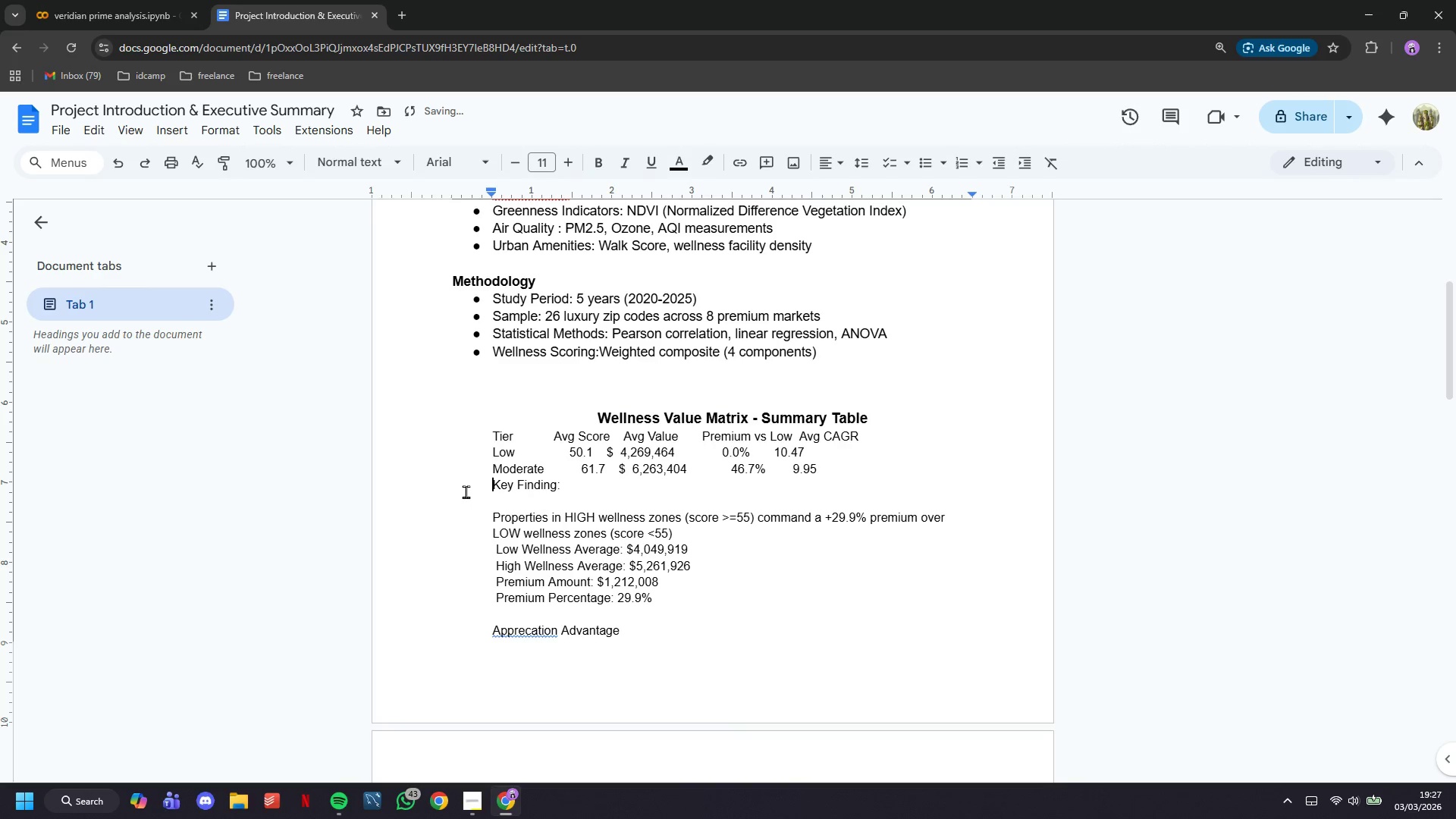 
key(Backslash)
 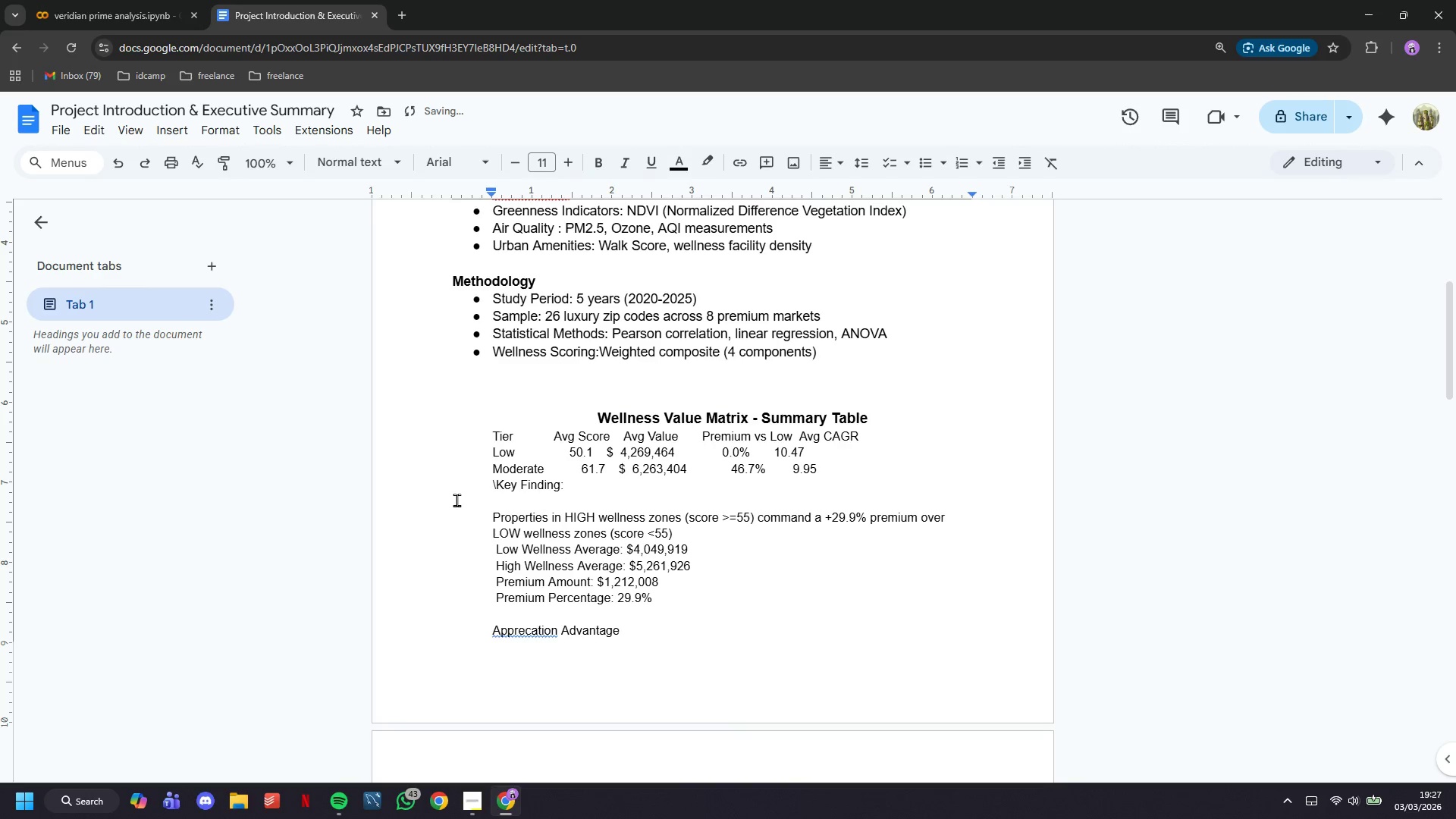 
key(Backspace)
 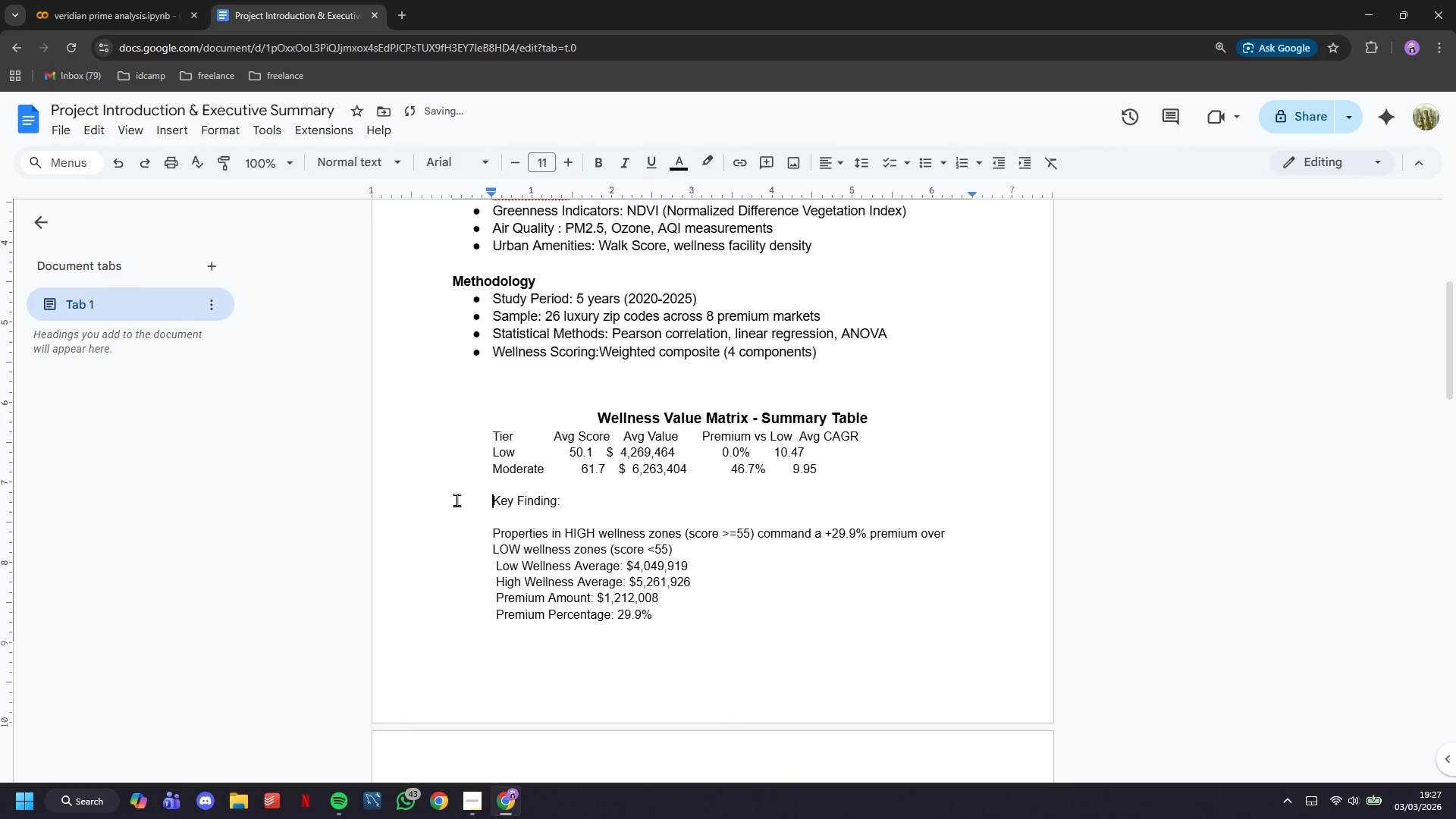 
key(Enter)
 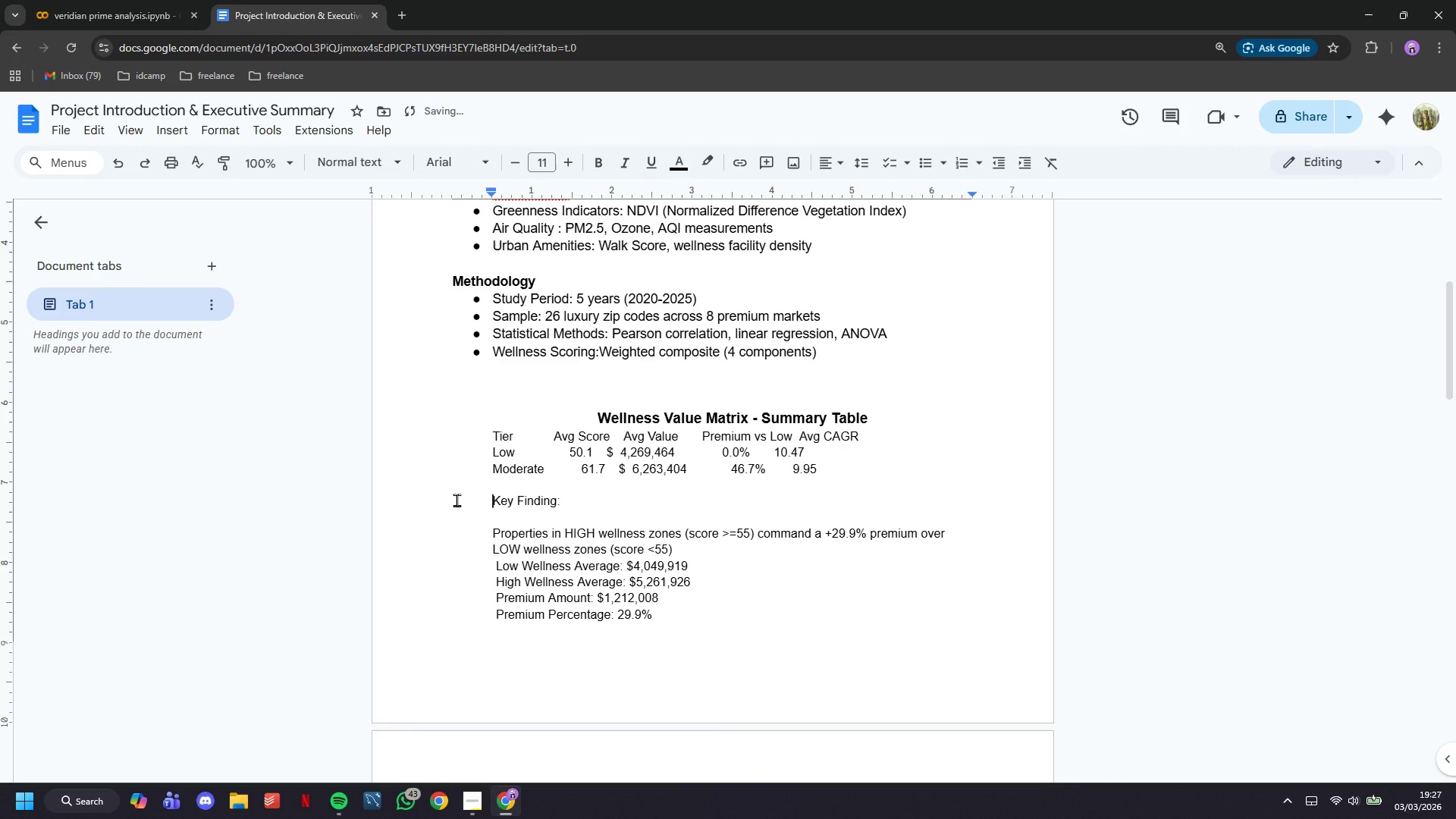 
key(Backspace)
 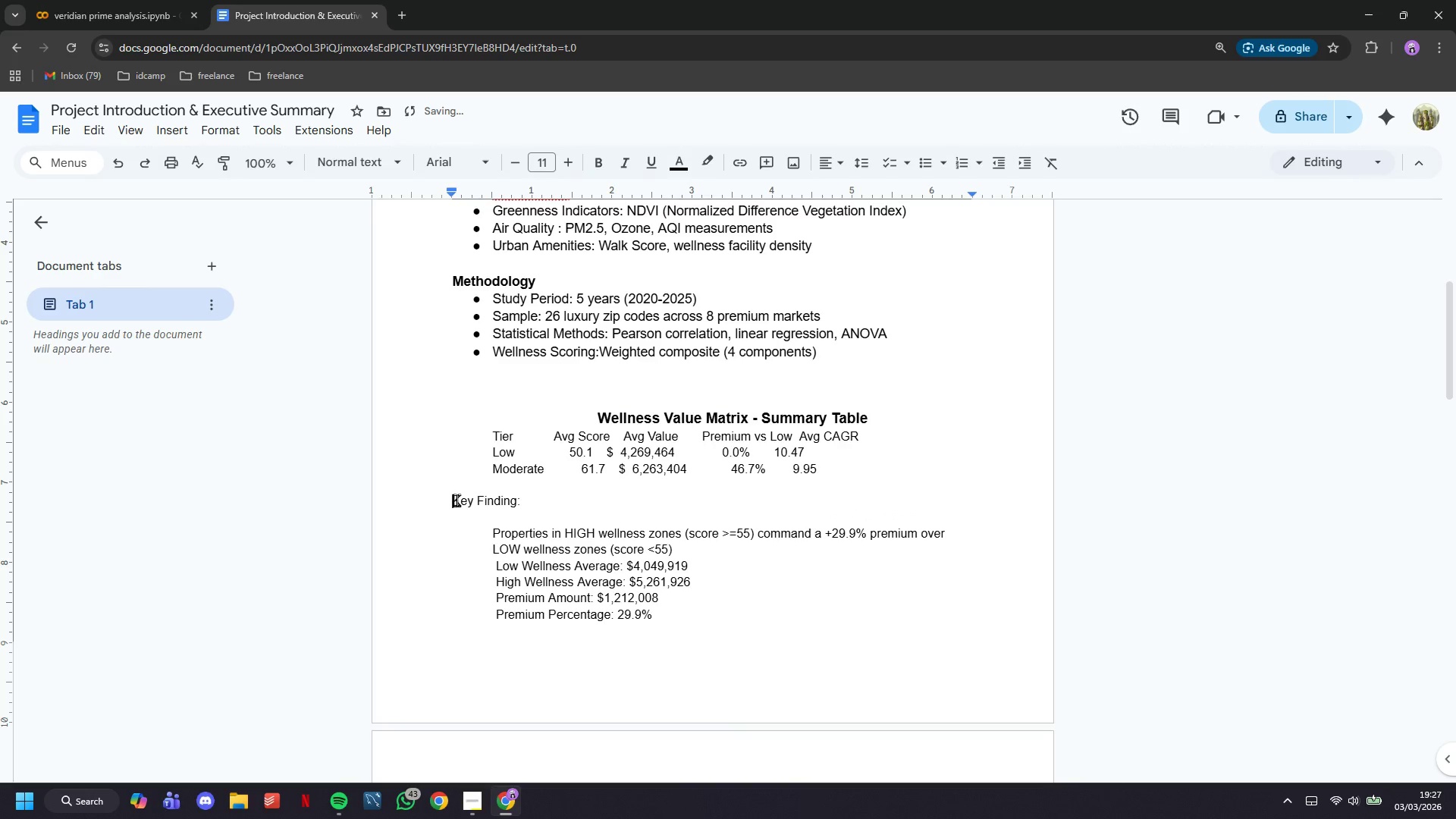 
key(ArrowDown)
 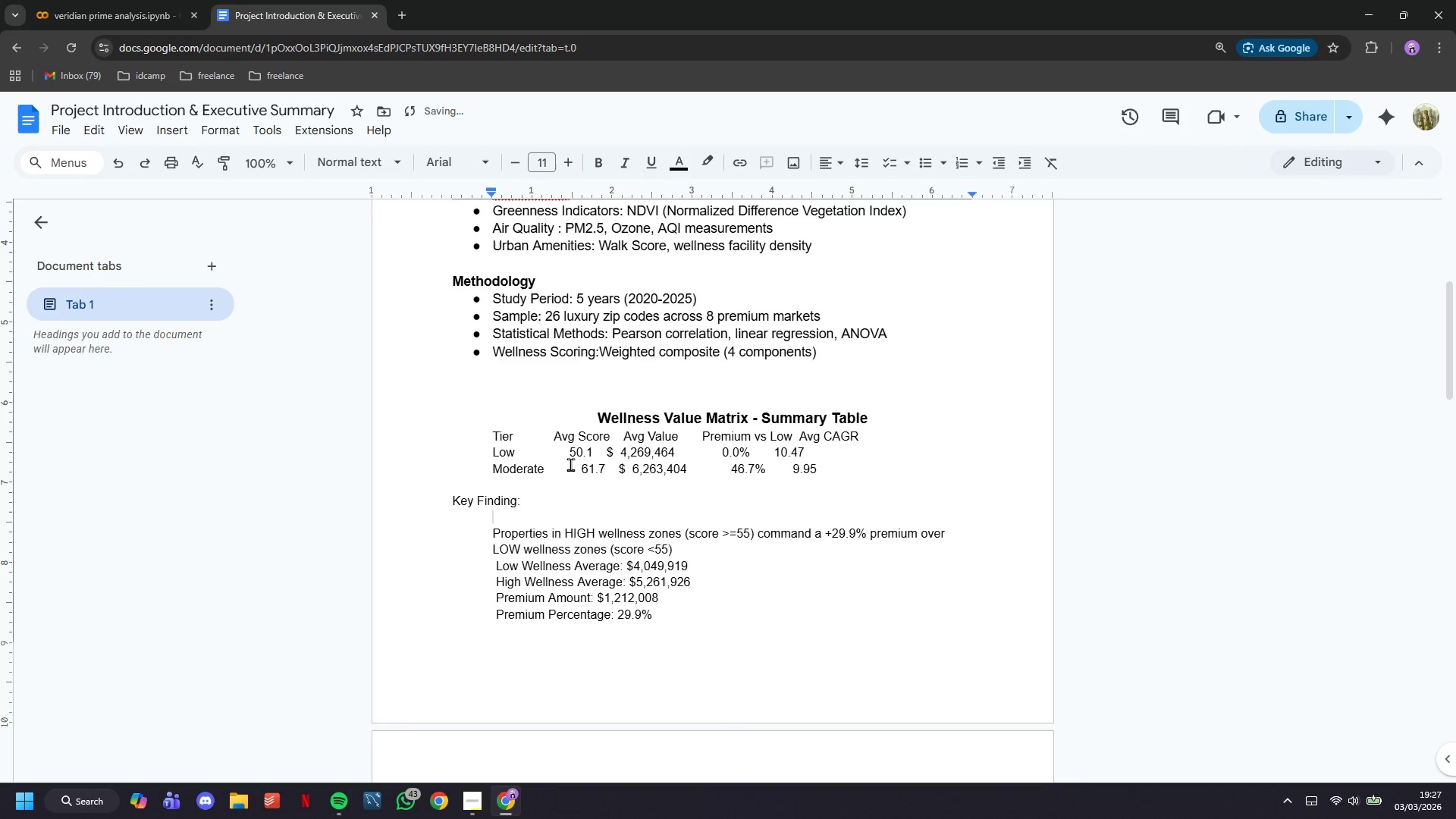 
key(ArrowDown)
 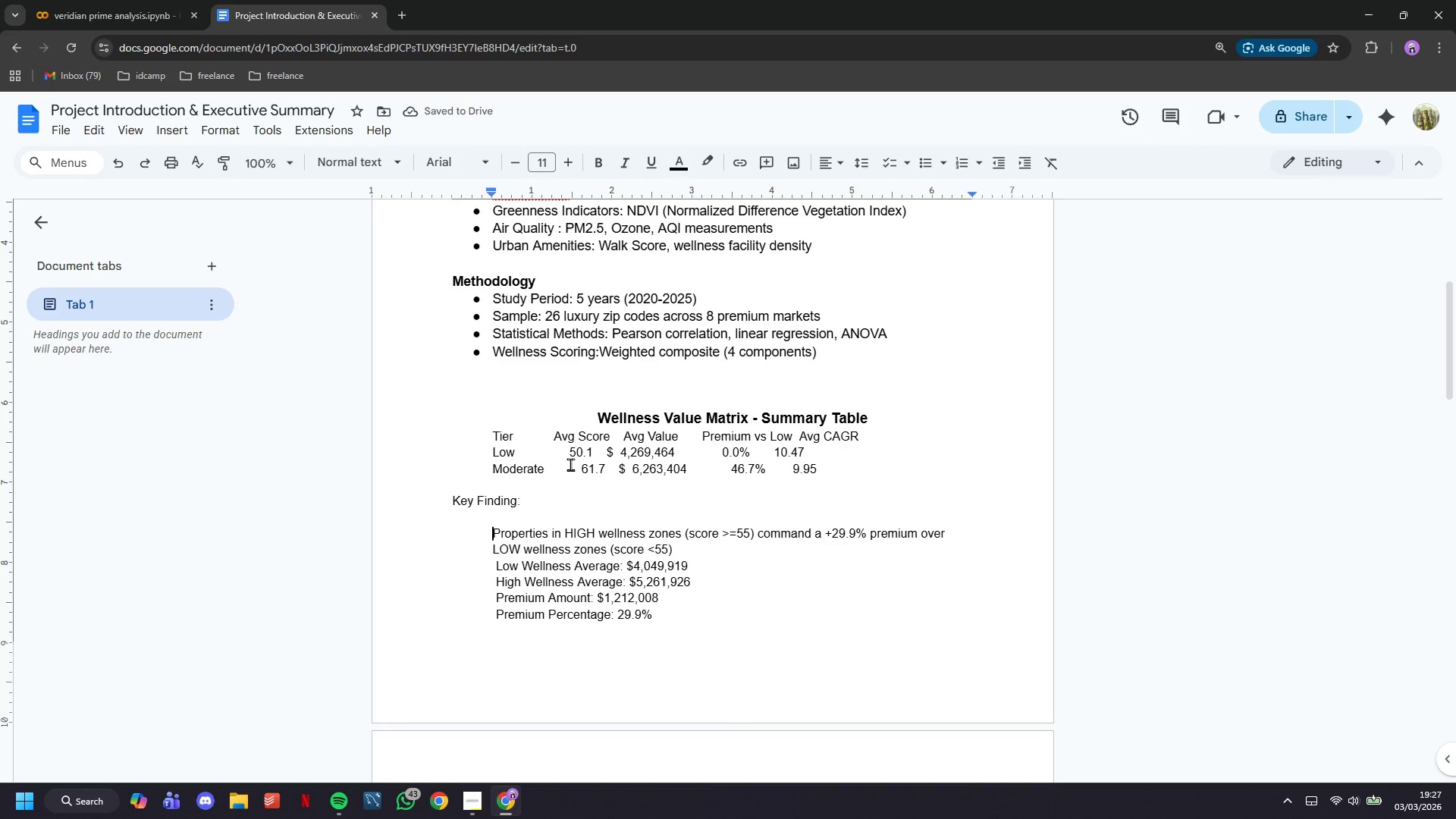 
key(Backspace)
 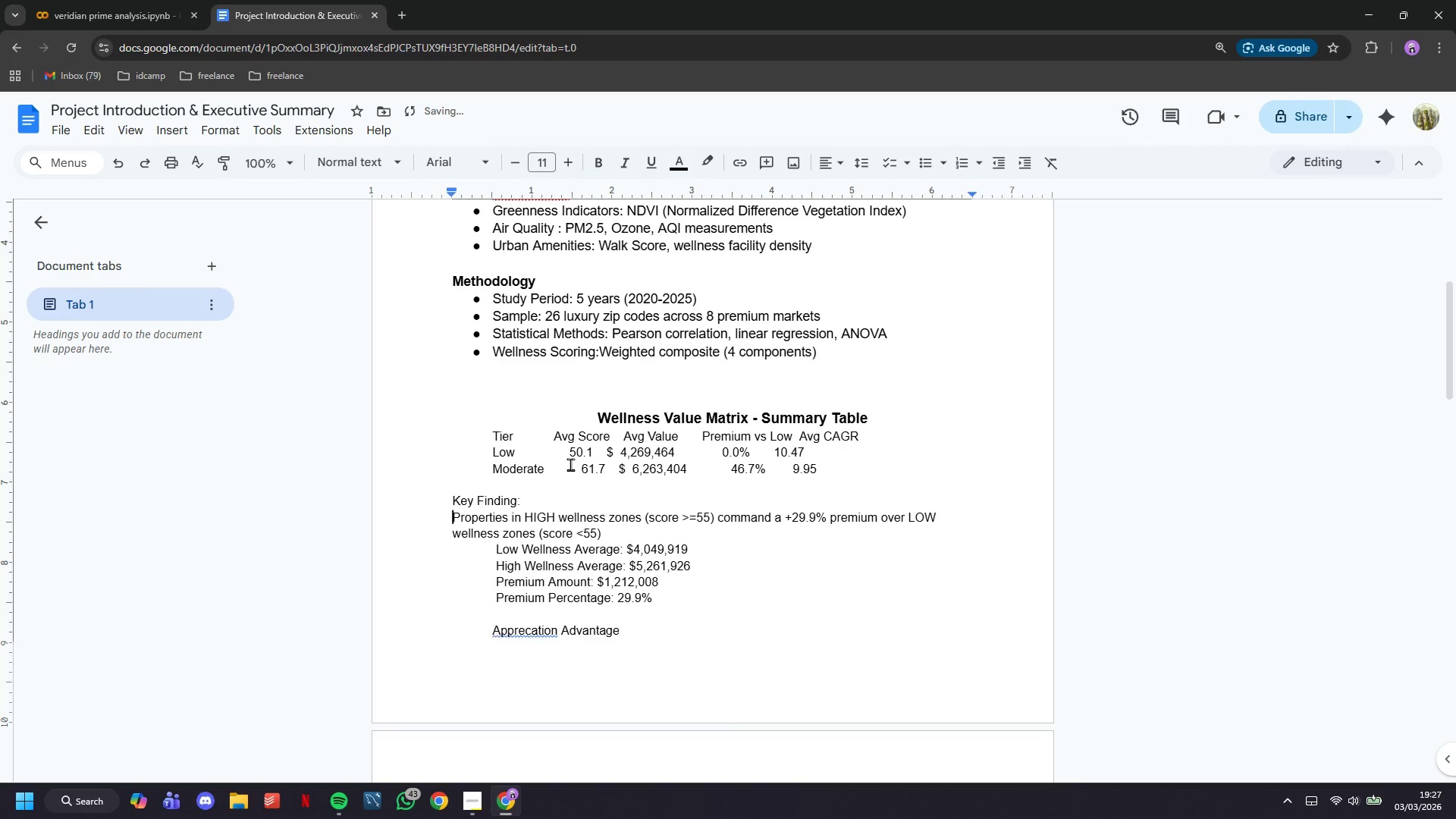 
key(Backspace)
 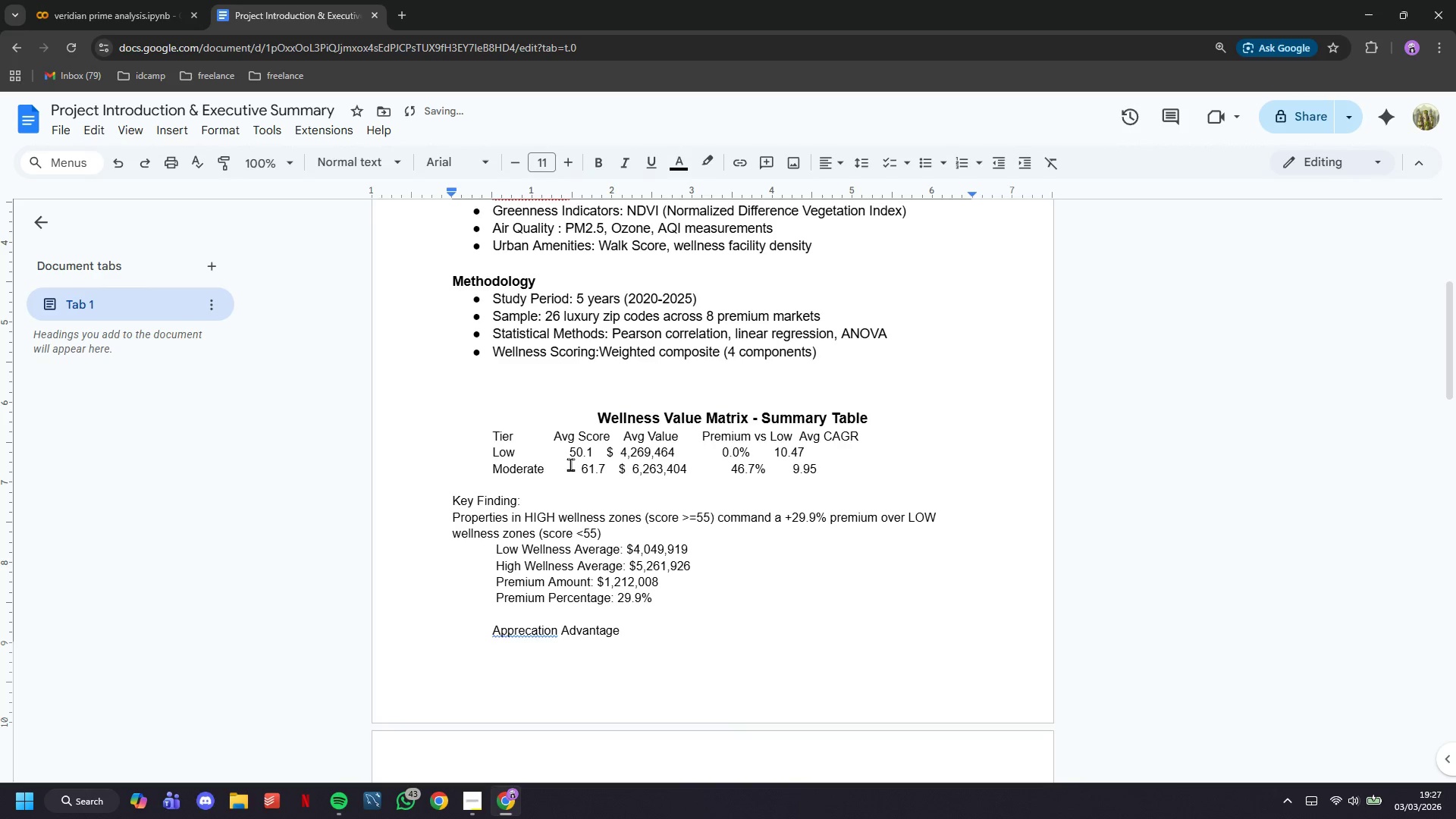 
key(ArrowDown)
 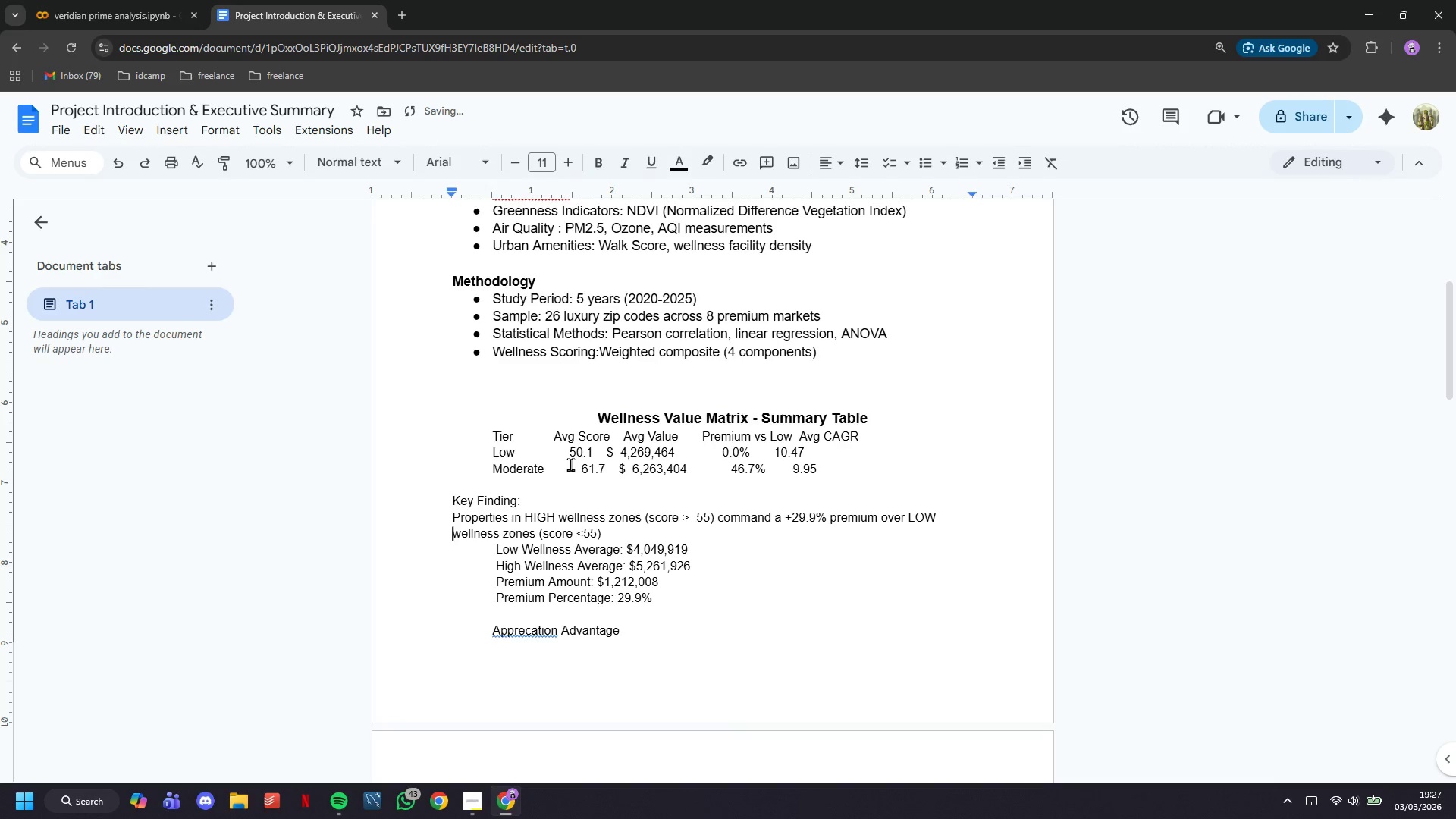 
key(ArrowDown)
 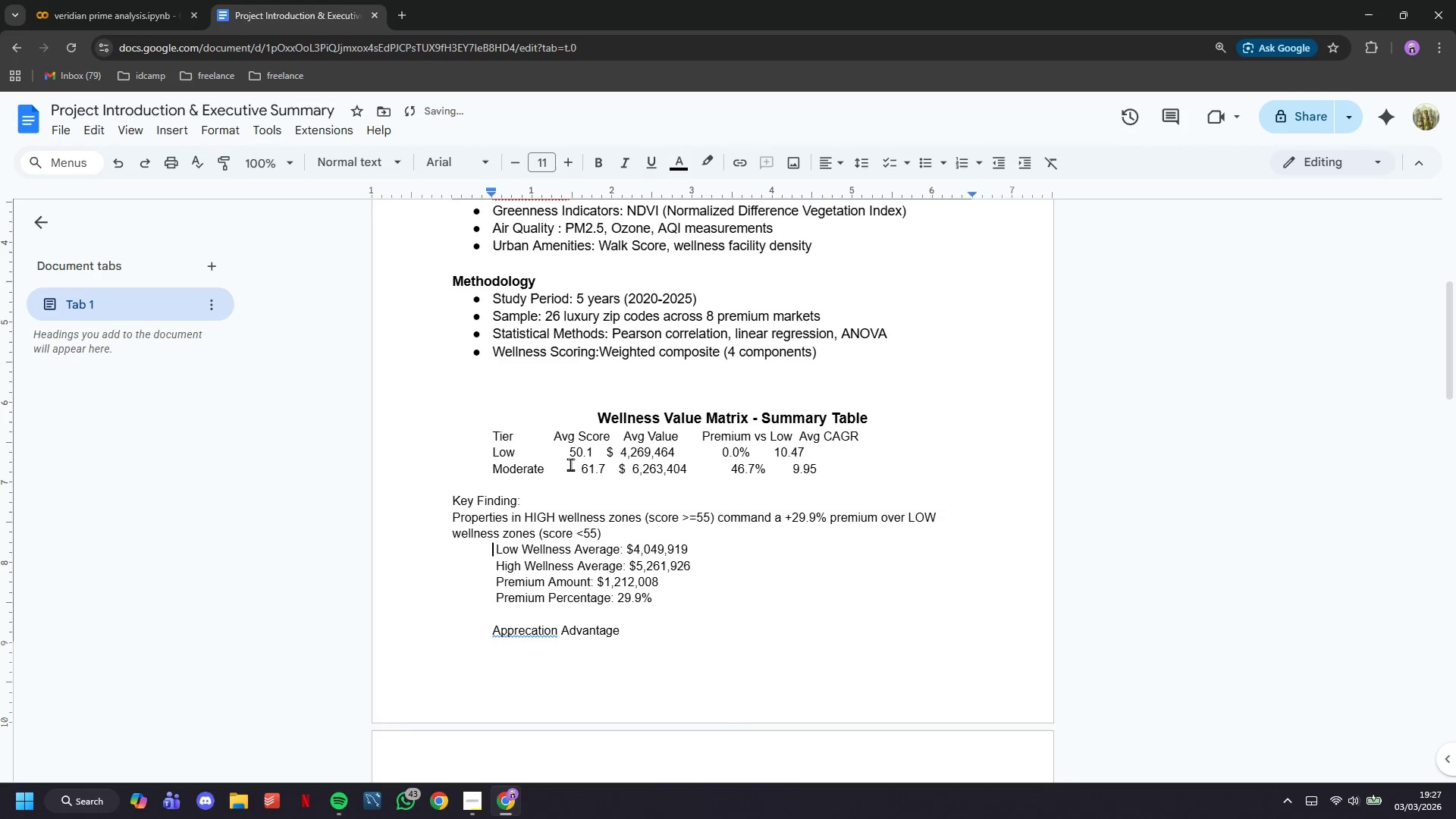 
key(ArrowDown)
 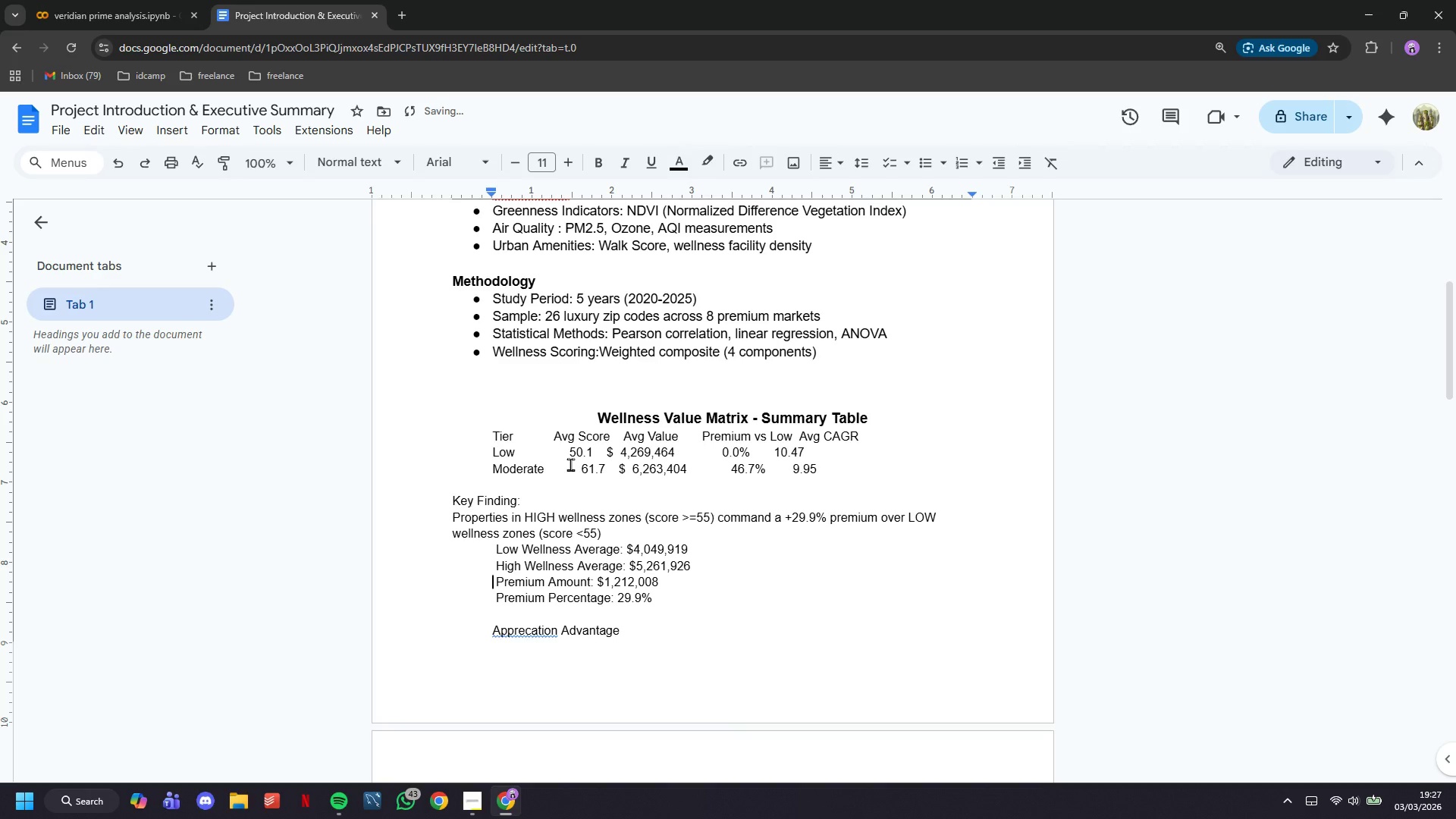 
key(ArrowDown)
 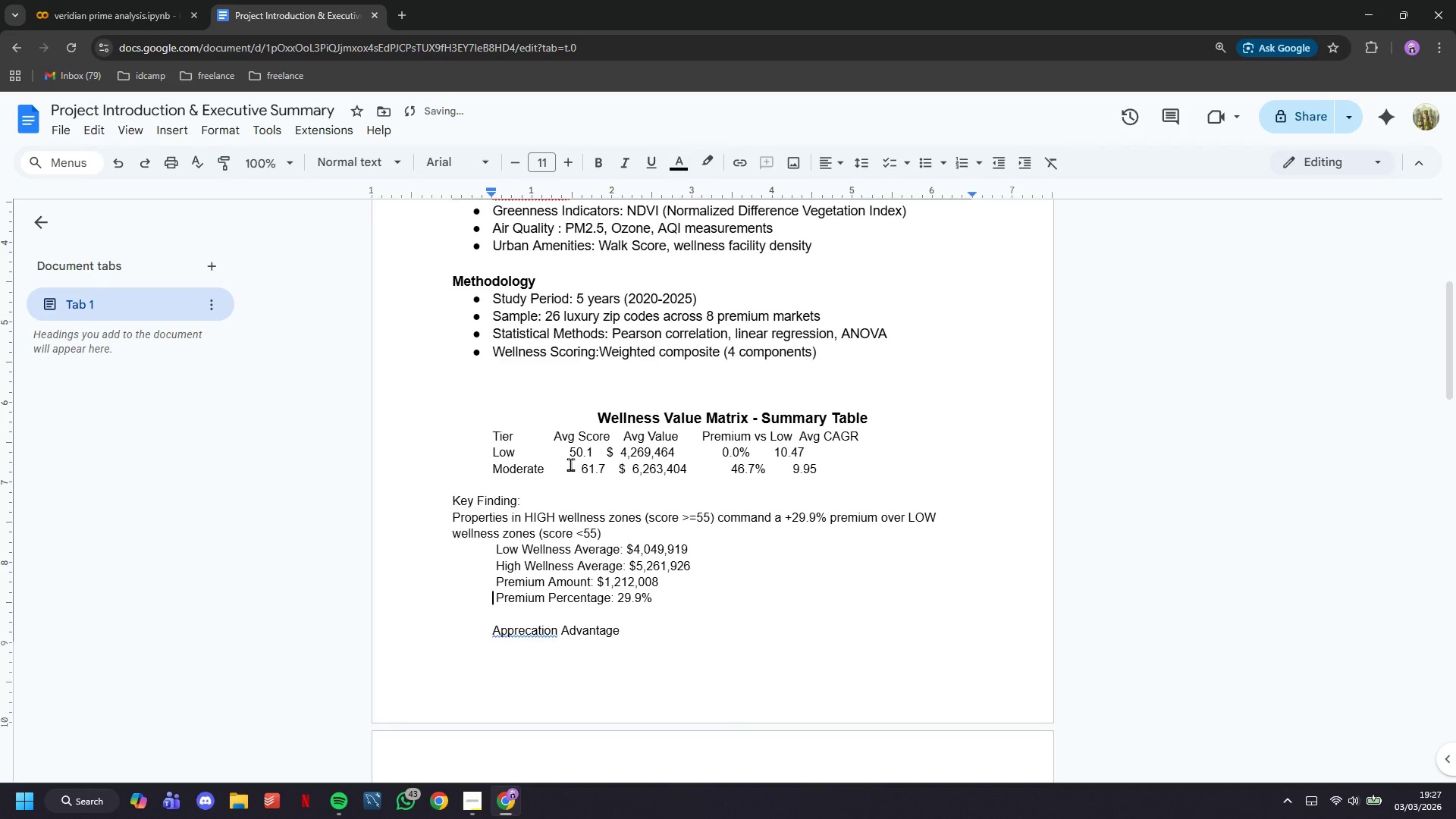 
key(ArrowDown)
 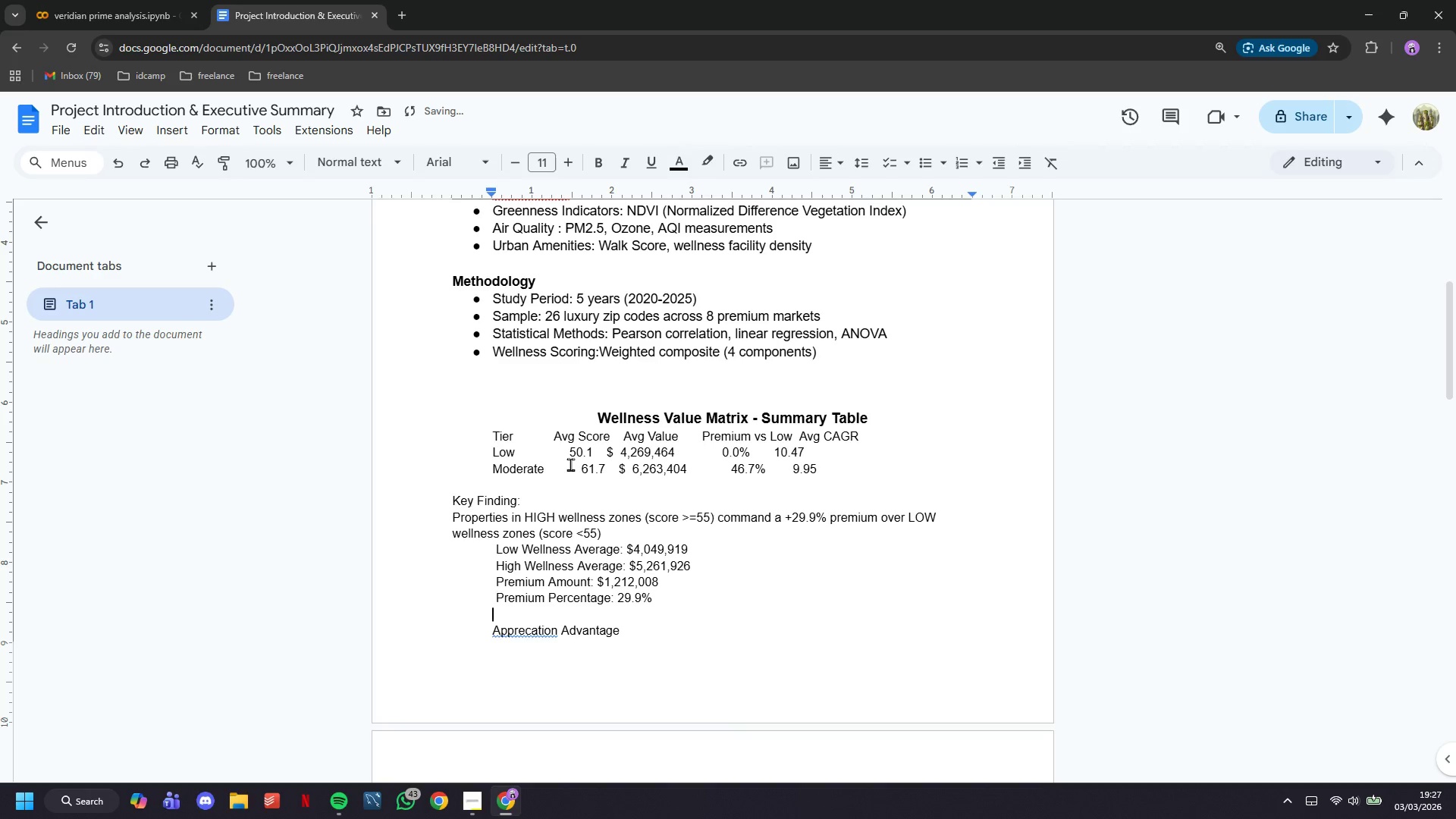 
key(ArrowDown)
 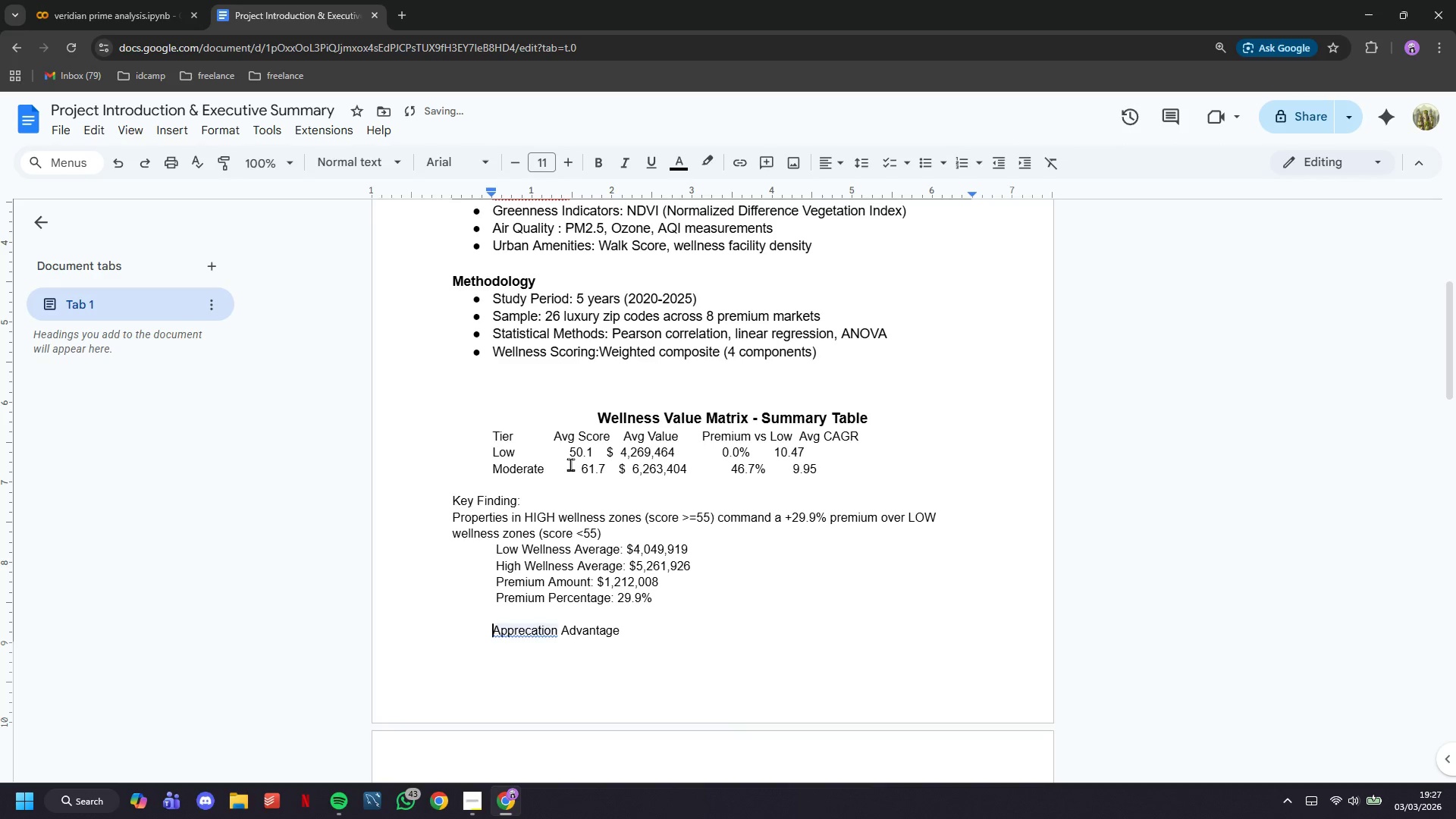 
key(ArrowDown)
 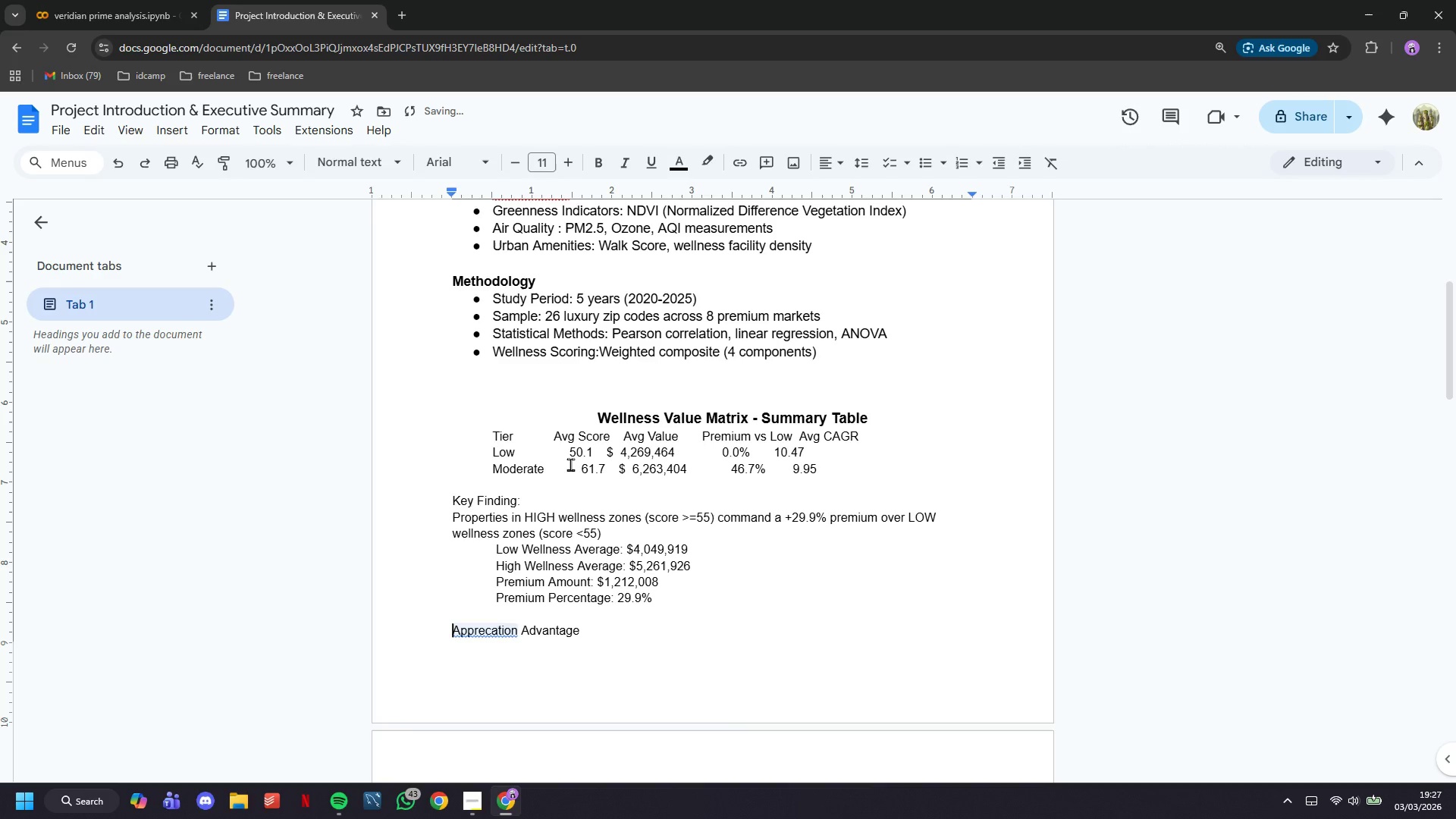 
key(Backspace)
 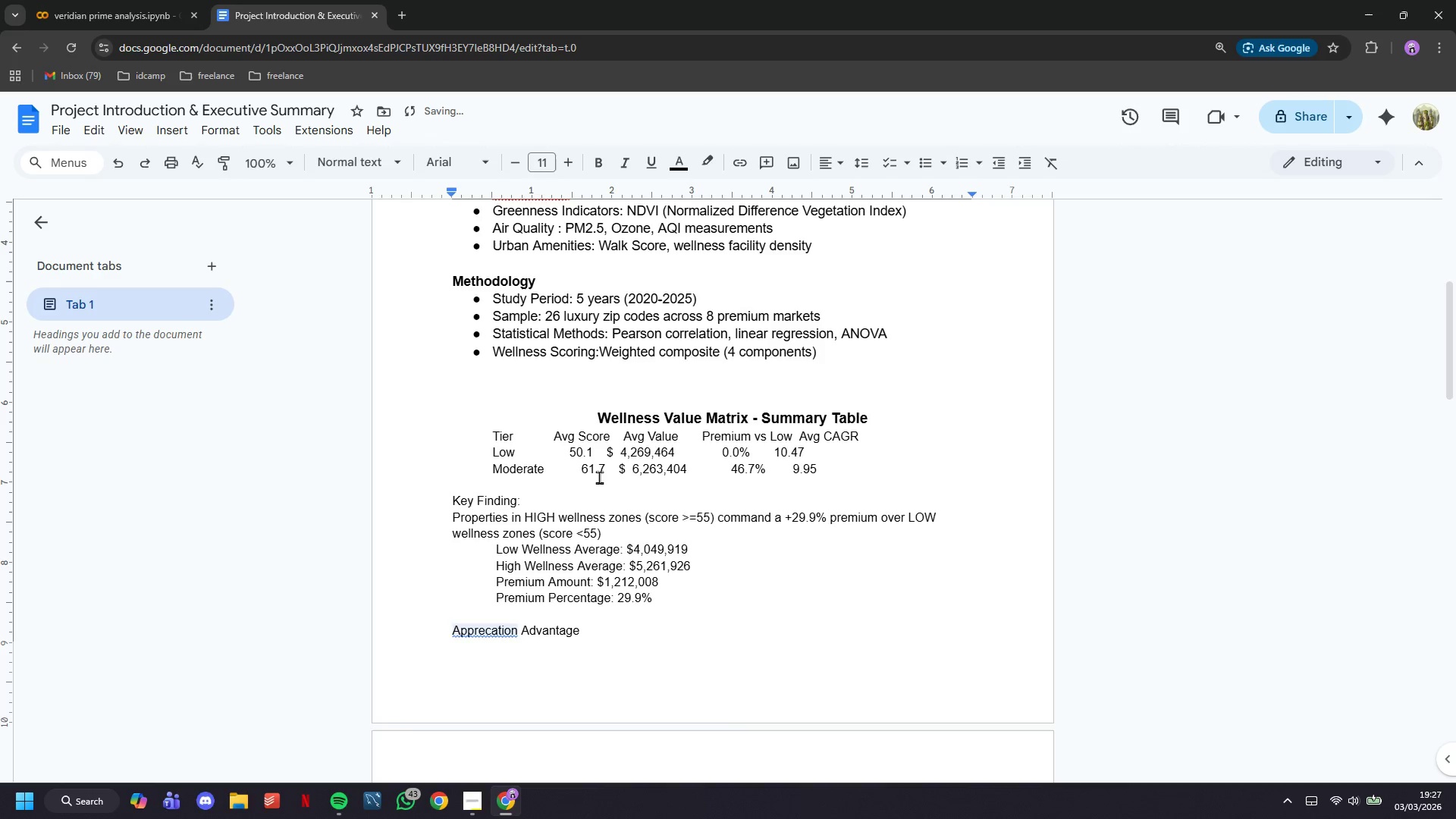 
scroll: coordinate [600, 477], scroll_direction: down, amount: 3.0
 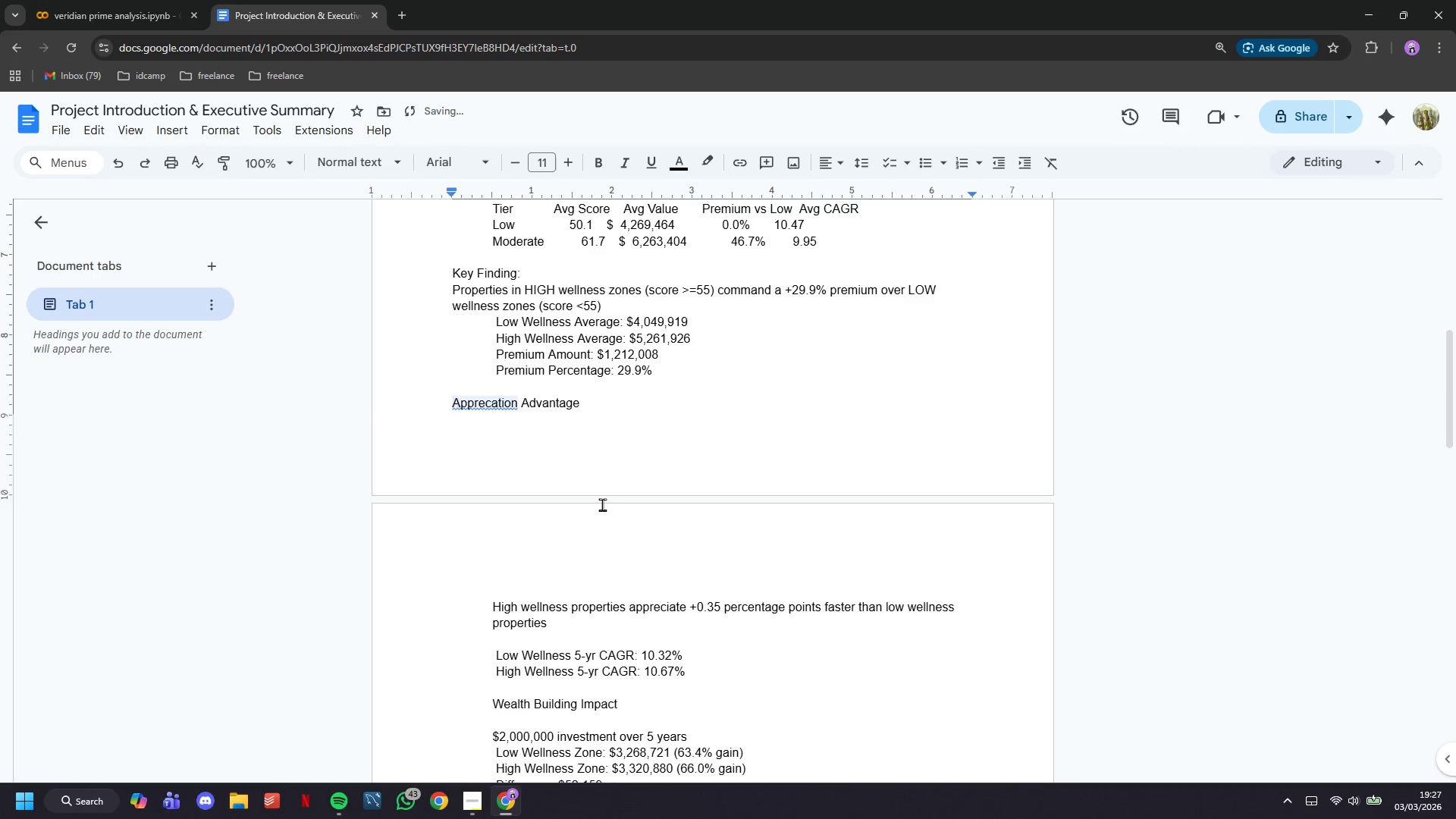 
key(Enter)
 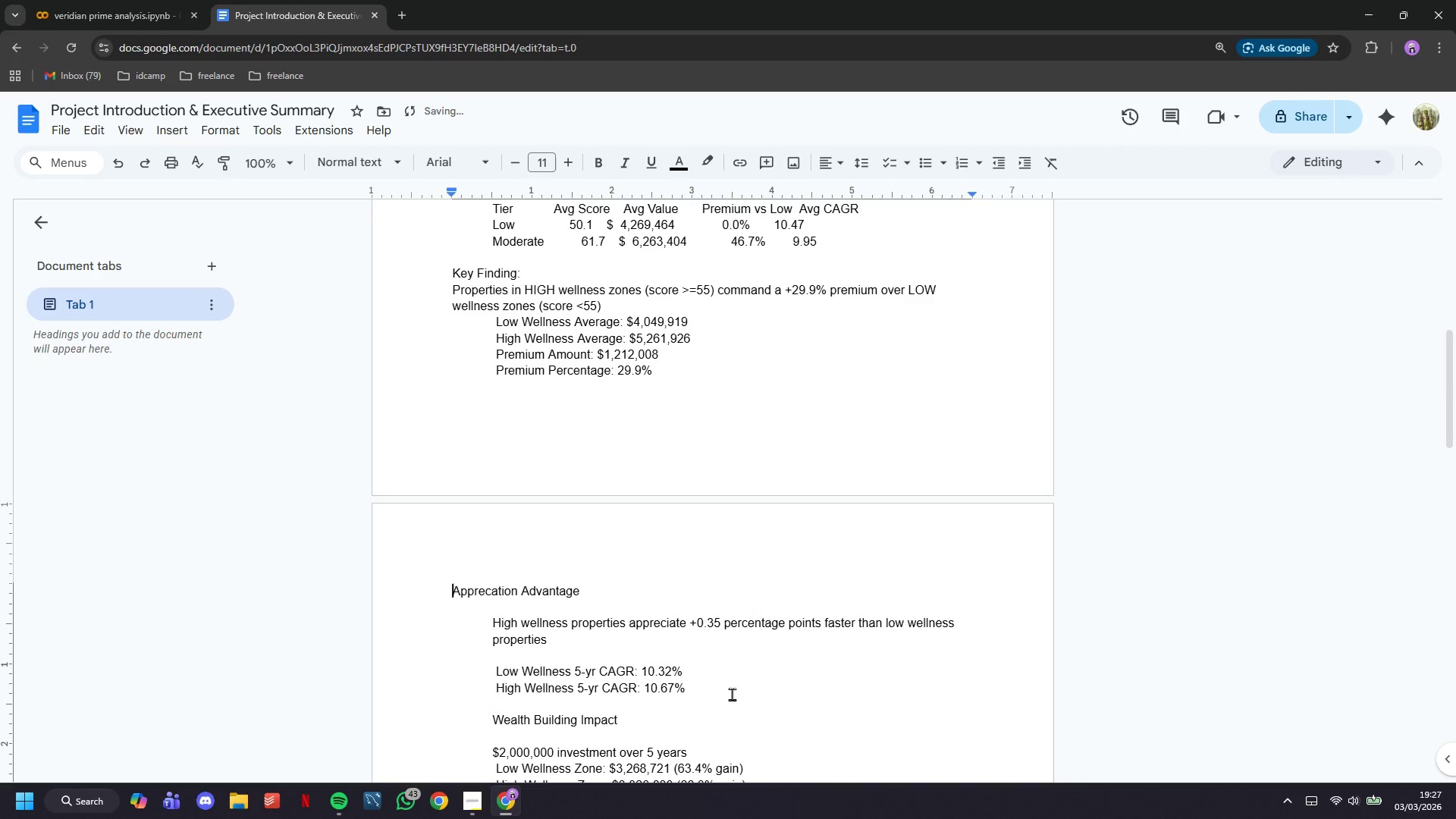 
left_click_drag(start_coordinate=[732, 694], to_coordinate=[422, 613])
 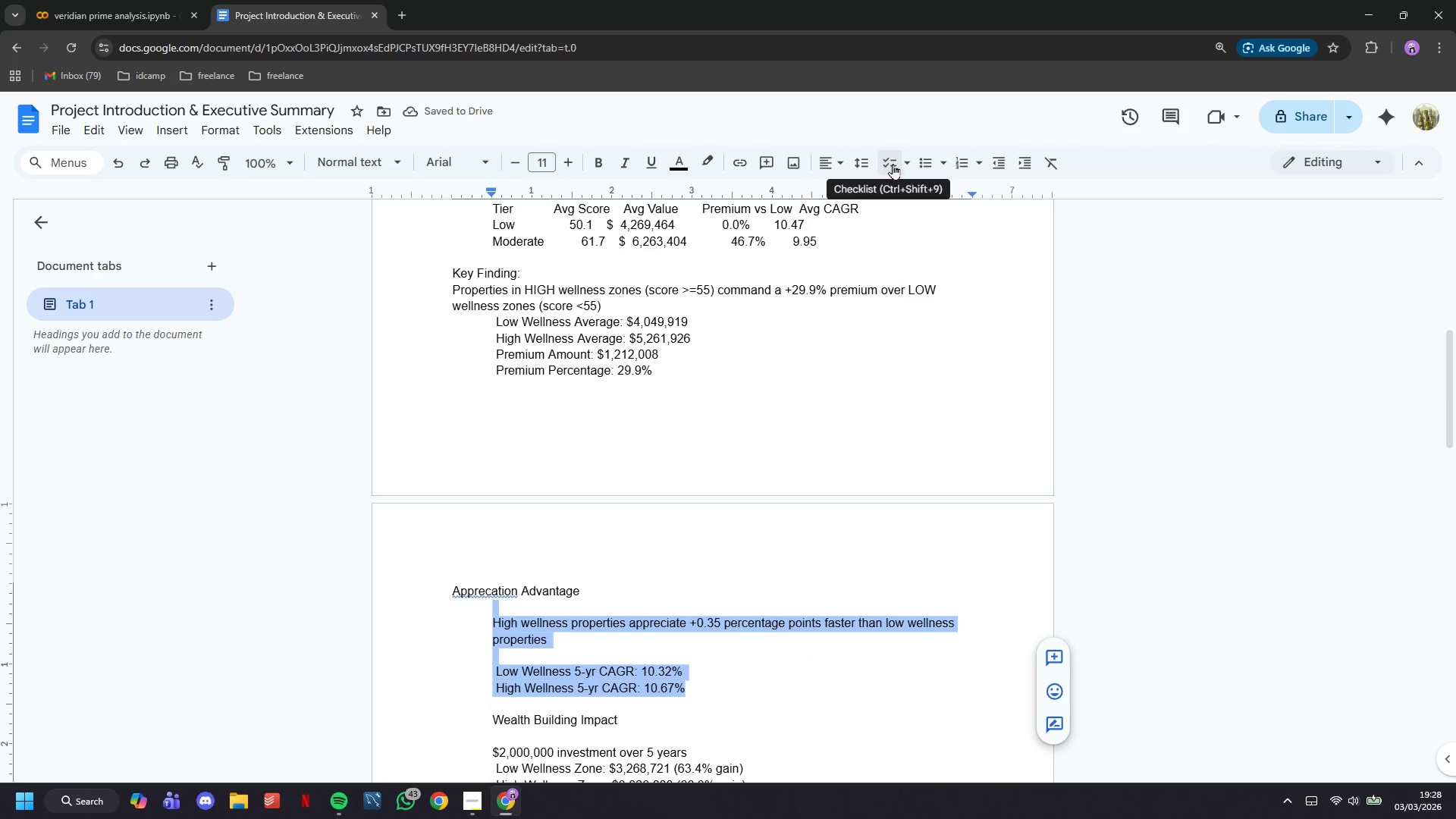 
left_click([929, 169])
 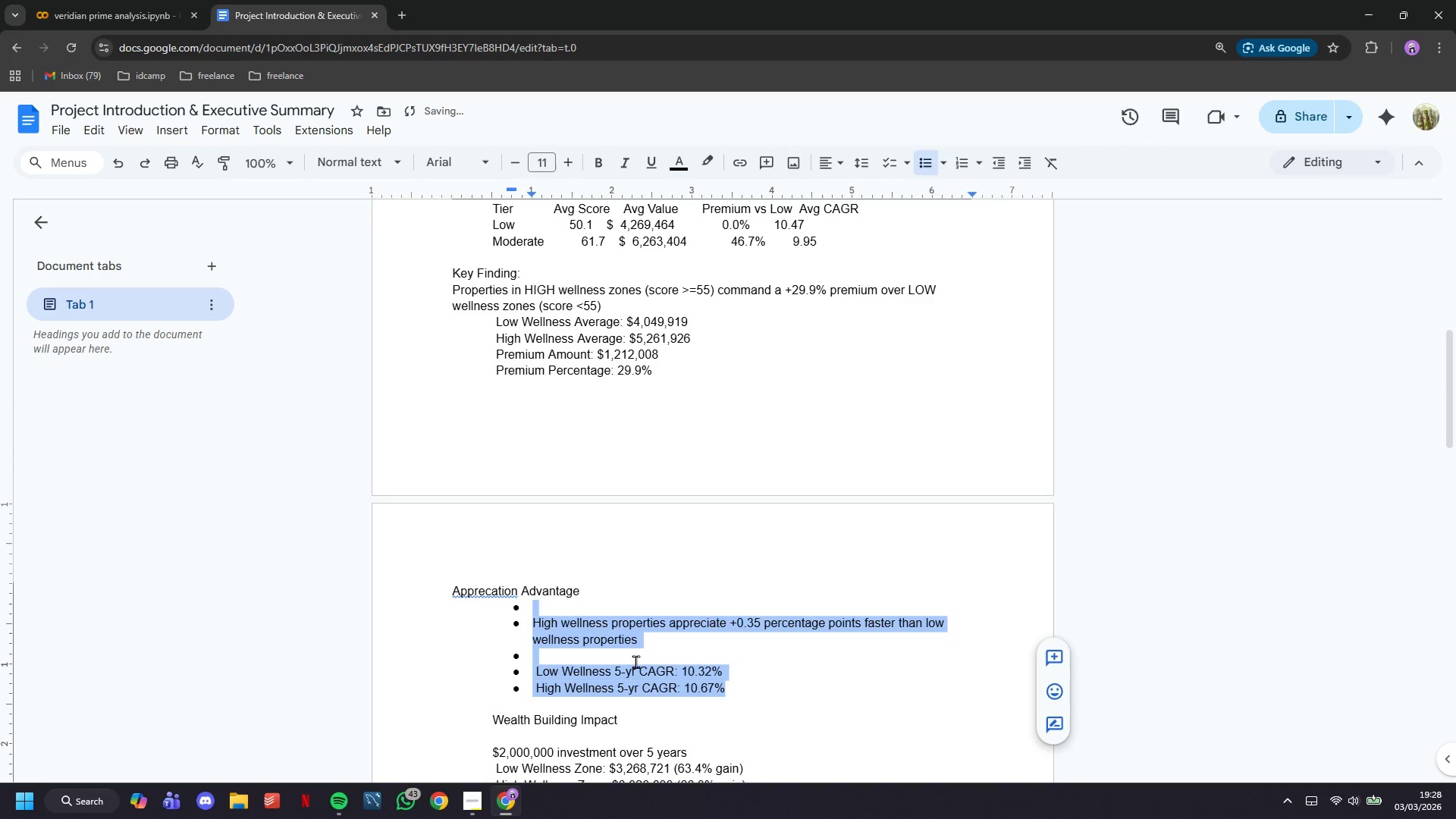 
left_click([633, 664])
 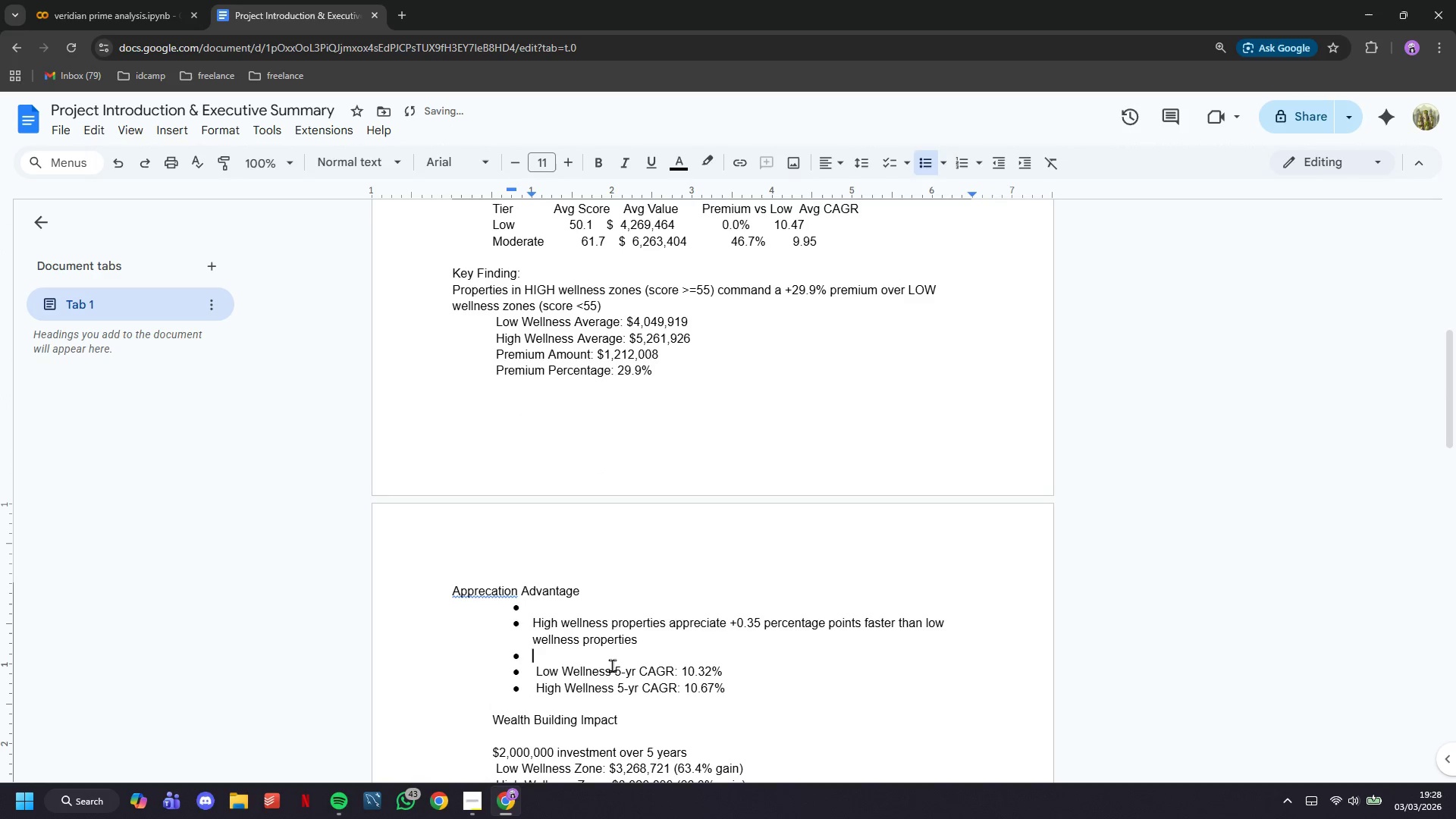 
key(Backspace)
 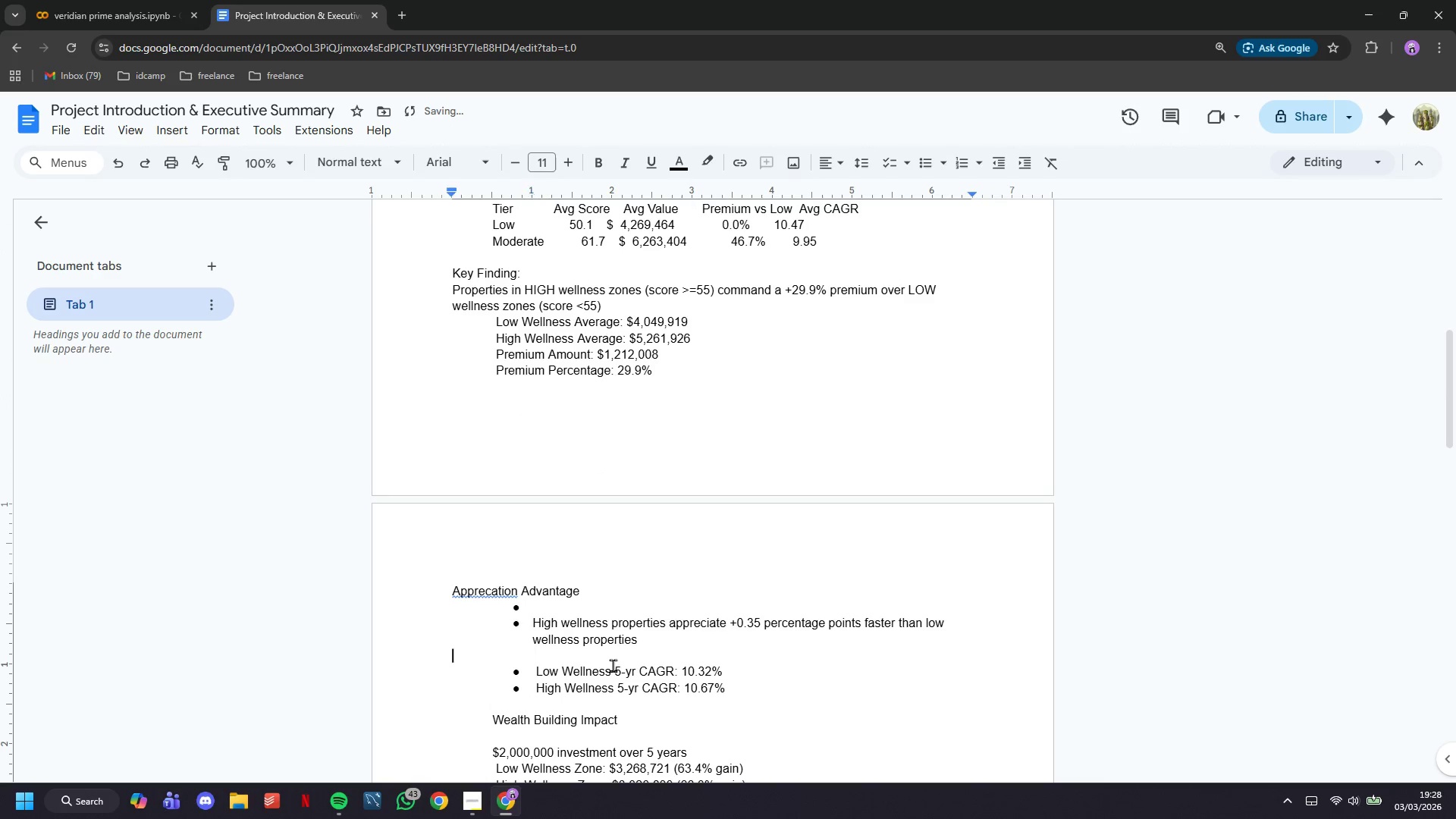 
key(Backspace)
 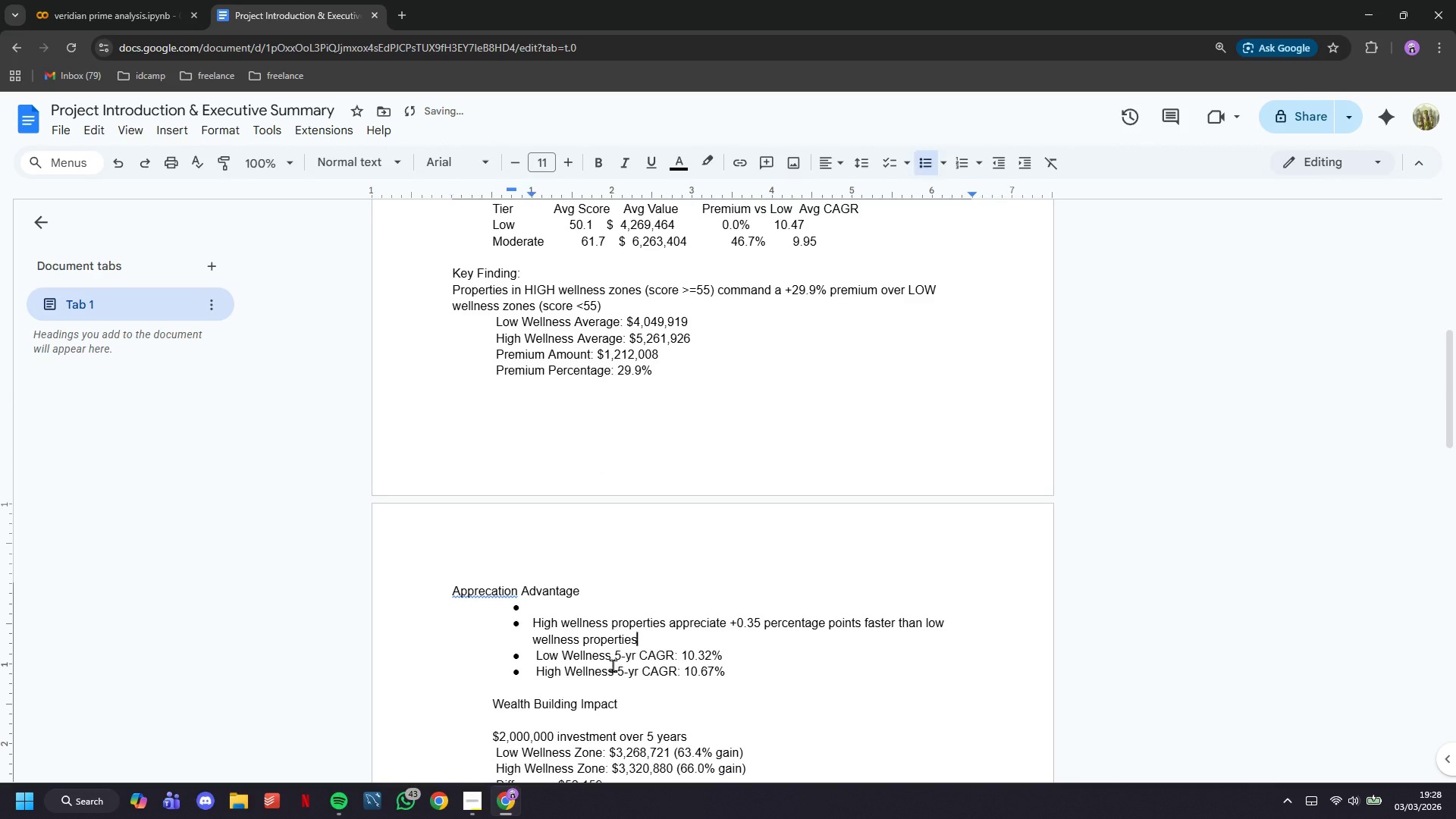 
key(Backspace)
 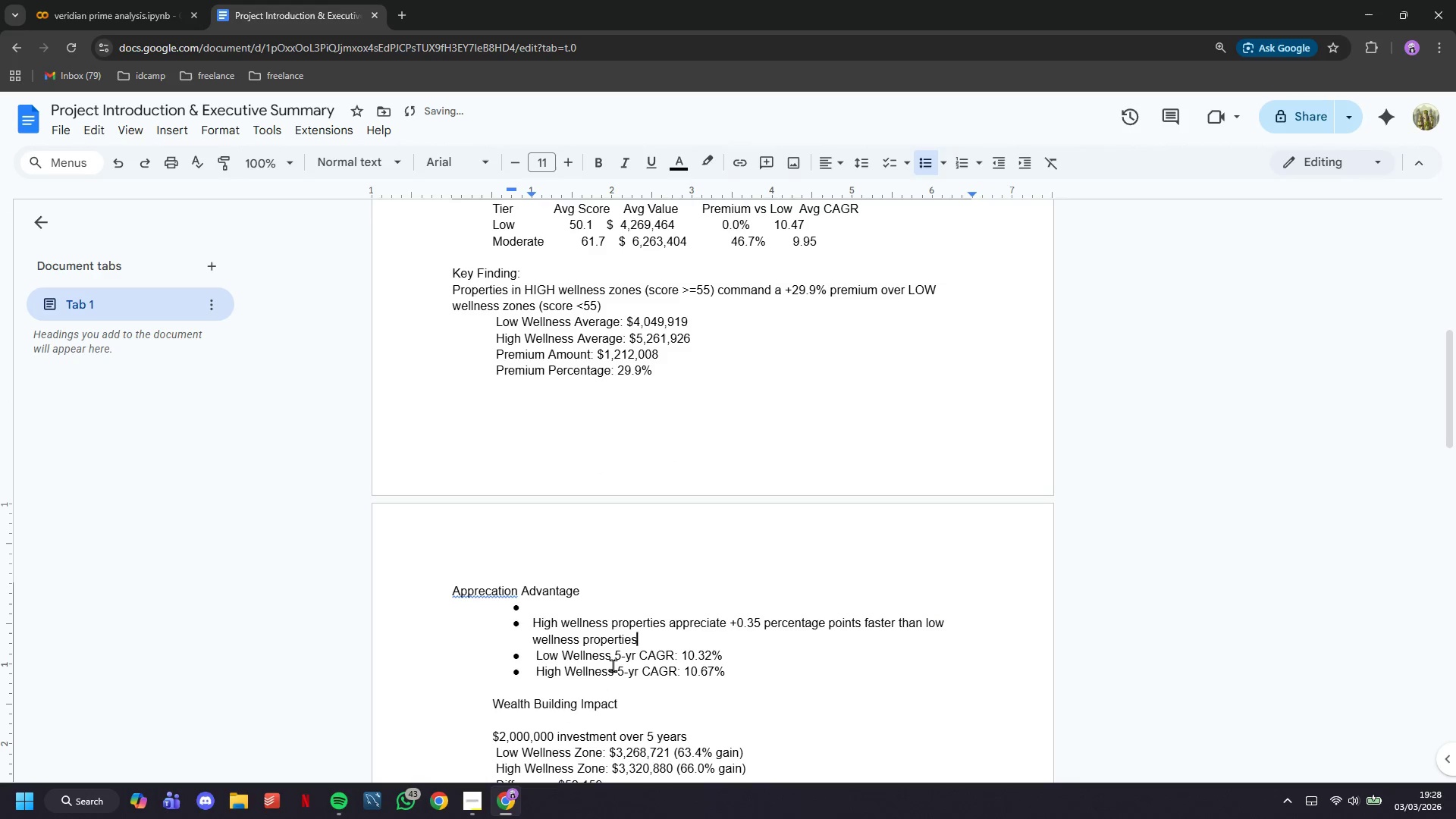 
key(ArrowUp)
 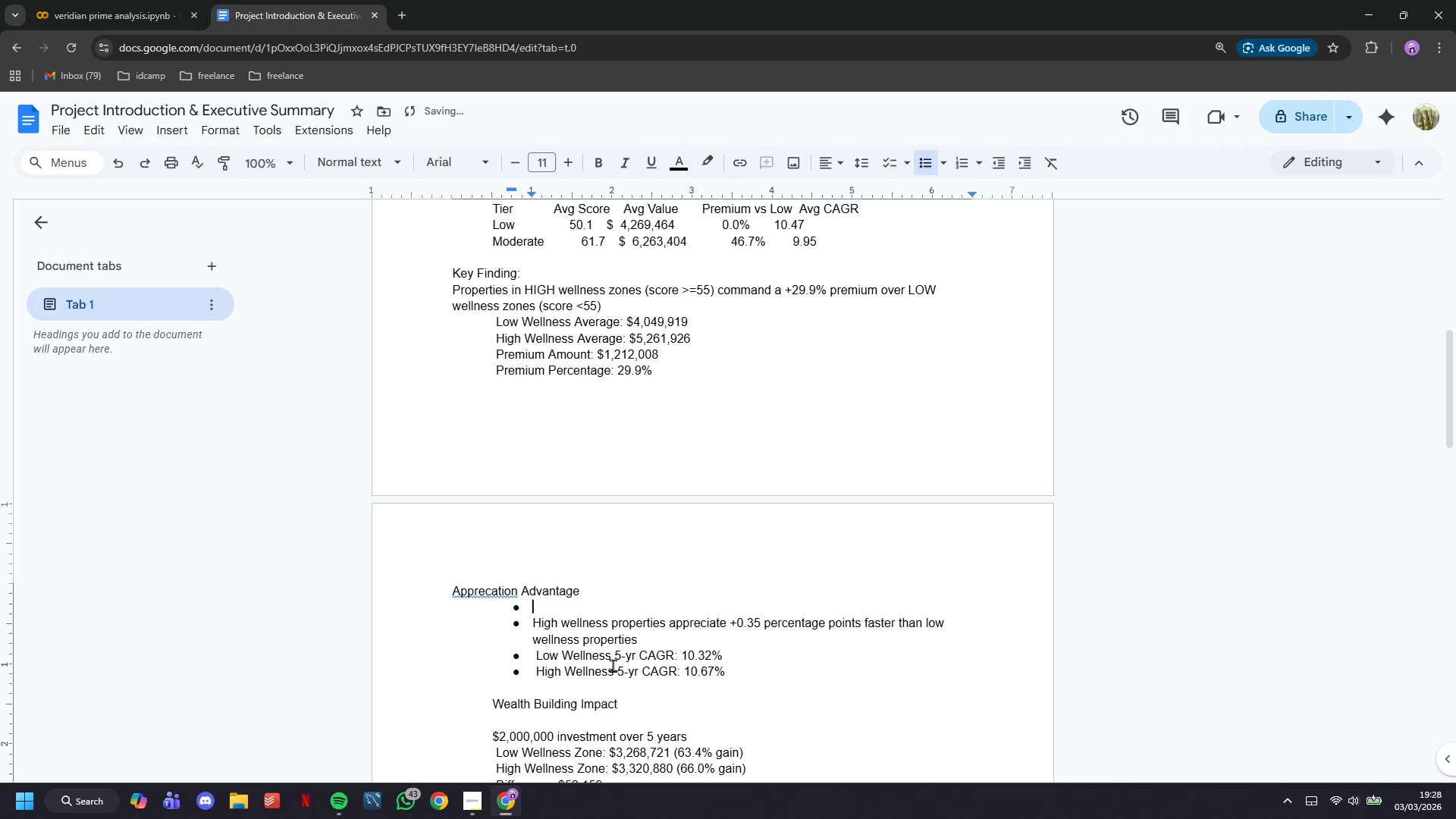 
key(ArrowUp)
 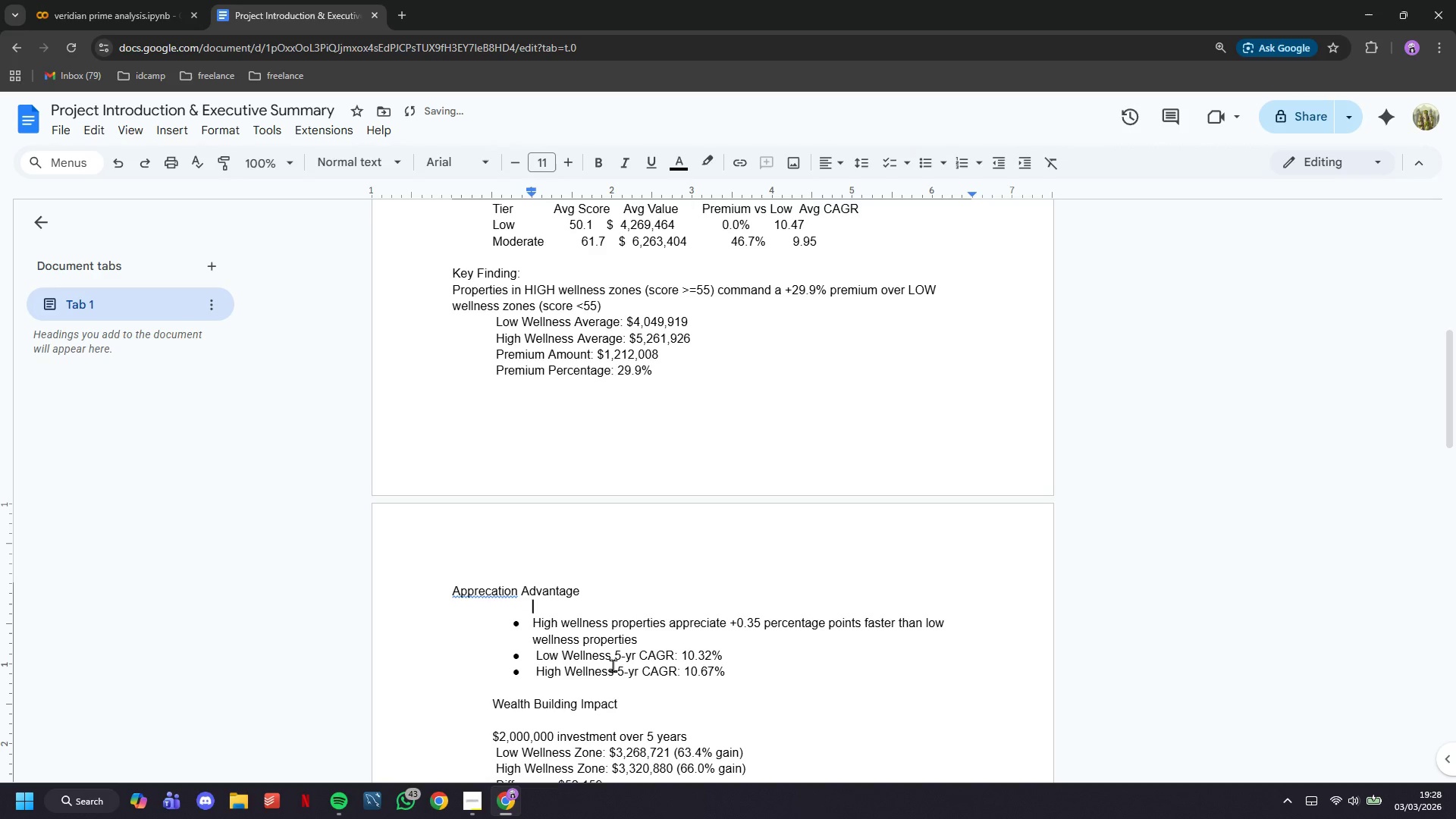 
key(Backspace)
 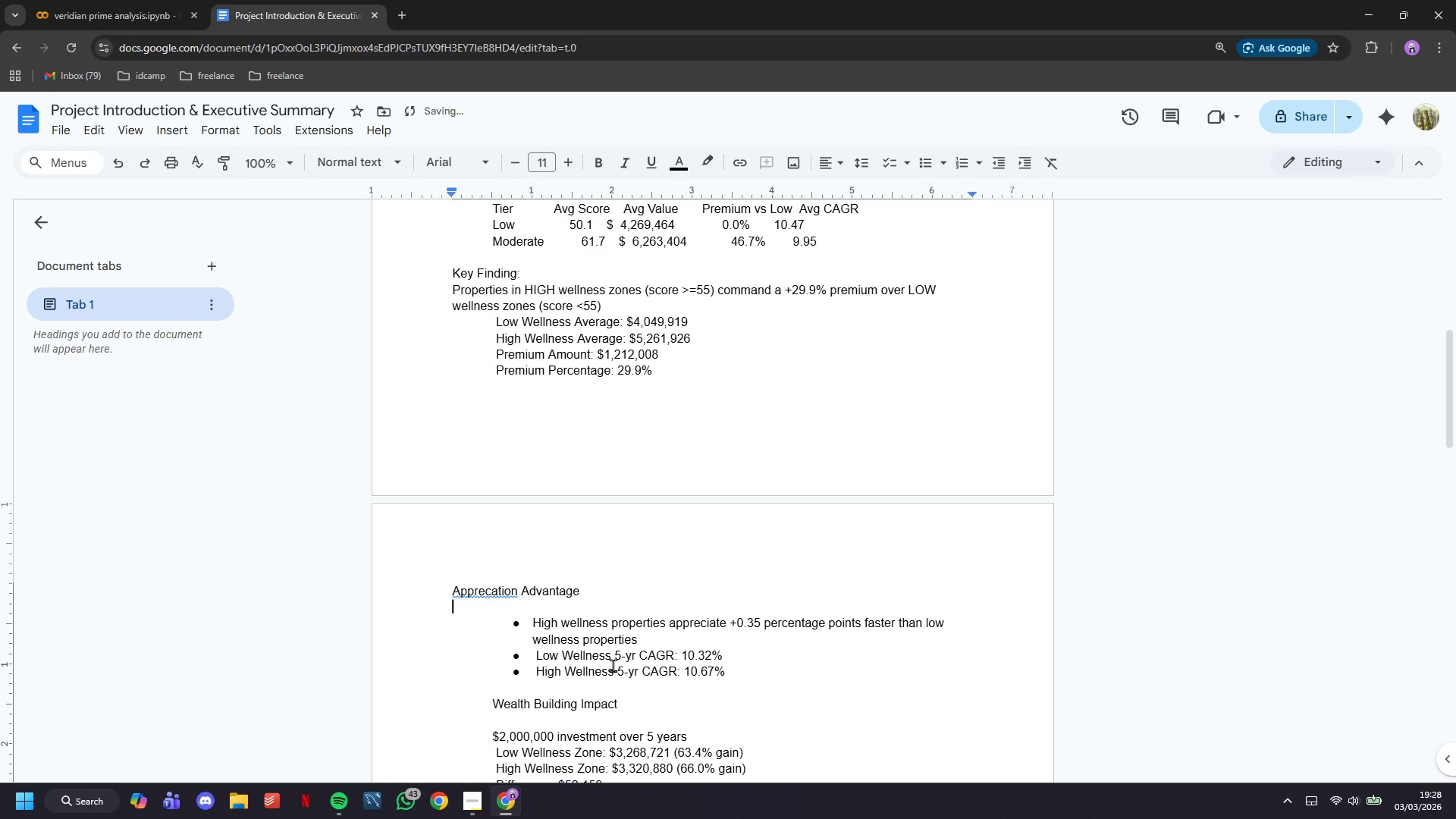 
key(Backspace)
 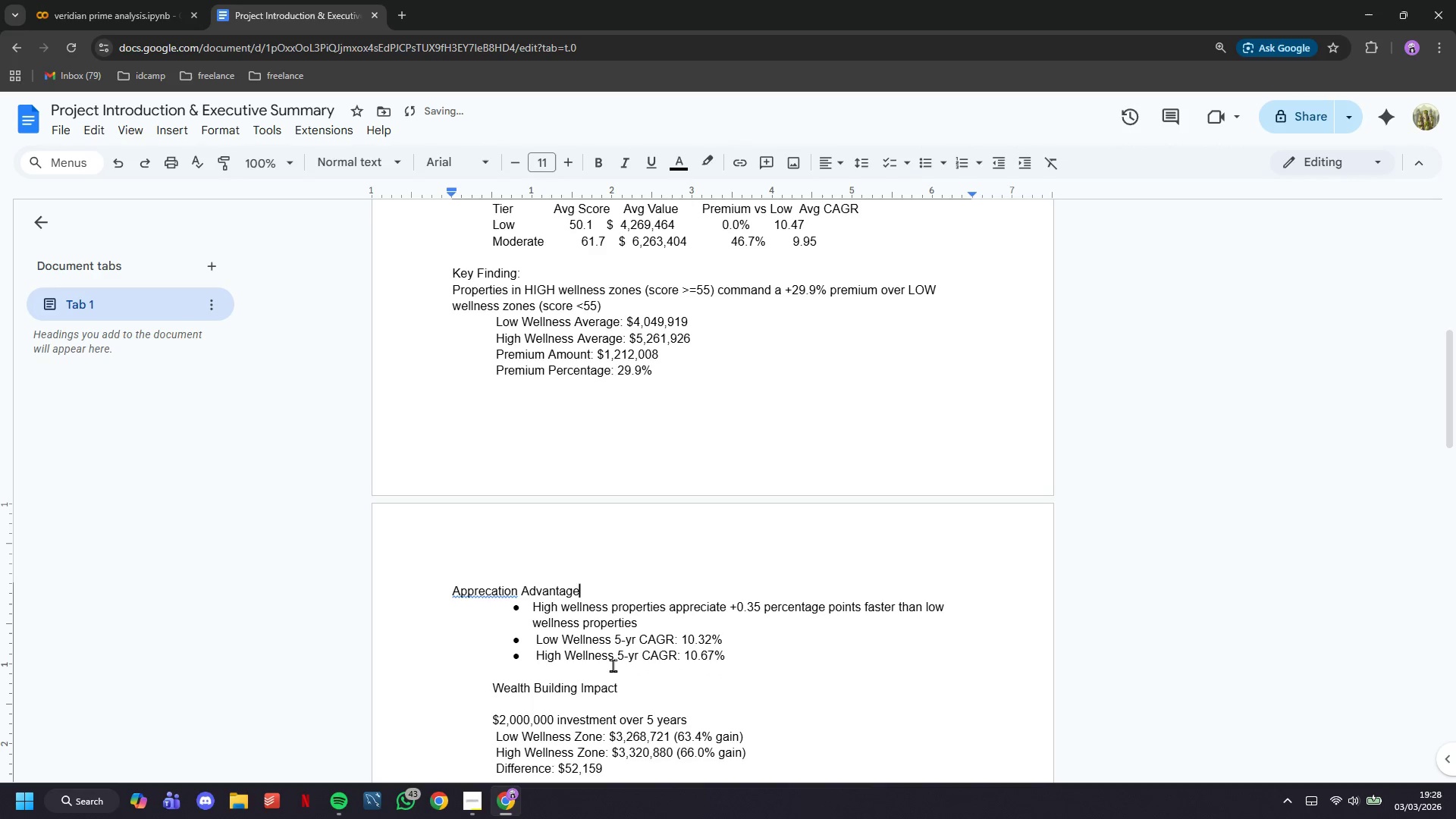 
key(Backspace)
 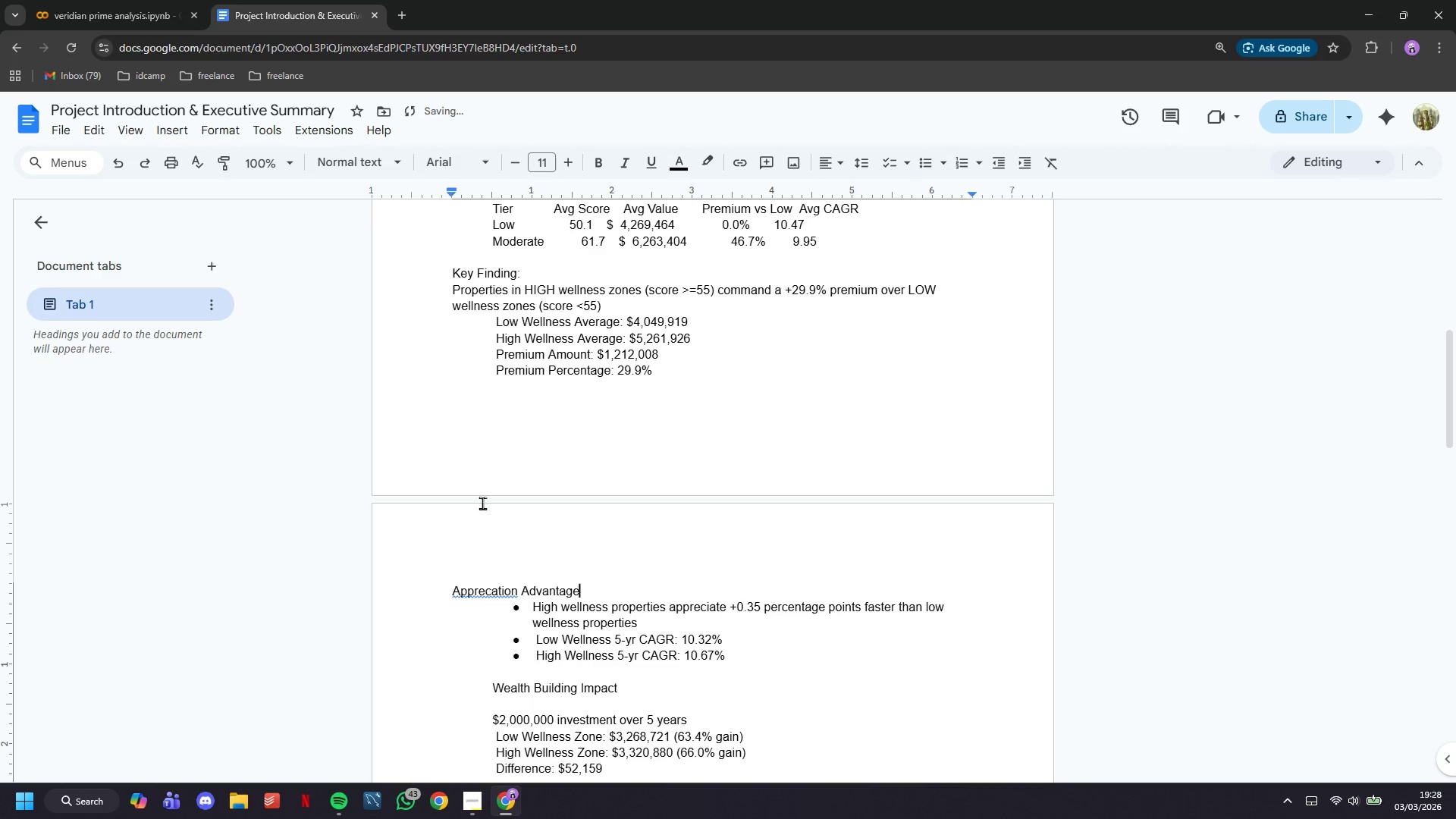 
scroll: coordinate [482, 495], scroll_direction: up, amount: 3.0
 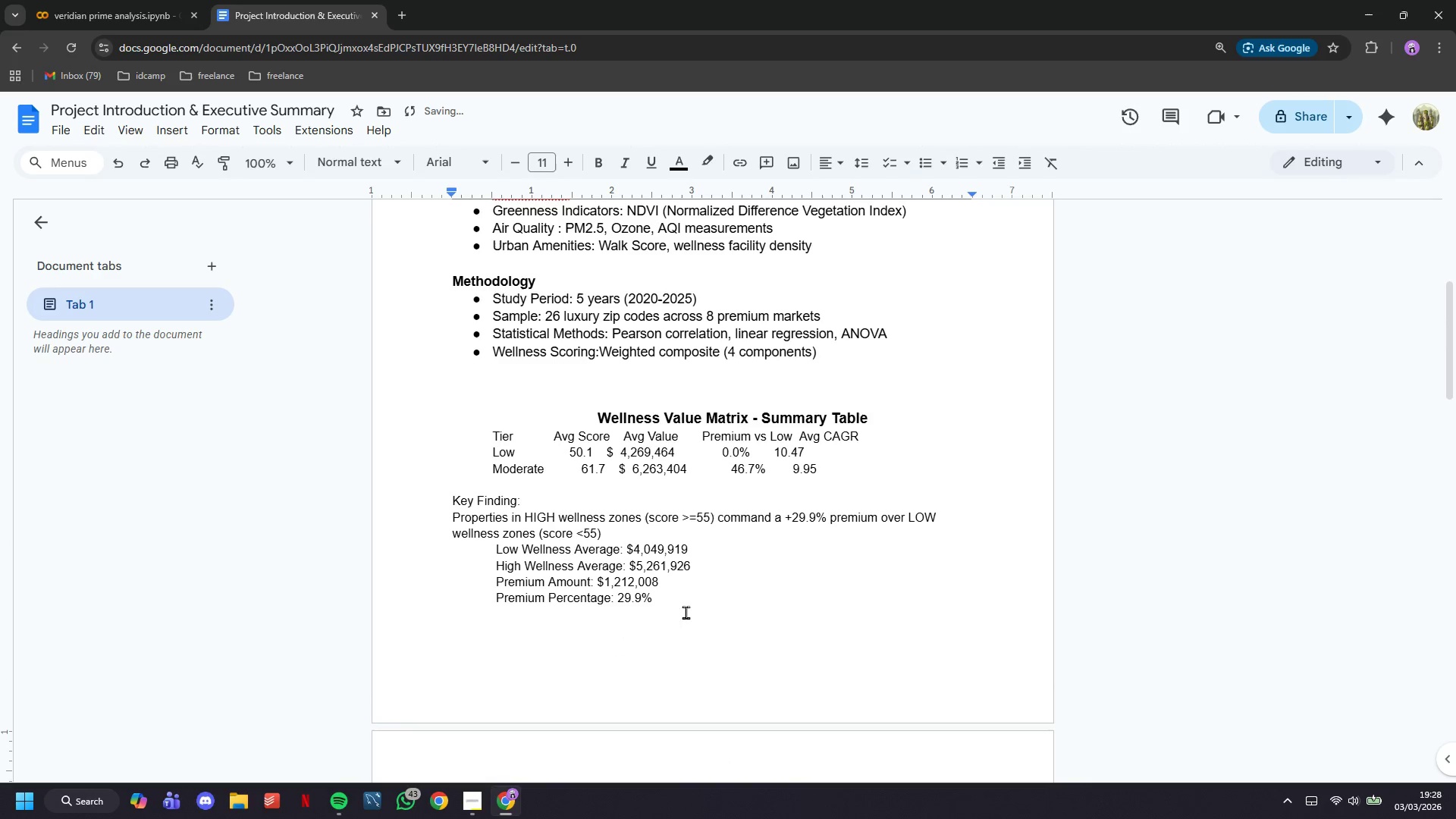 
left_click_drag(start_coordinate=[689, 612], to_coordinate=[488, 538])
 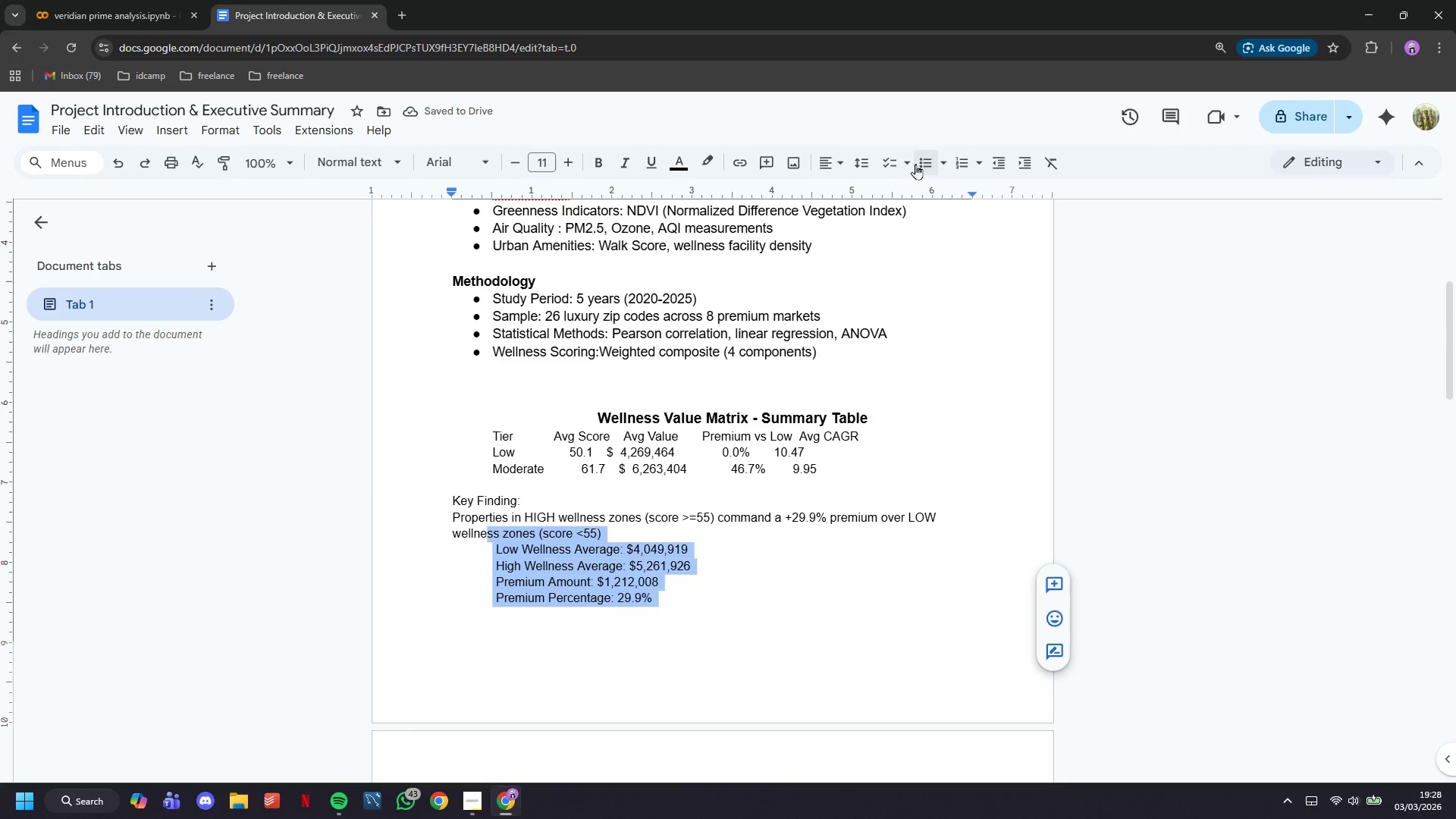 
left_click([931, 161])
 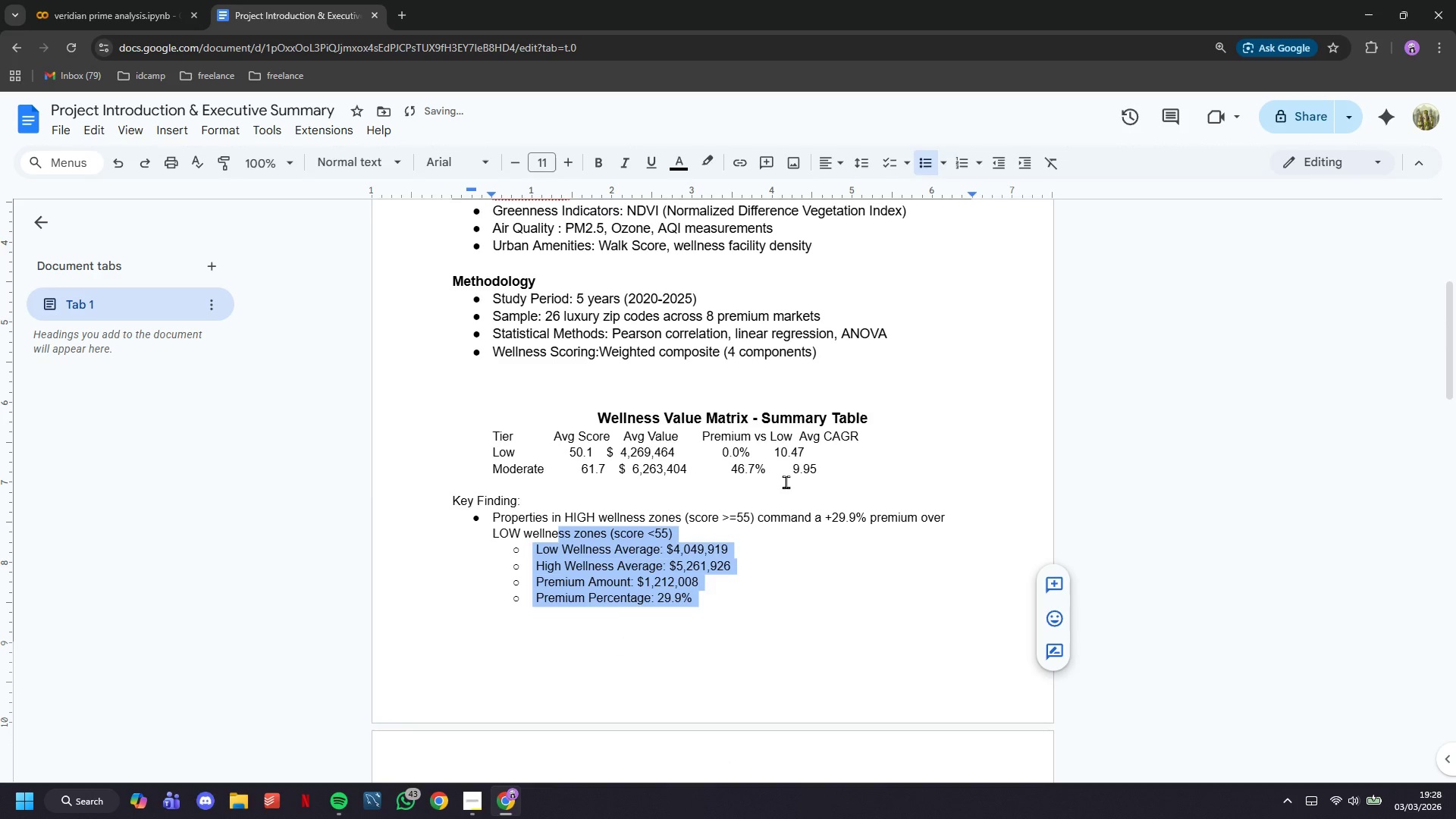 
key(Control+Z)
 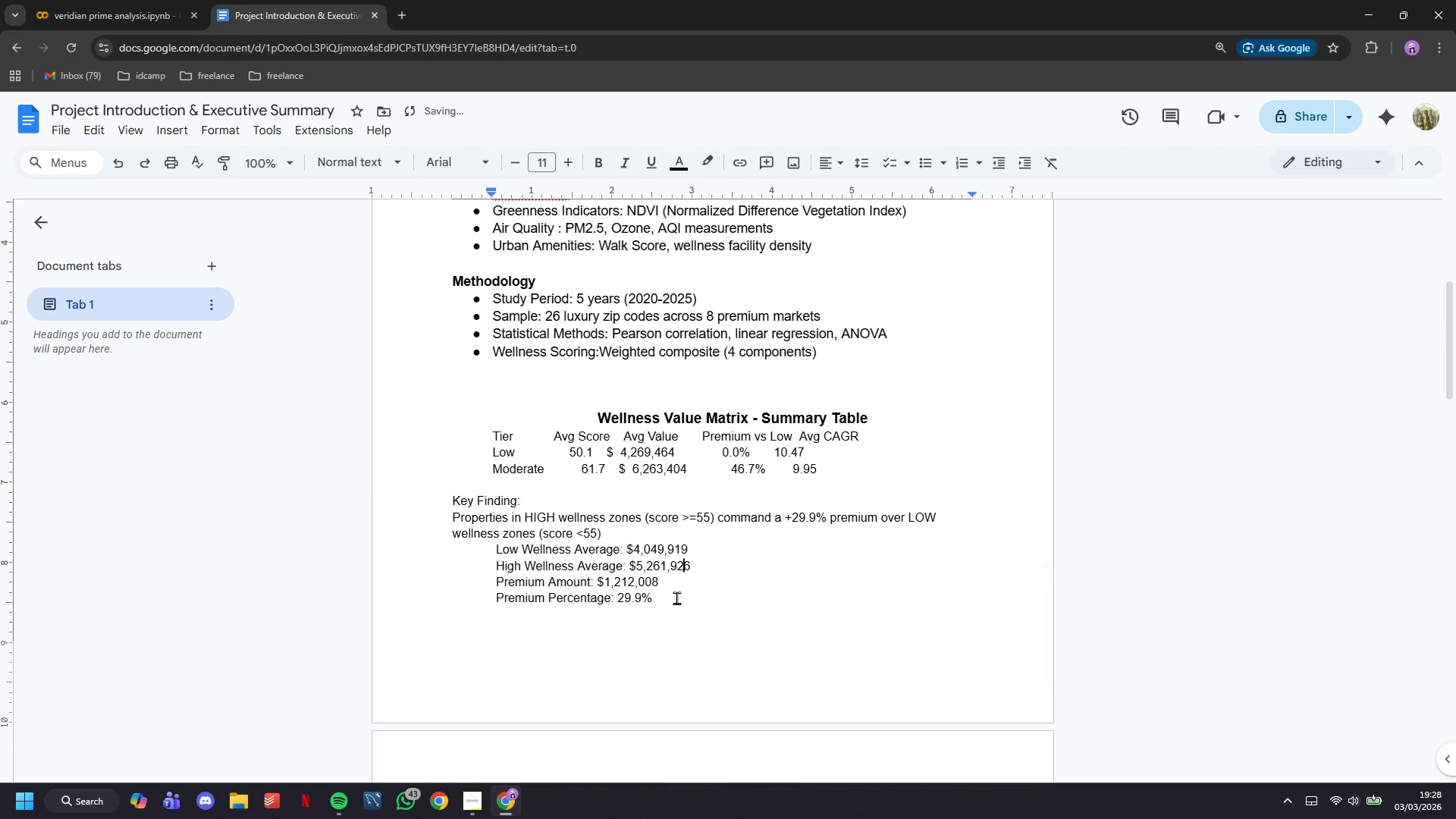 
left_click_drag(start_coordinate=[676, 598], to_coordinate=[491, 545])
 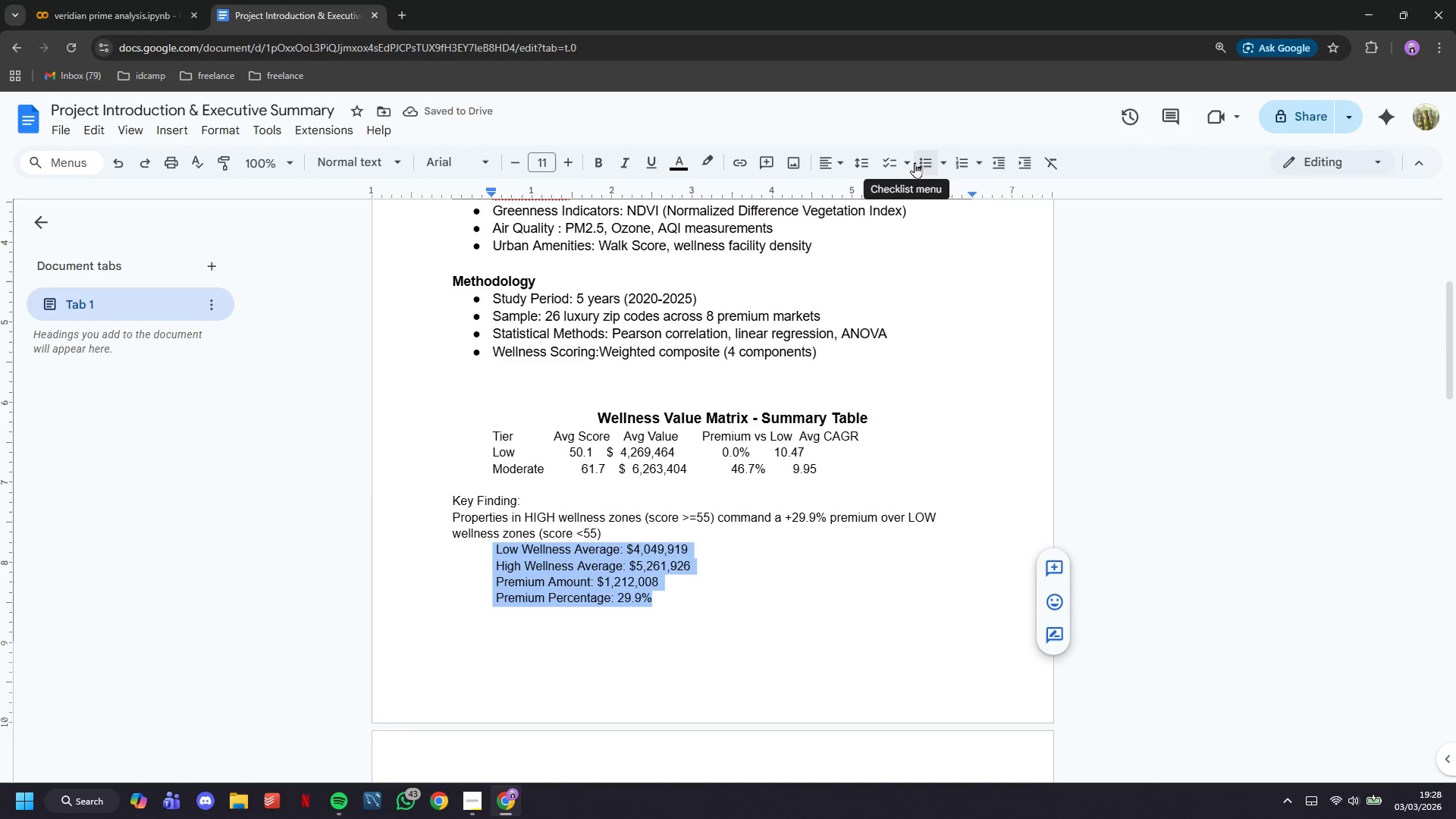 
left_click([916, 162])
 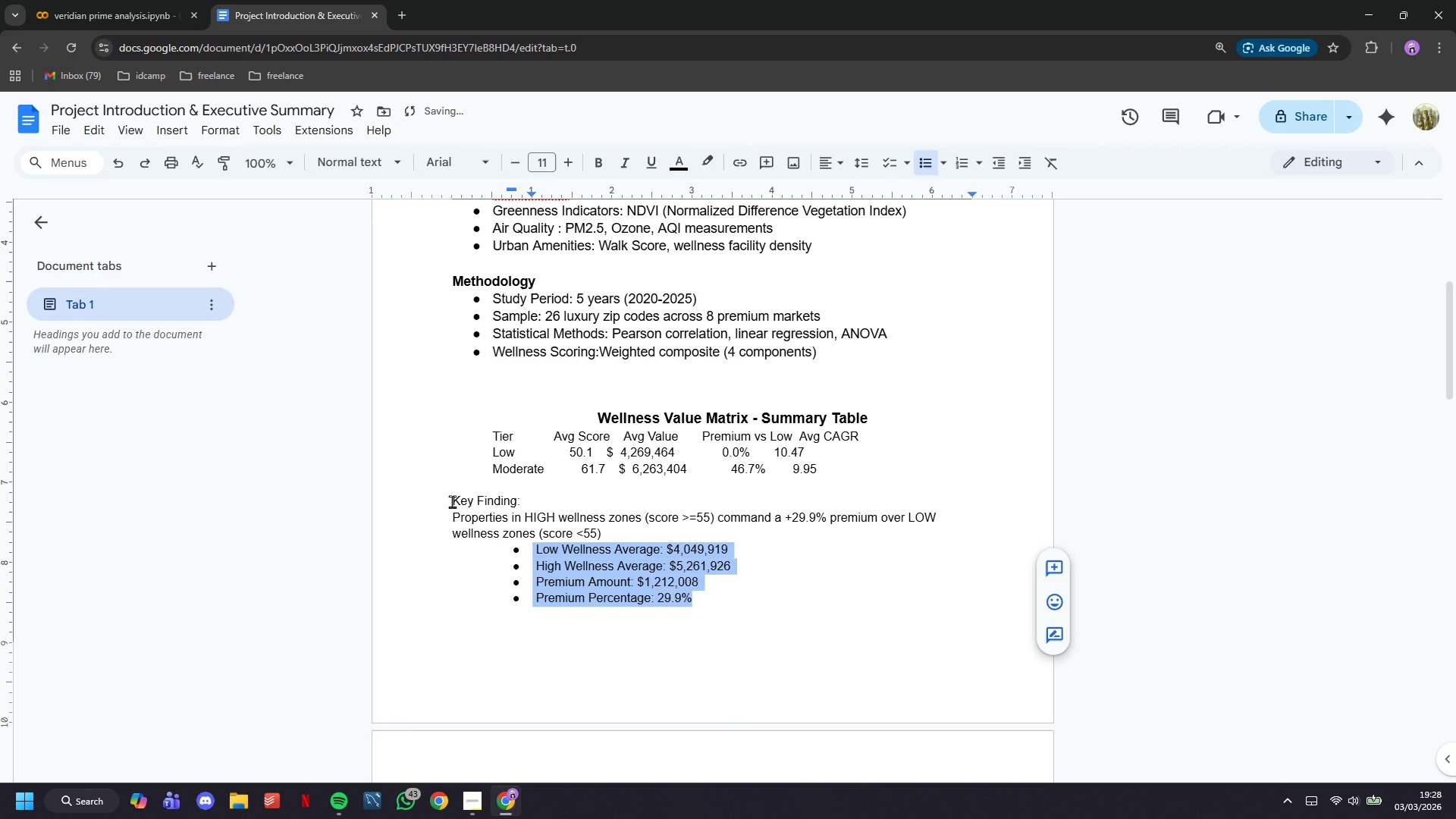 
left_click([449, 519])
 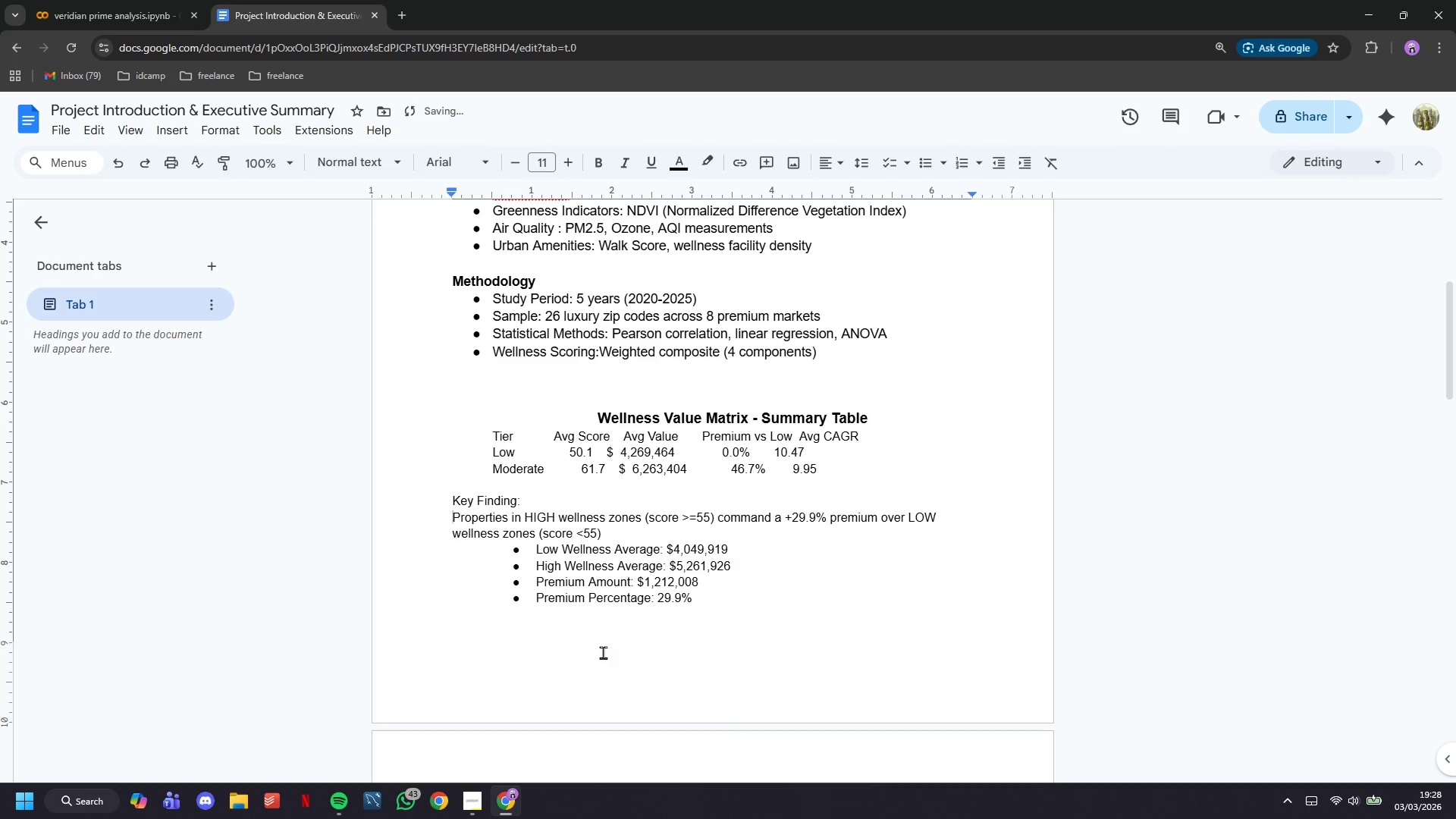 
key(1)
 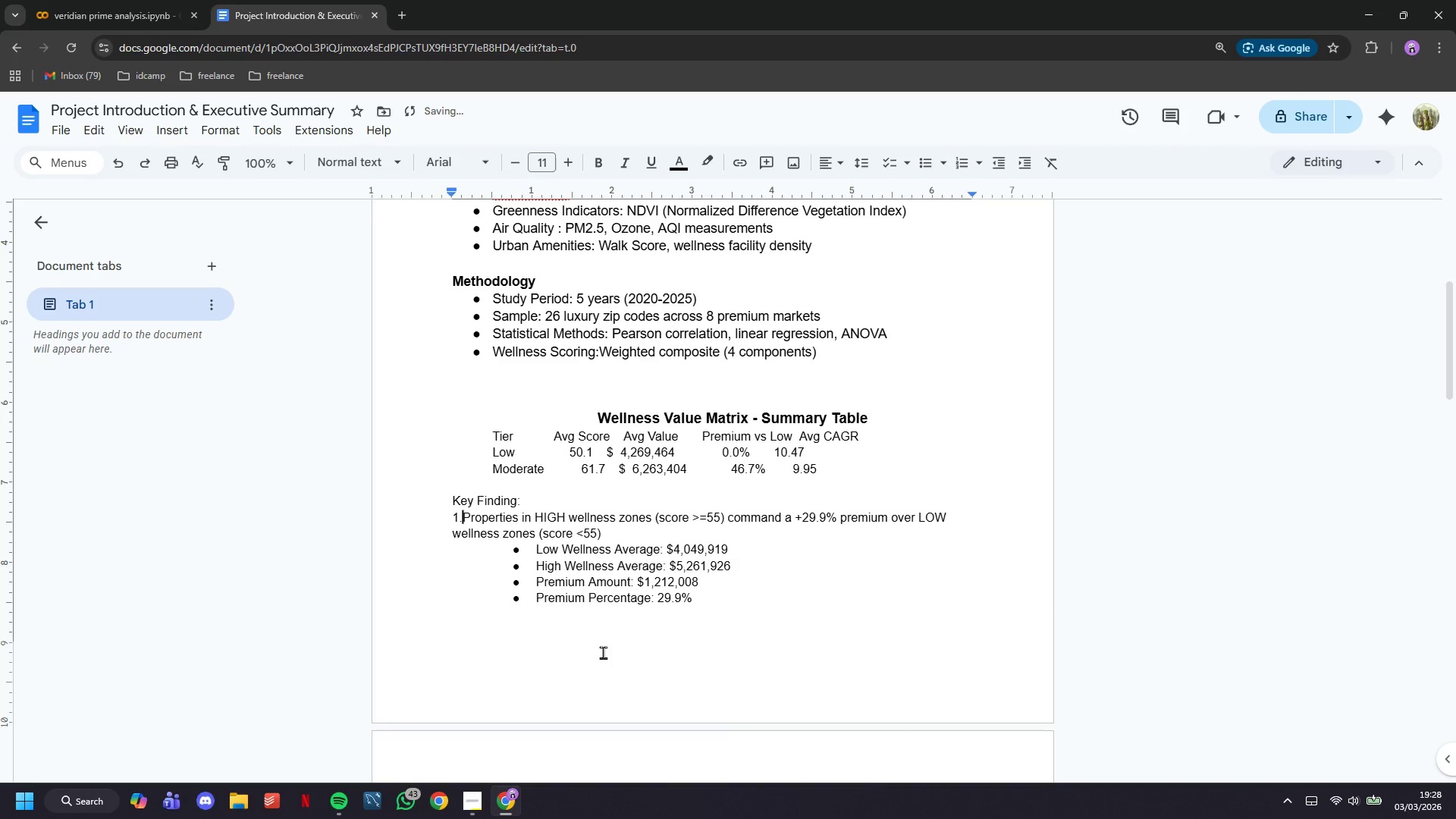 
key(Period)
 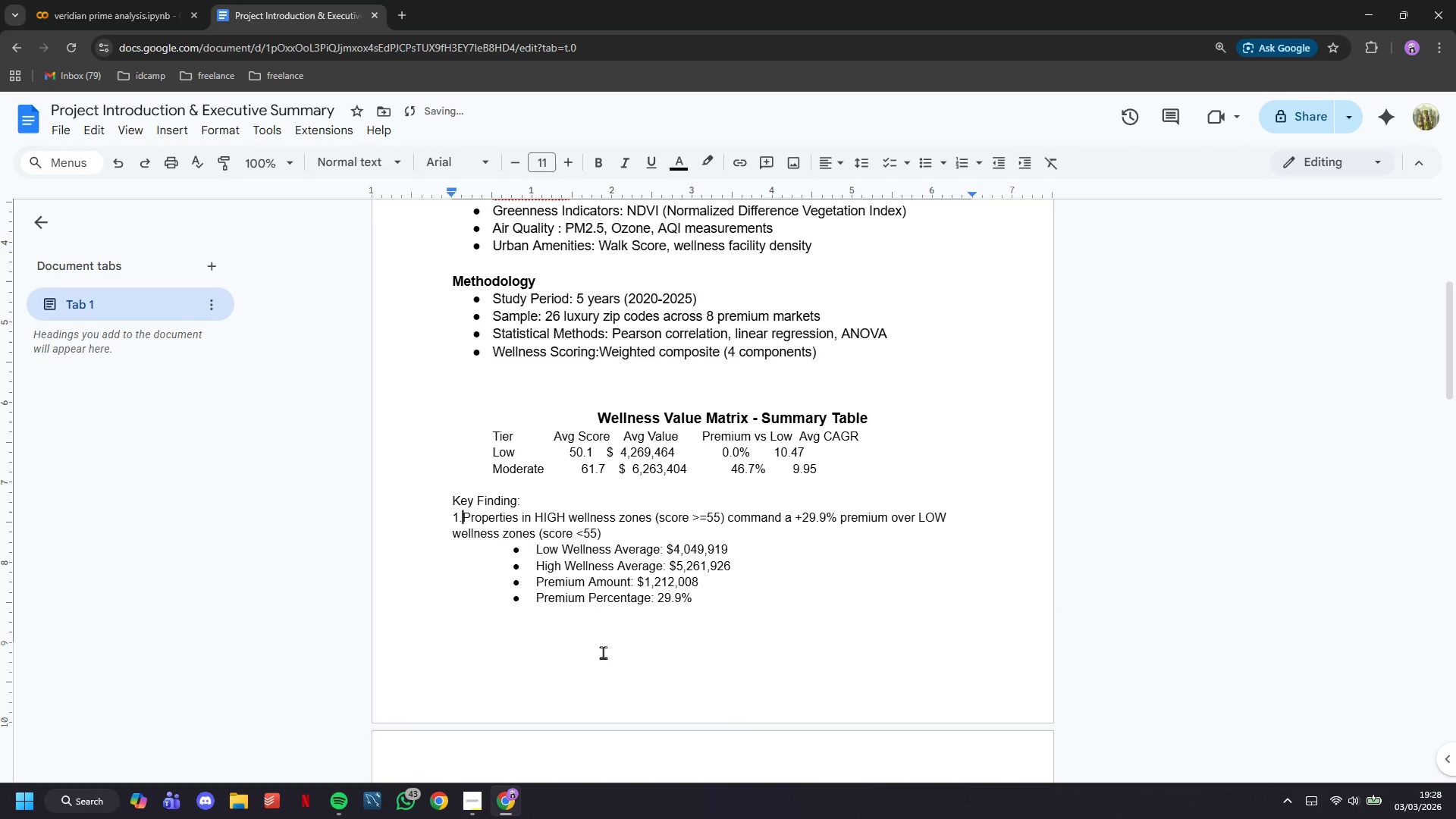 
key(Space)
 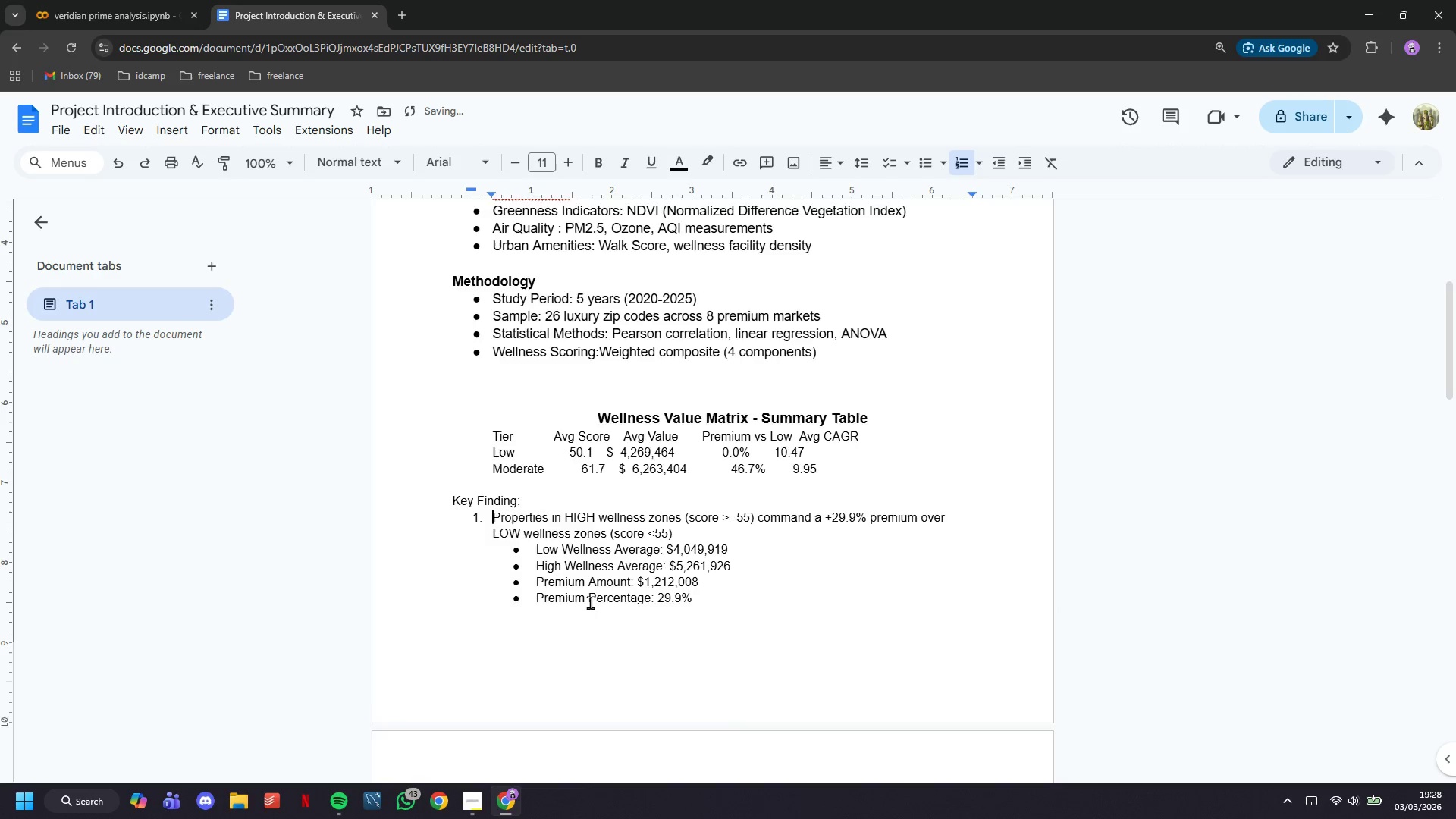 
scroll: coordinate [593, 597], scroll_direction: down, amount: 3.0
 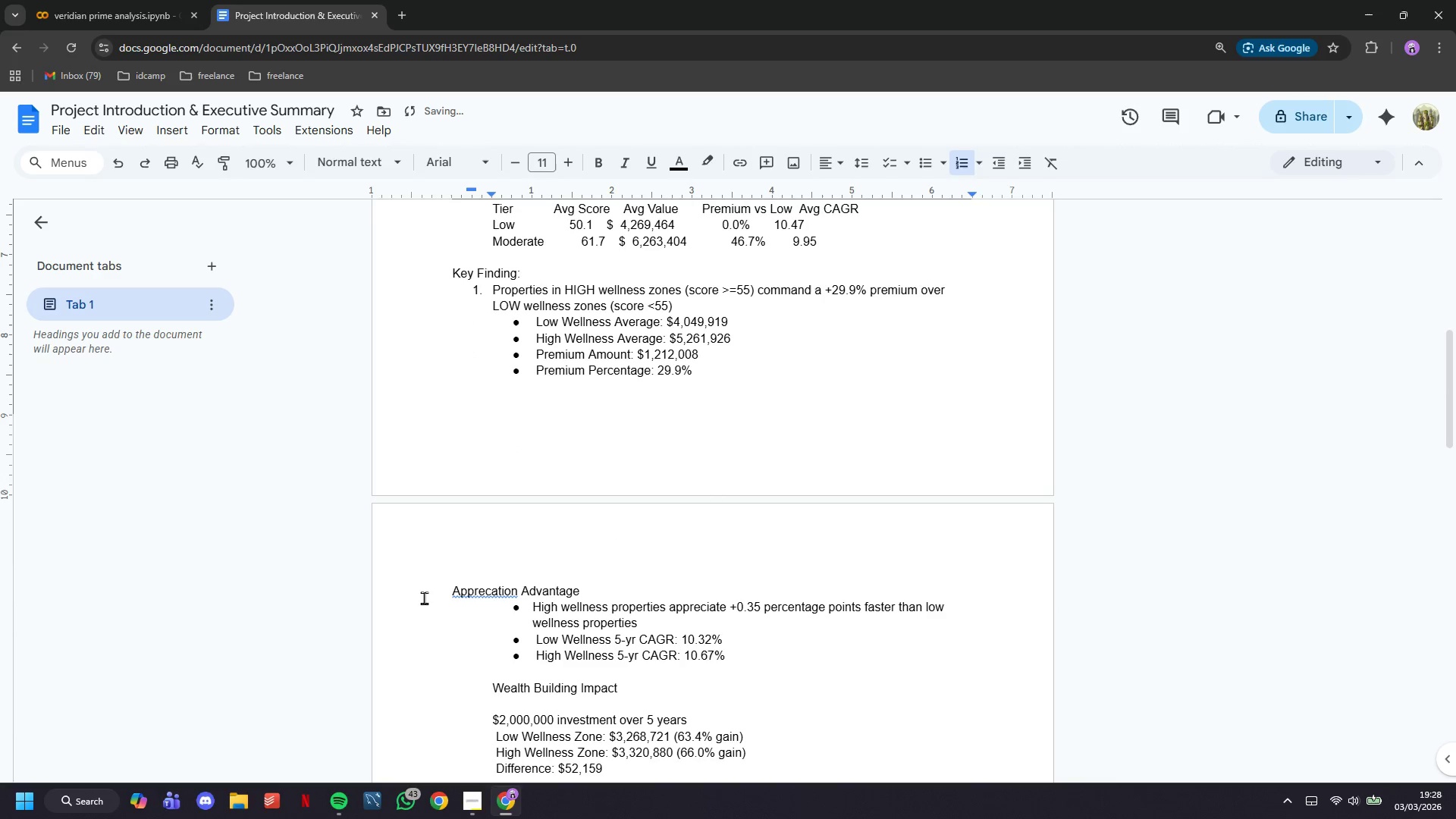 
left_click([422, 593])
 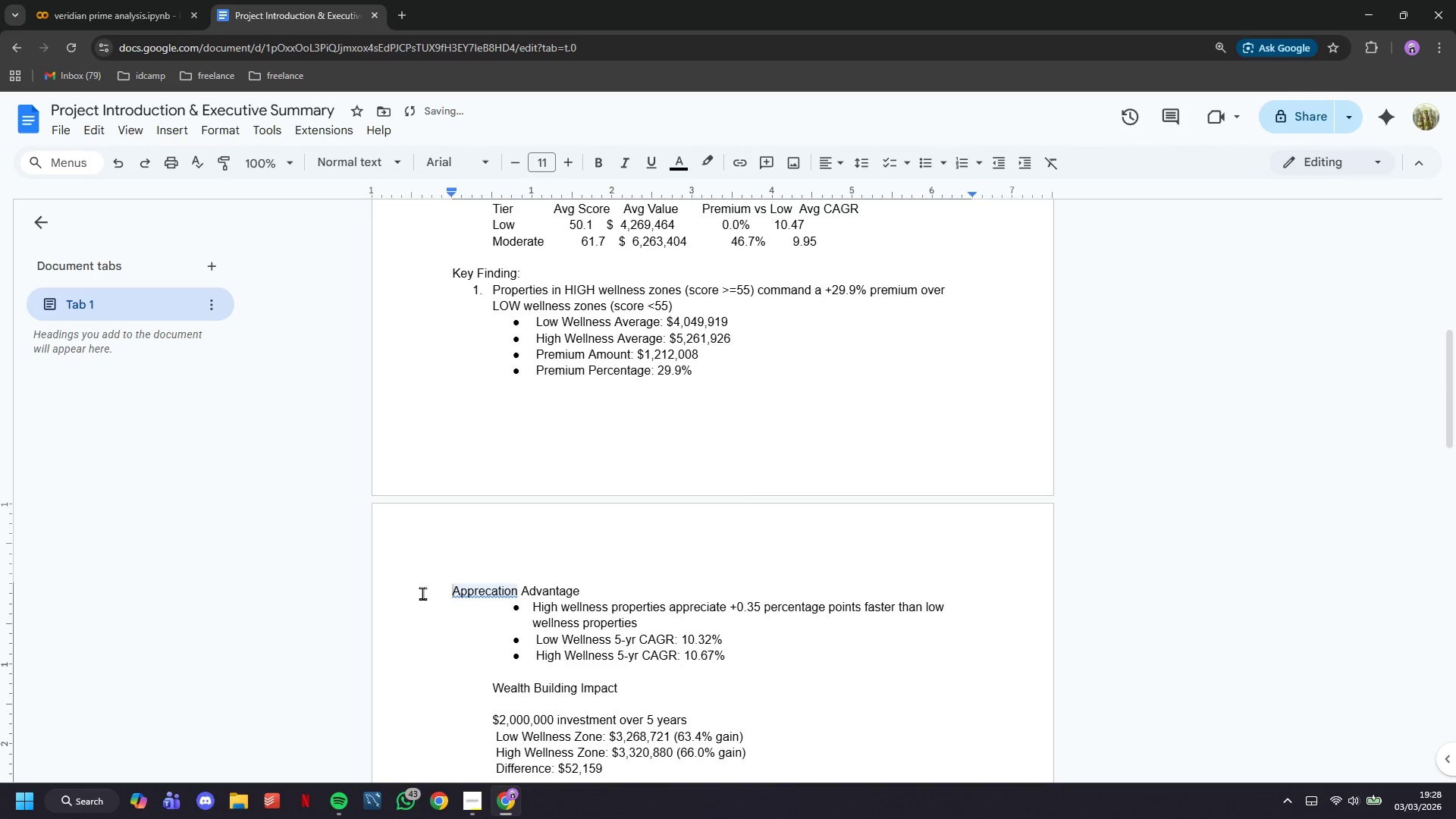 
key(2)
 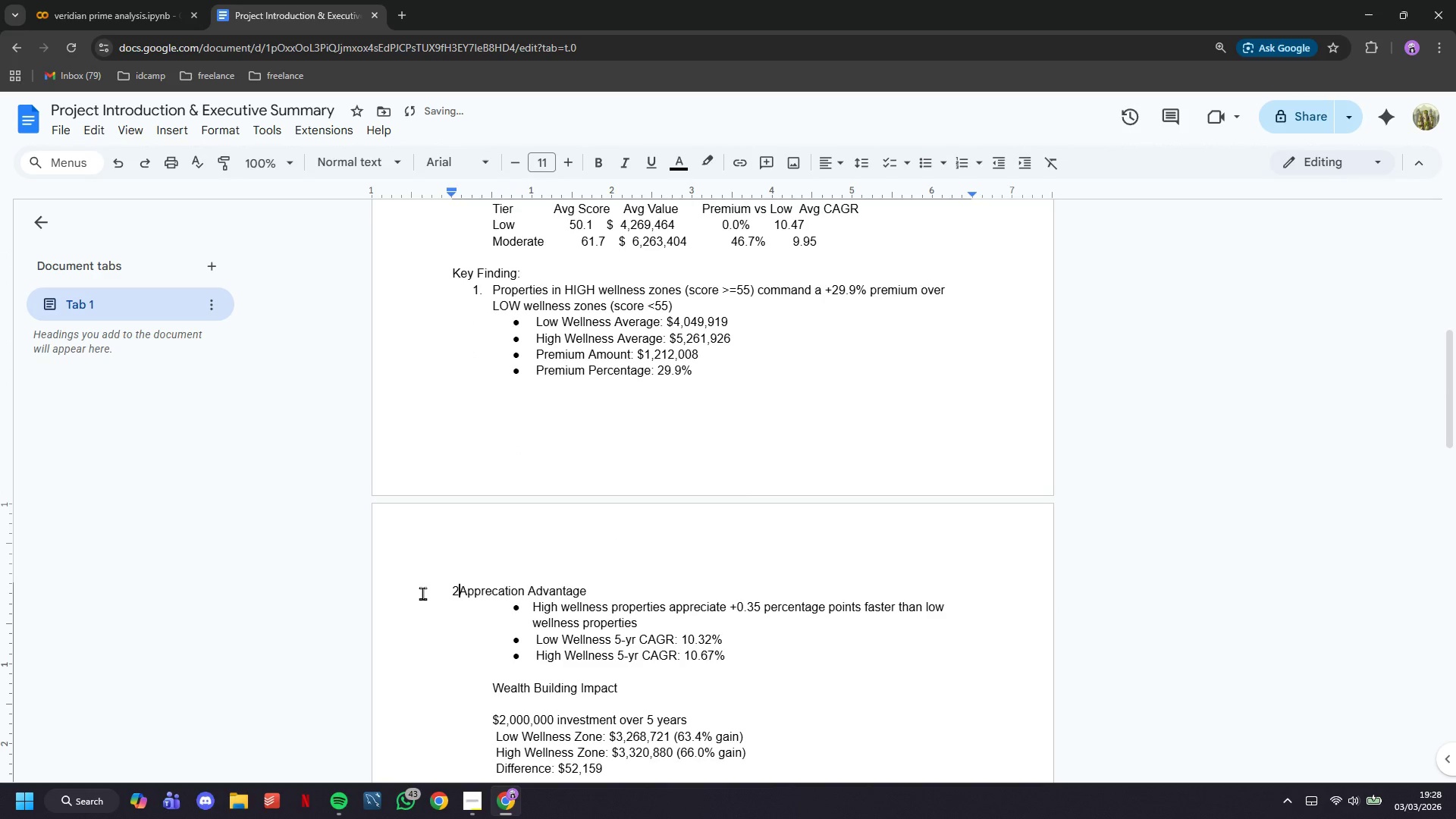 
key(Period)
 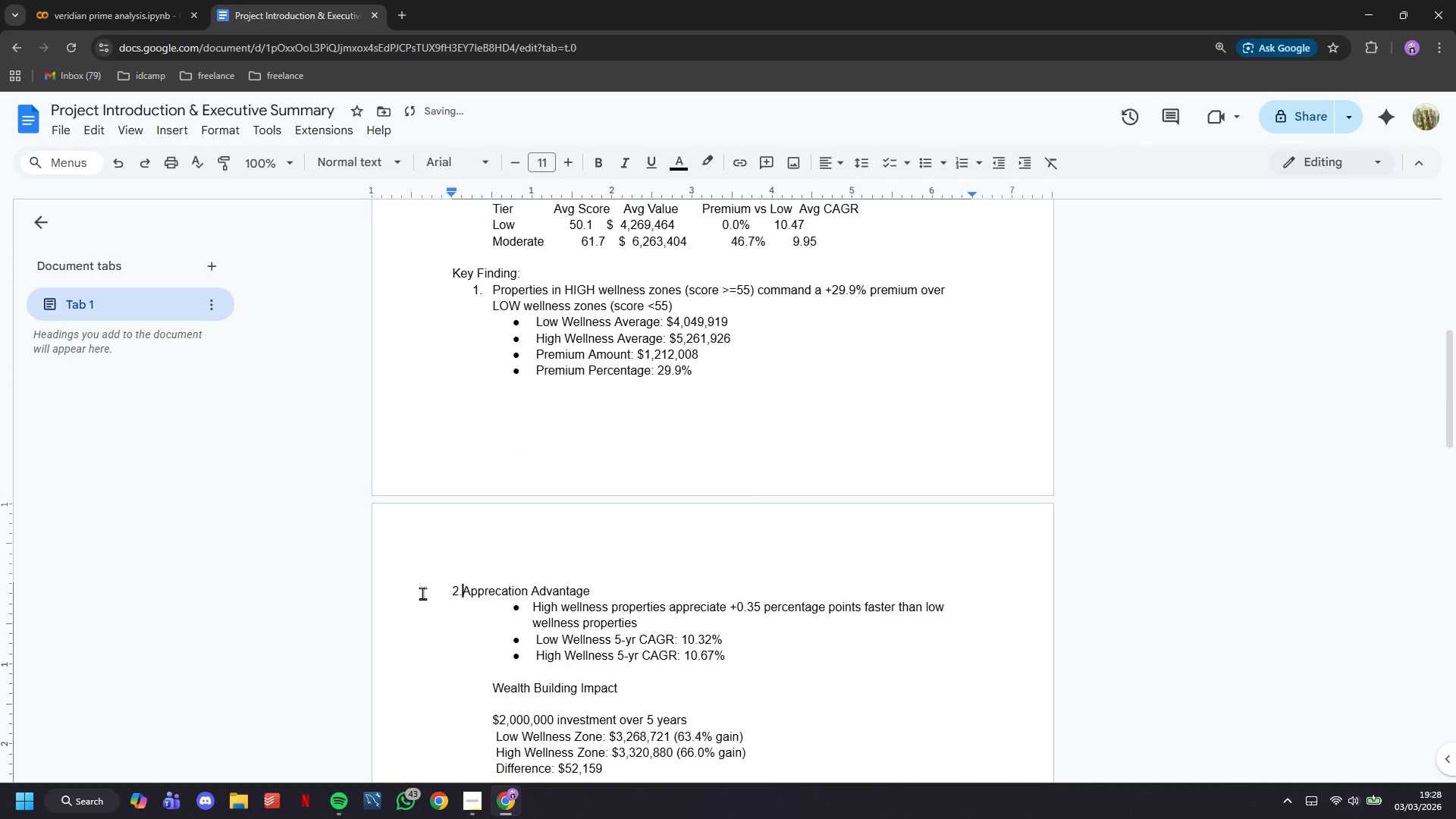 
key(Space)
 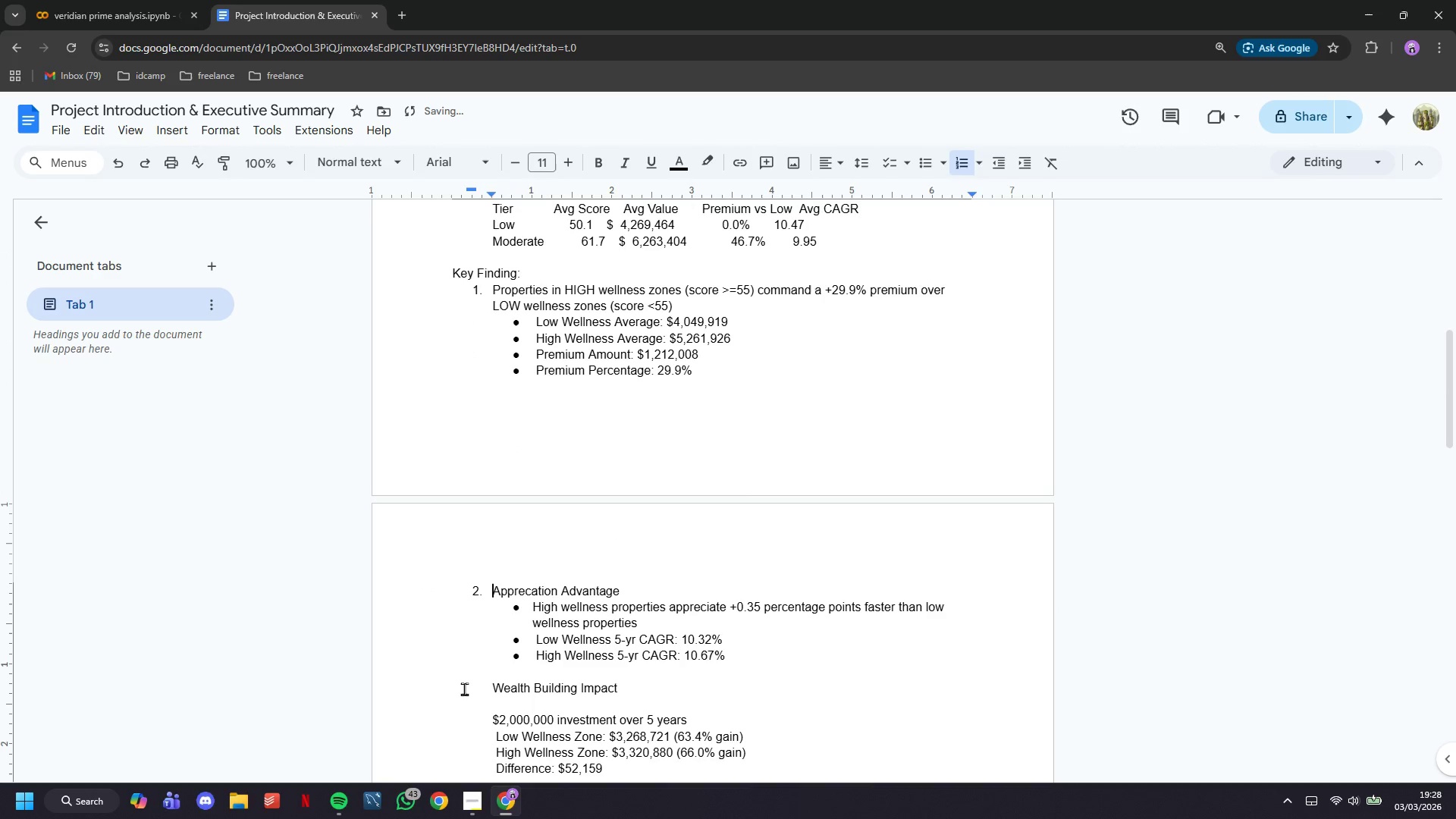 
left_click([464, 689])
 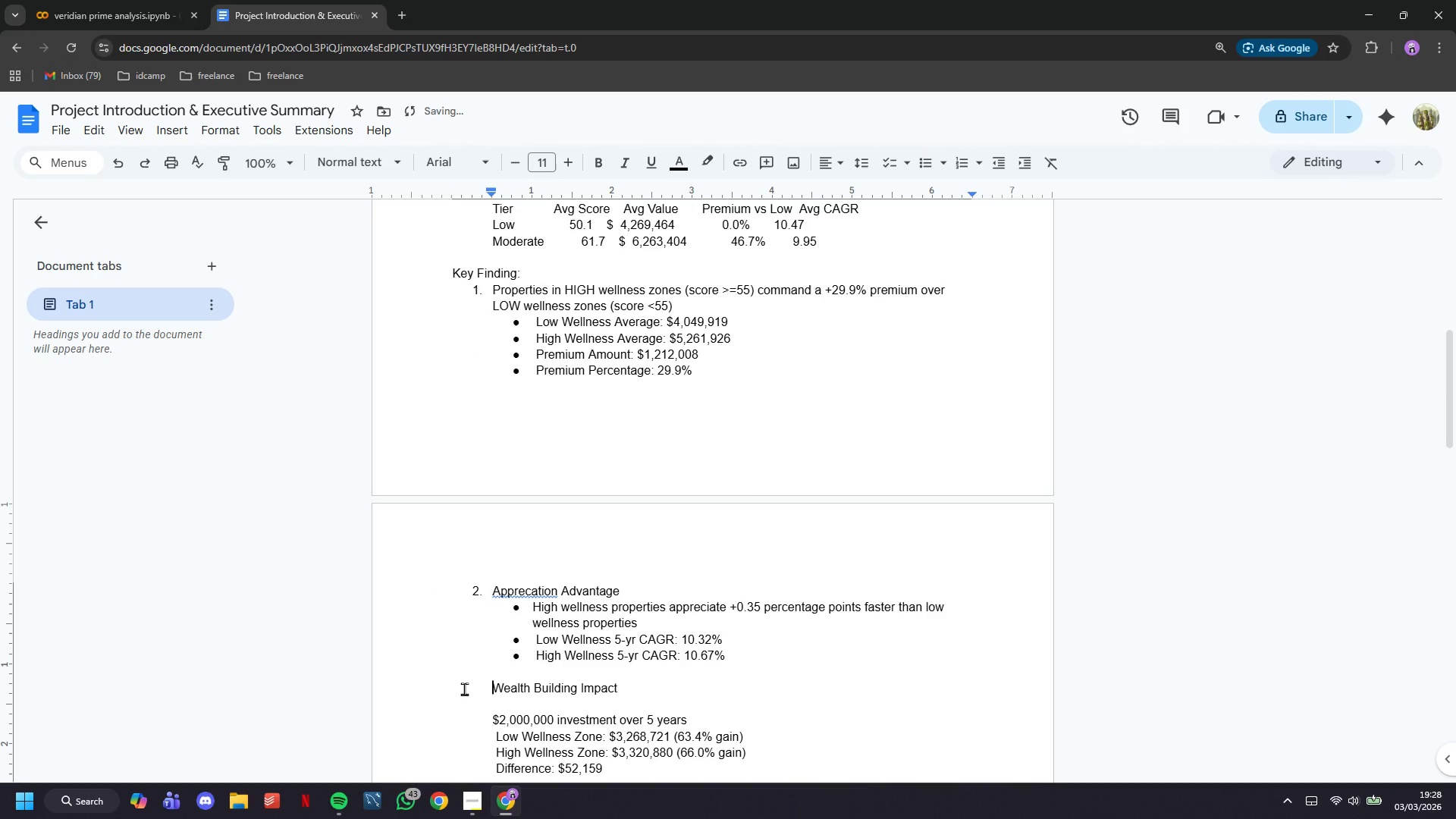 
key(3)
 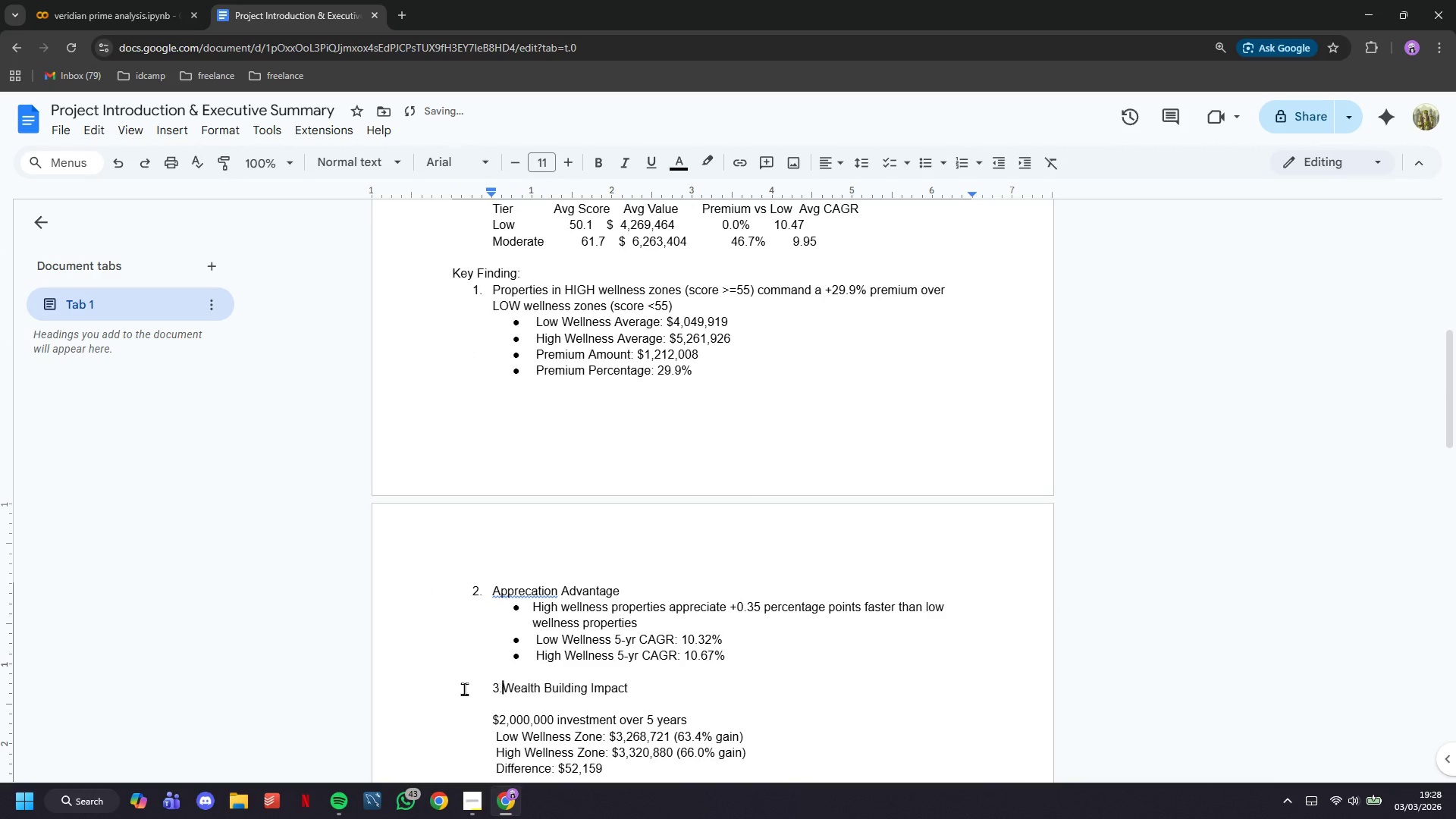 
key(Period)
 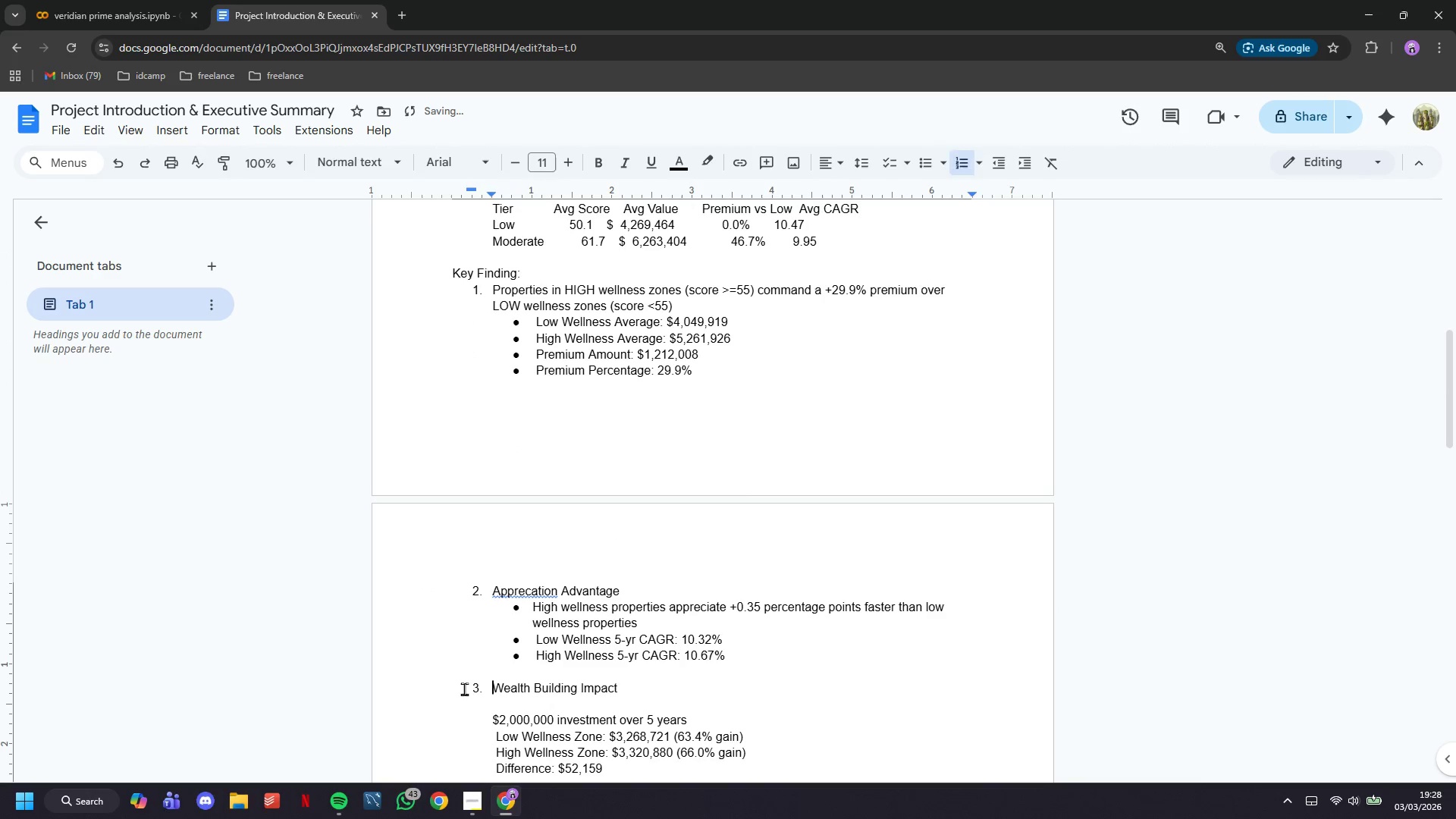 
key(Space)
 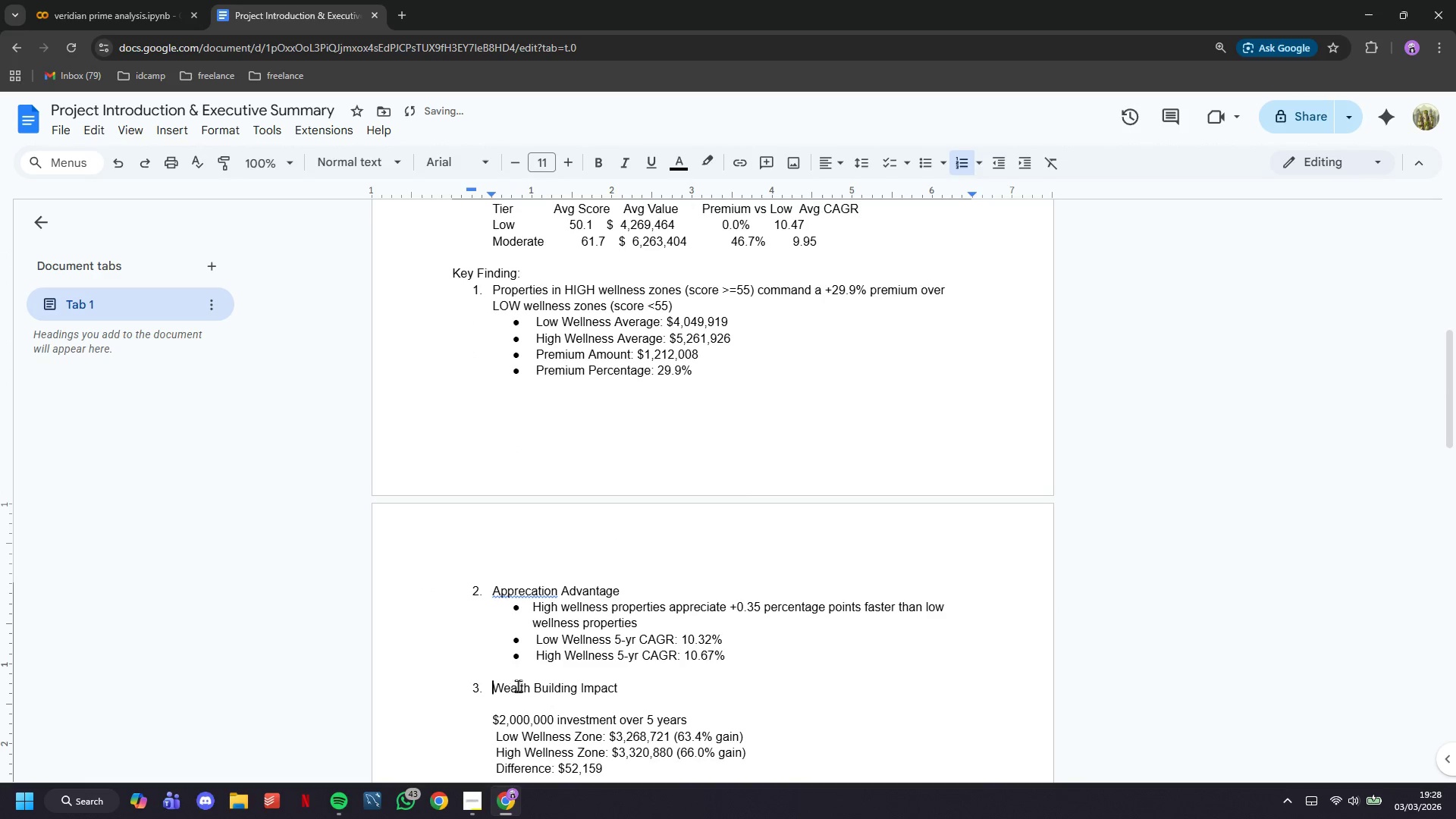 
scroll: coordinate [526, 654], scroll_direction: down, amount: 3.0
 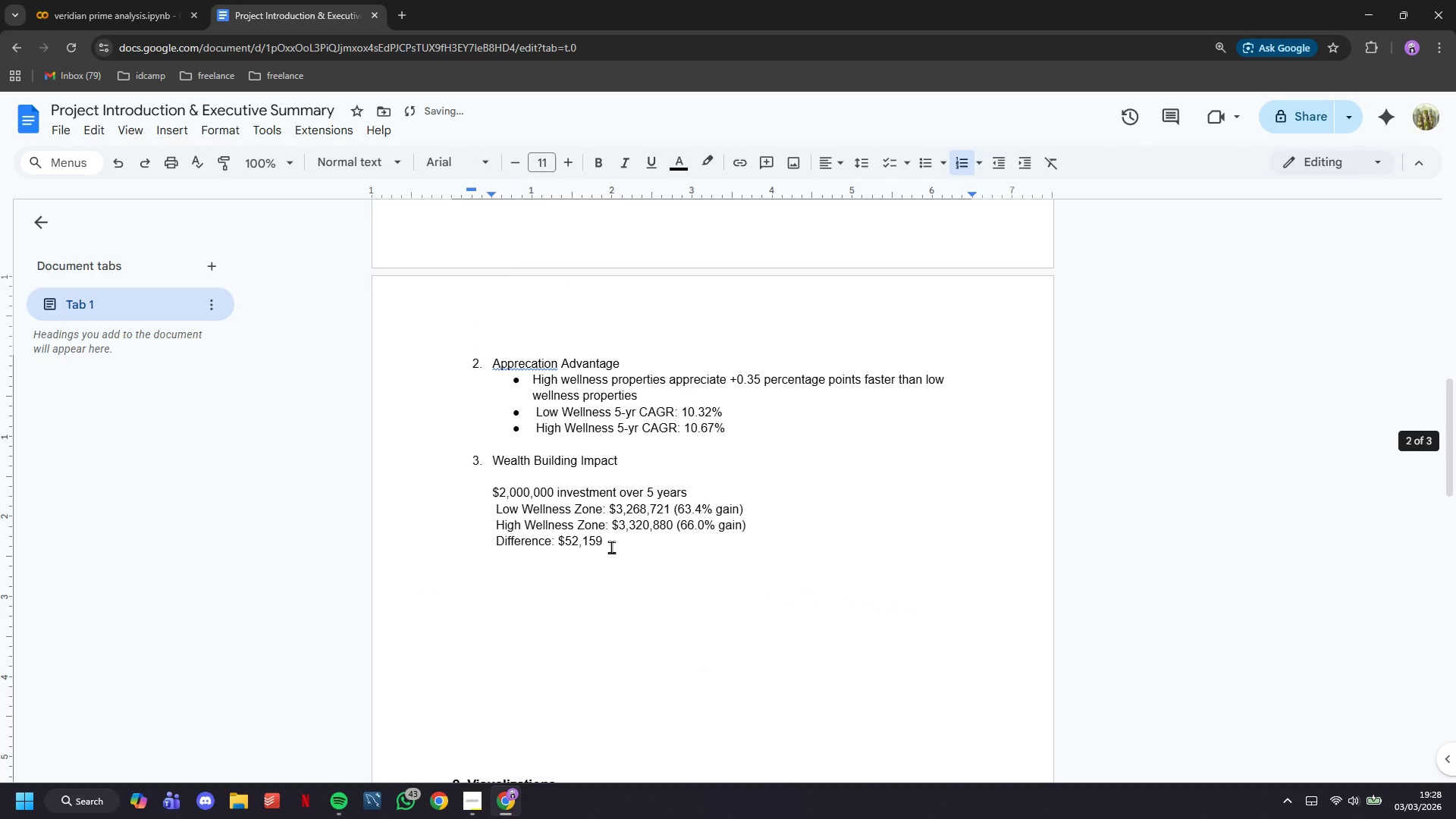 
left_click_drag(start_coordinate=[612, 547], to_coordinate=[481, 488])
 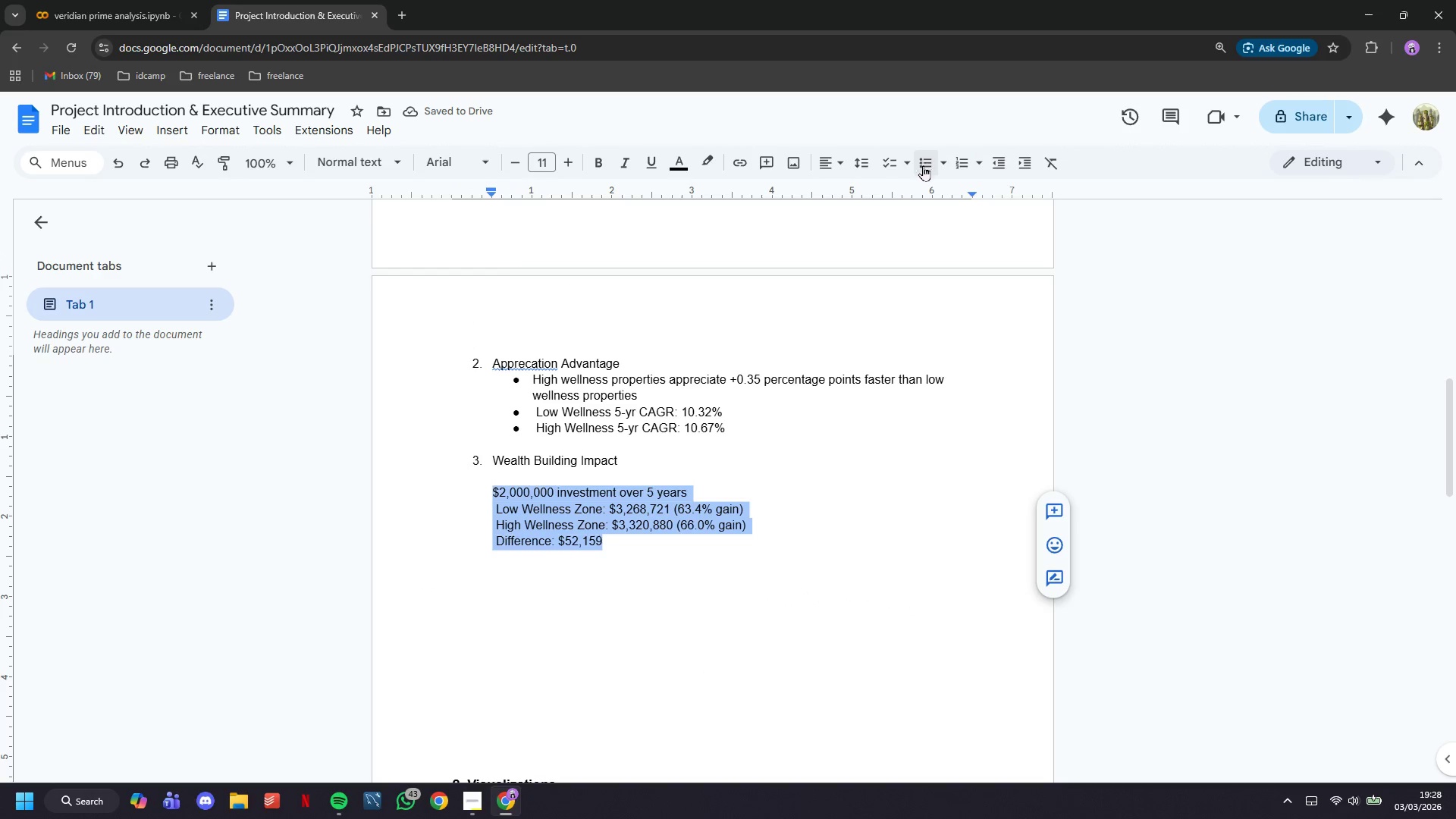 
left_click_drag(start_coordinate=[923, 165], to_coordinate=[925, 160])
 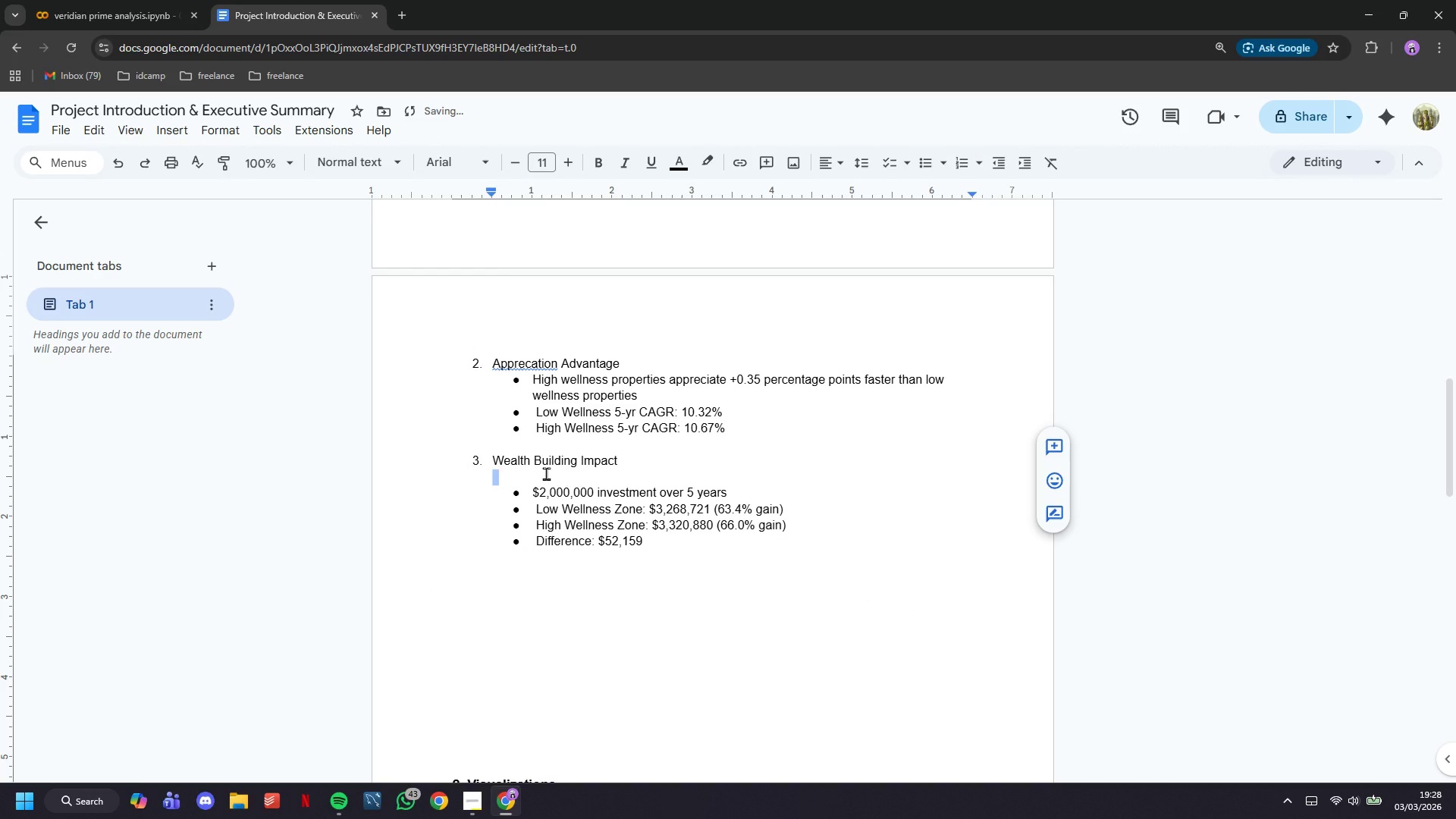 
key(Backspace)
 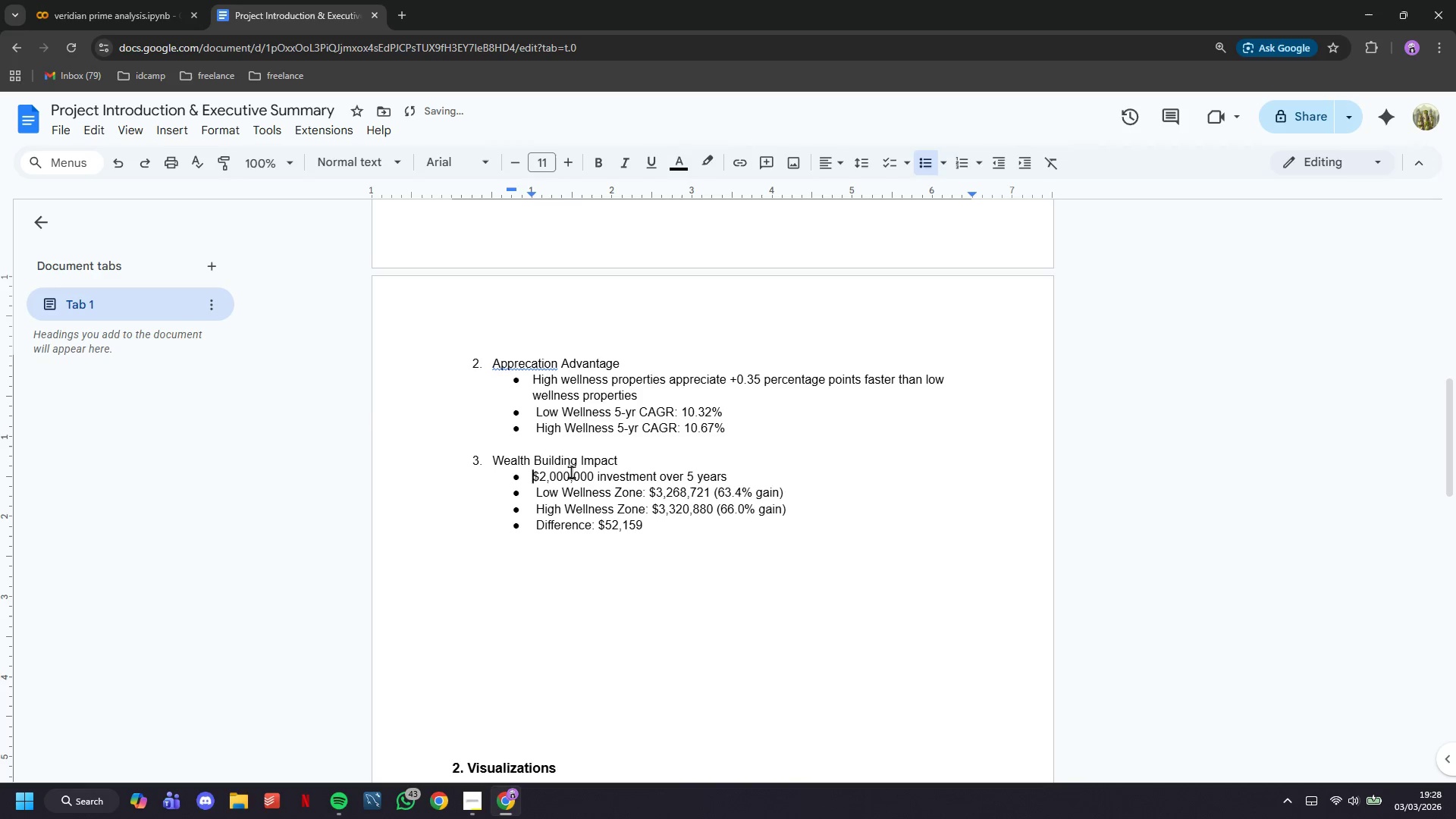 
scroll: coordinate [648, 475], scroll_direction: down, amount: 2.0
 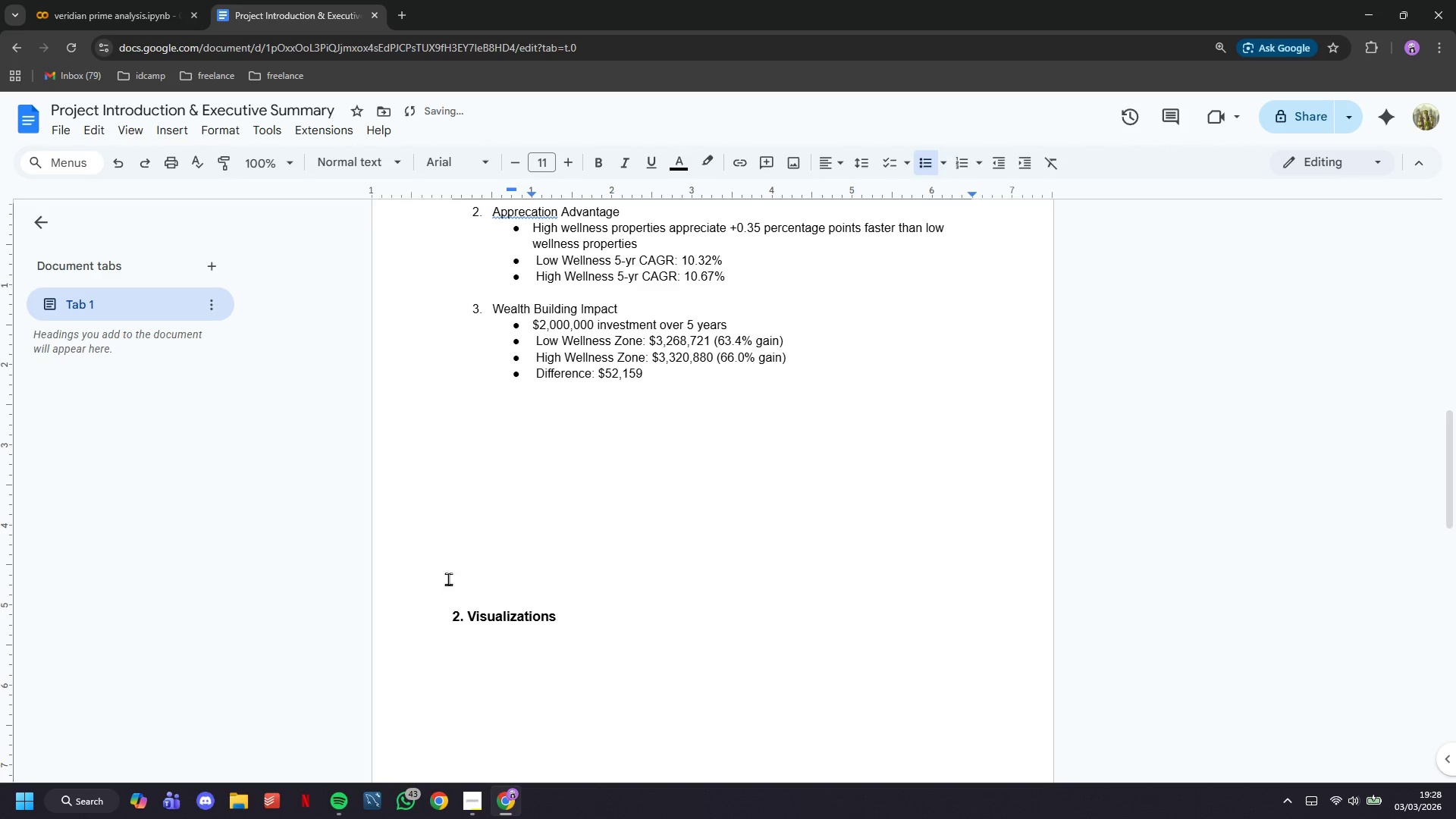 
left_click_drag(start_coordinate=[469, 585], to_coordinate=[426, 410])
 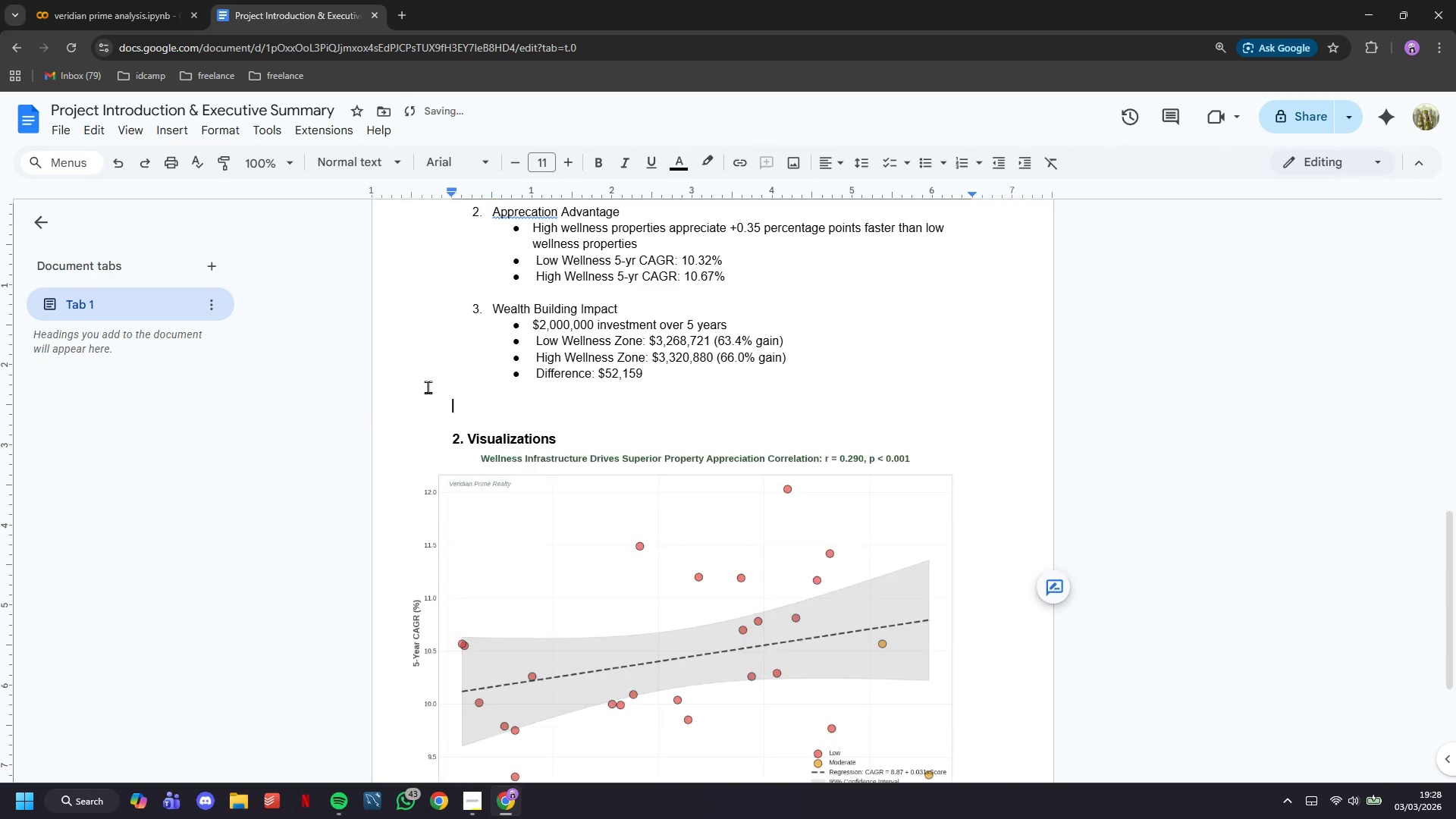 
key(Backspace)
 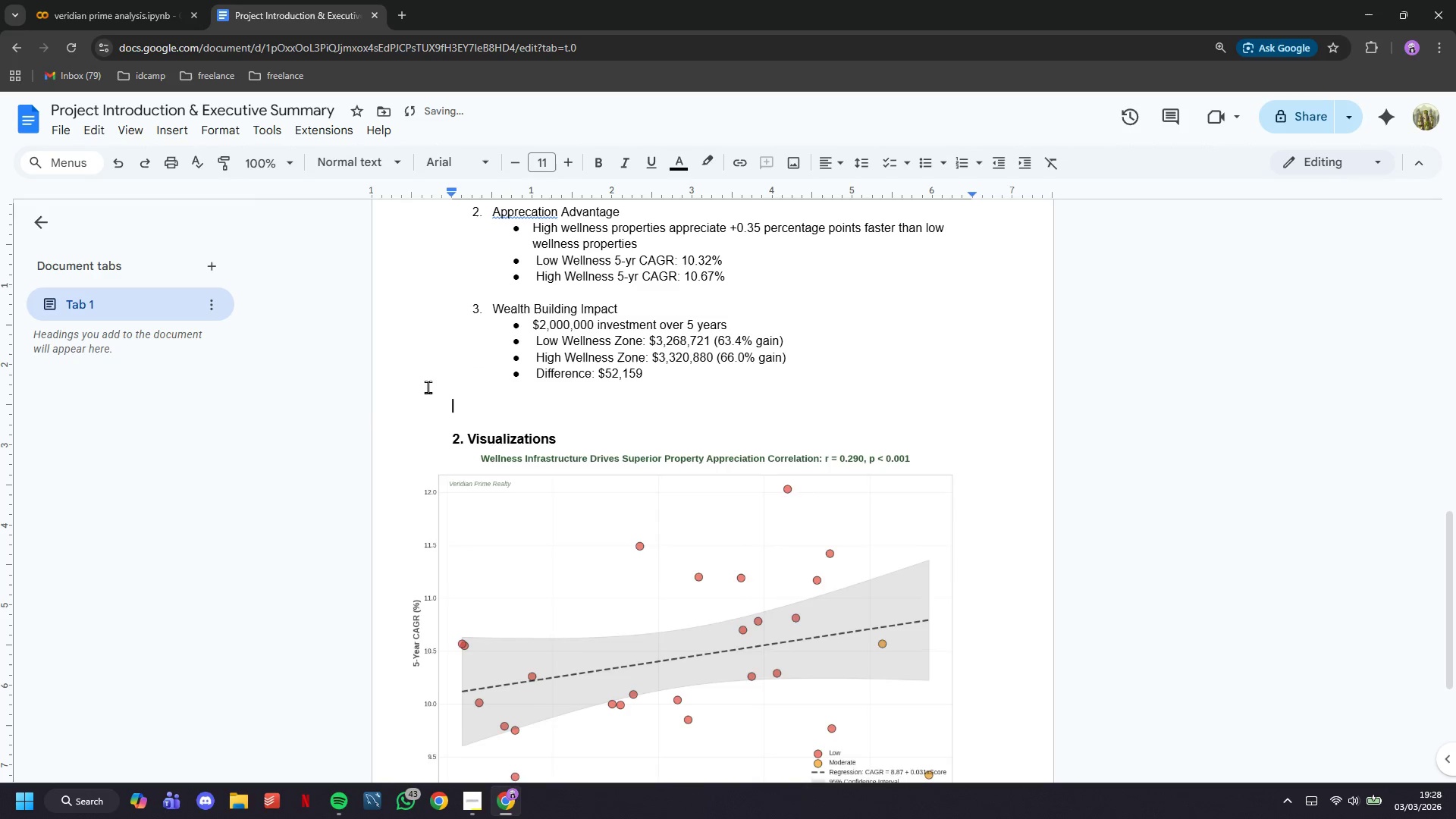 
key(Backspace)
 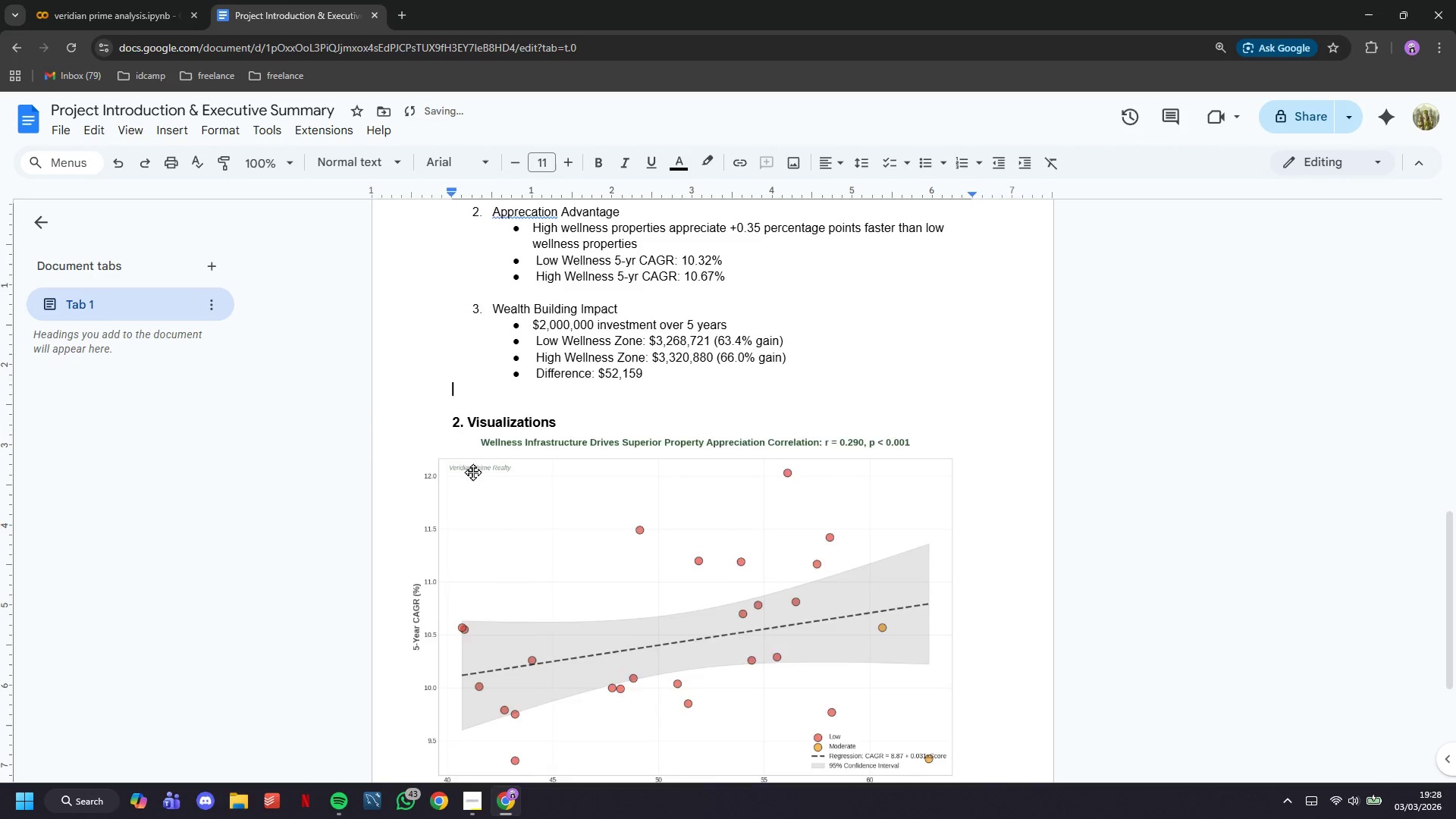 
scroll: coordinate [512, 440], scroll_direction: up, amount: 11.0
 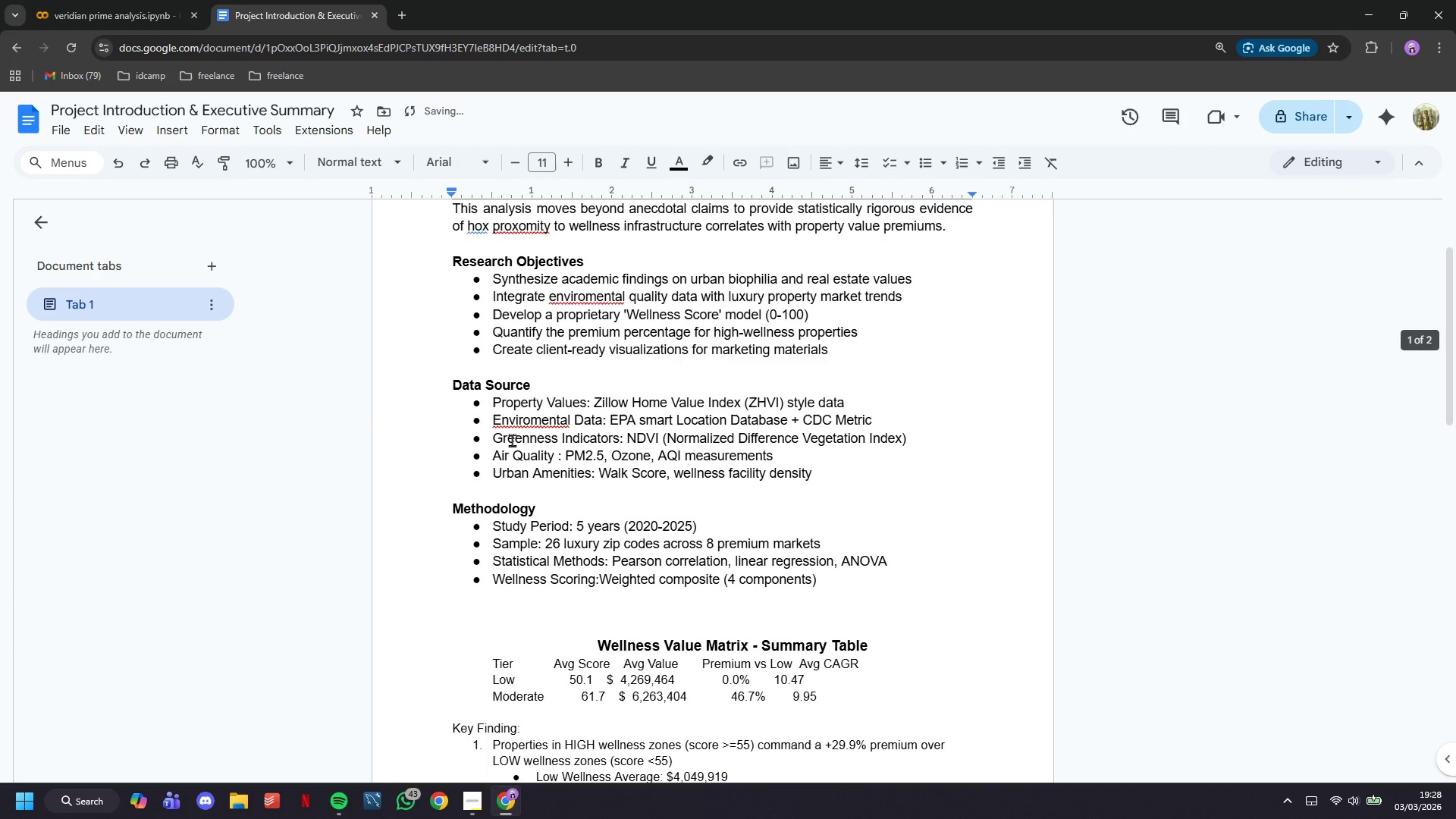 
scroll: coordinate [519, 449], scroll_direction: down, amount: 1.0
 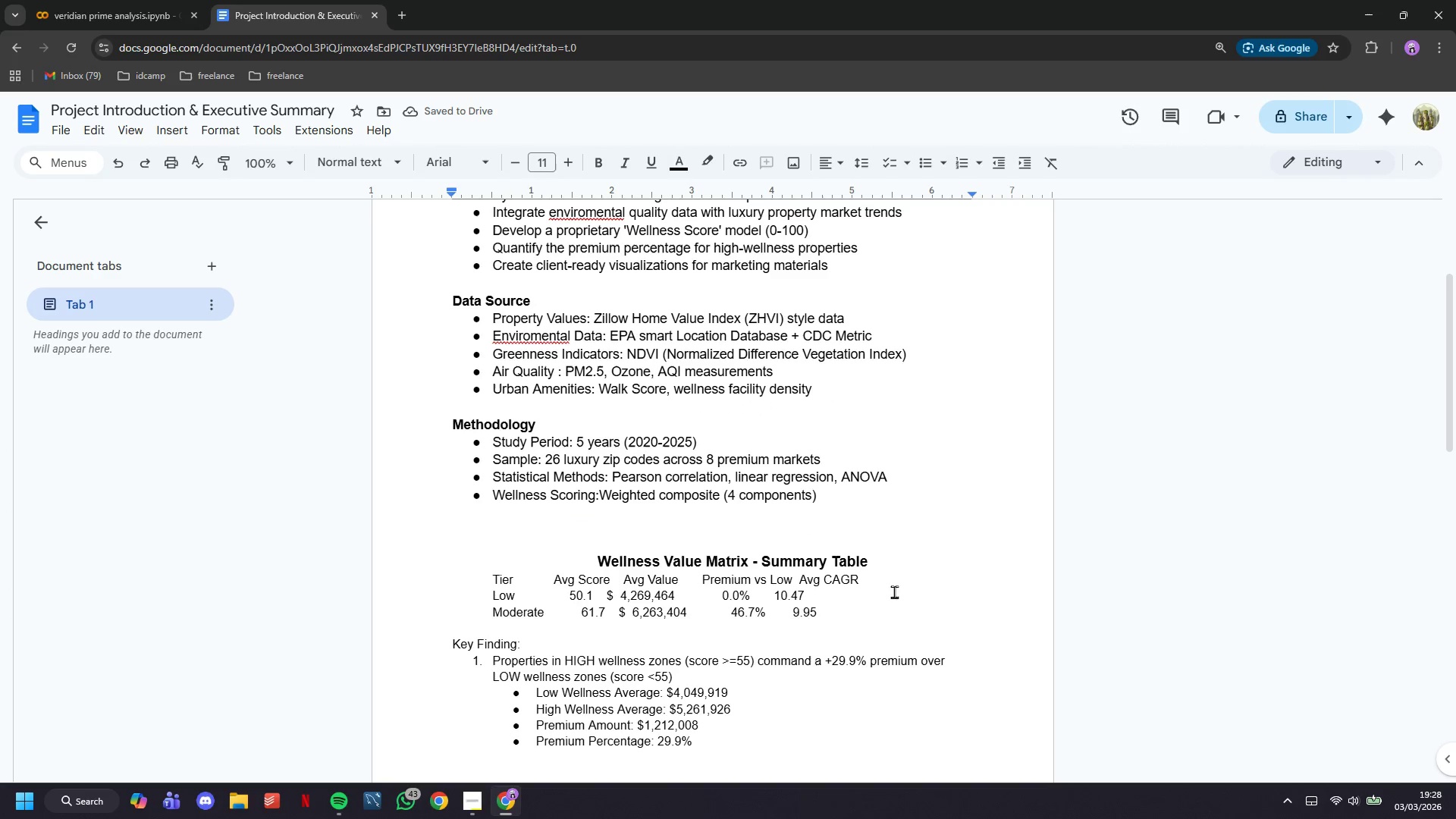 
left_click([895, 562])
 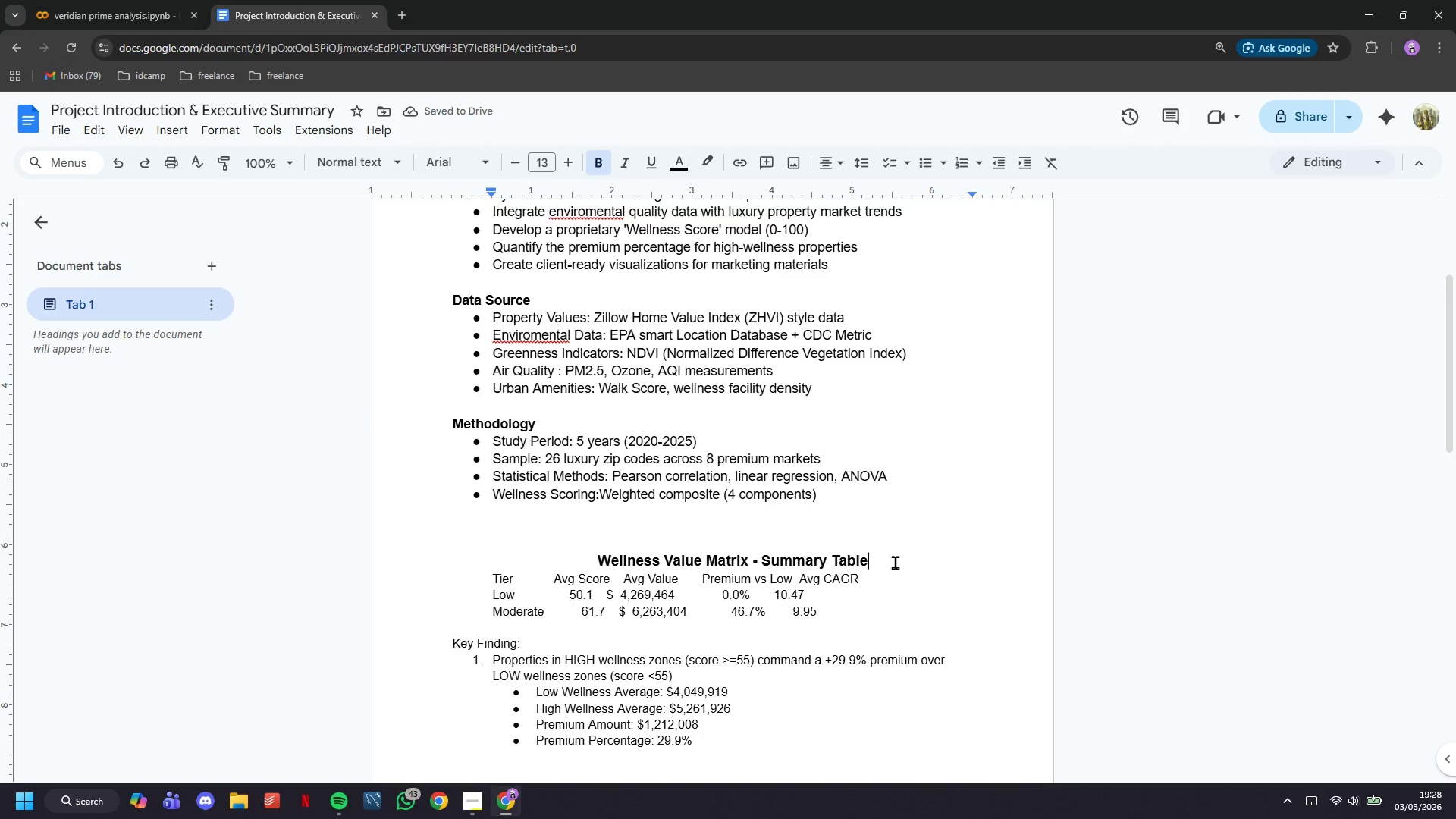 
scroll: coordinate [895, 562], scroll_direction: down, amount: 3.0
 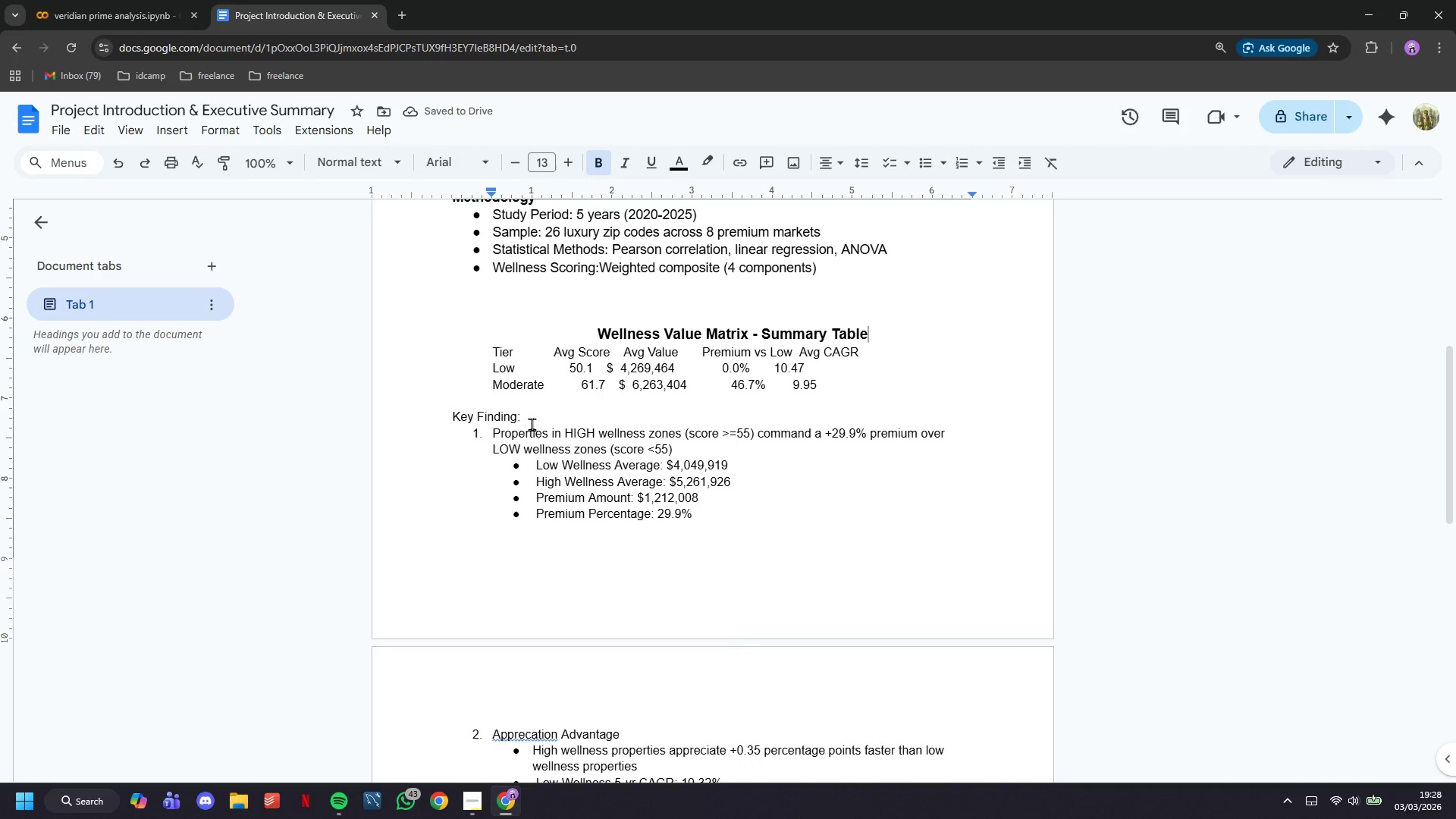 
left_click_drag(start_coordinate=[546, 421], to_coordinate=[405, 419])
 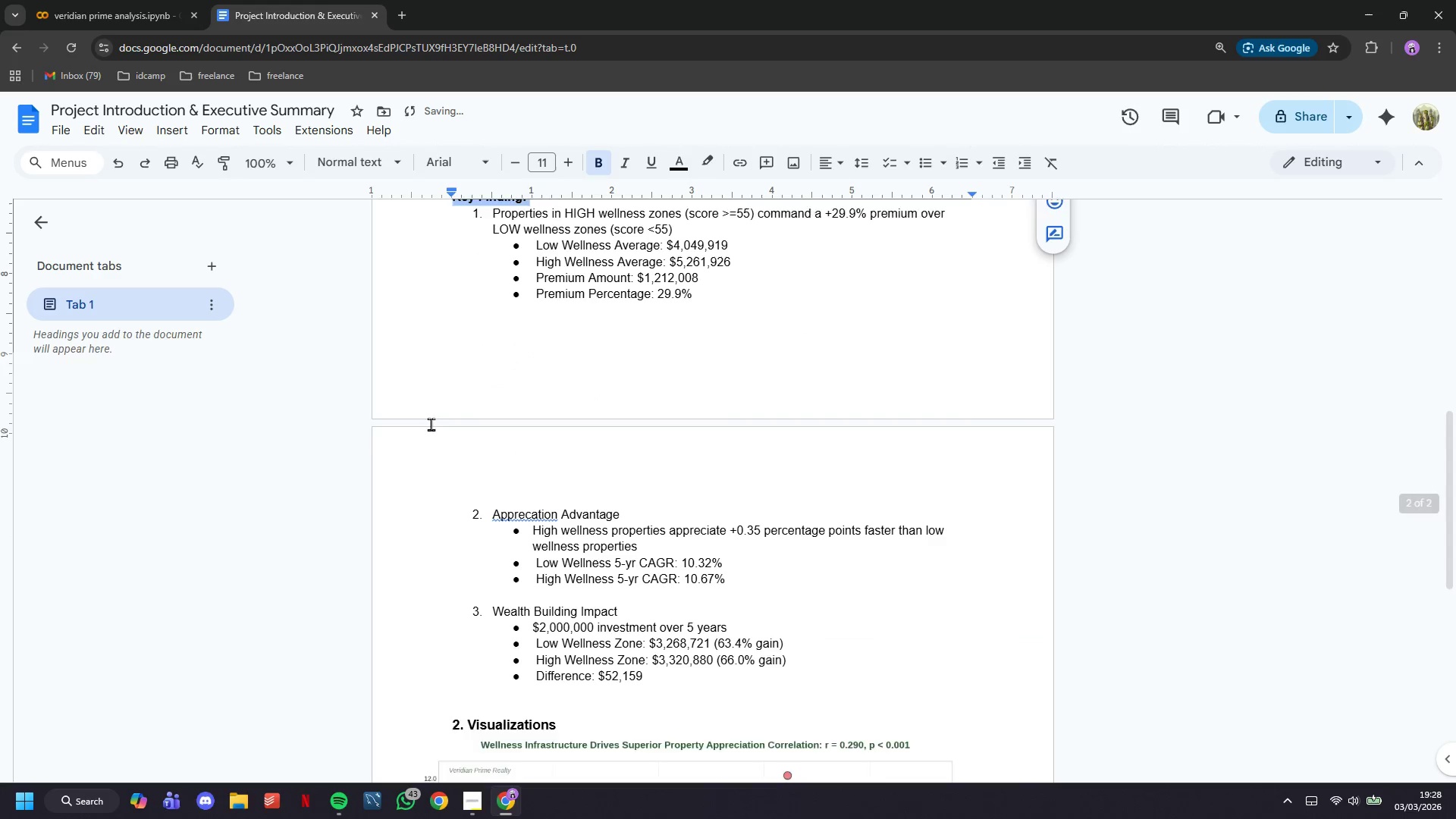 
key(Control+B)
 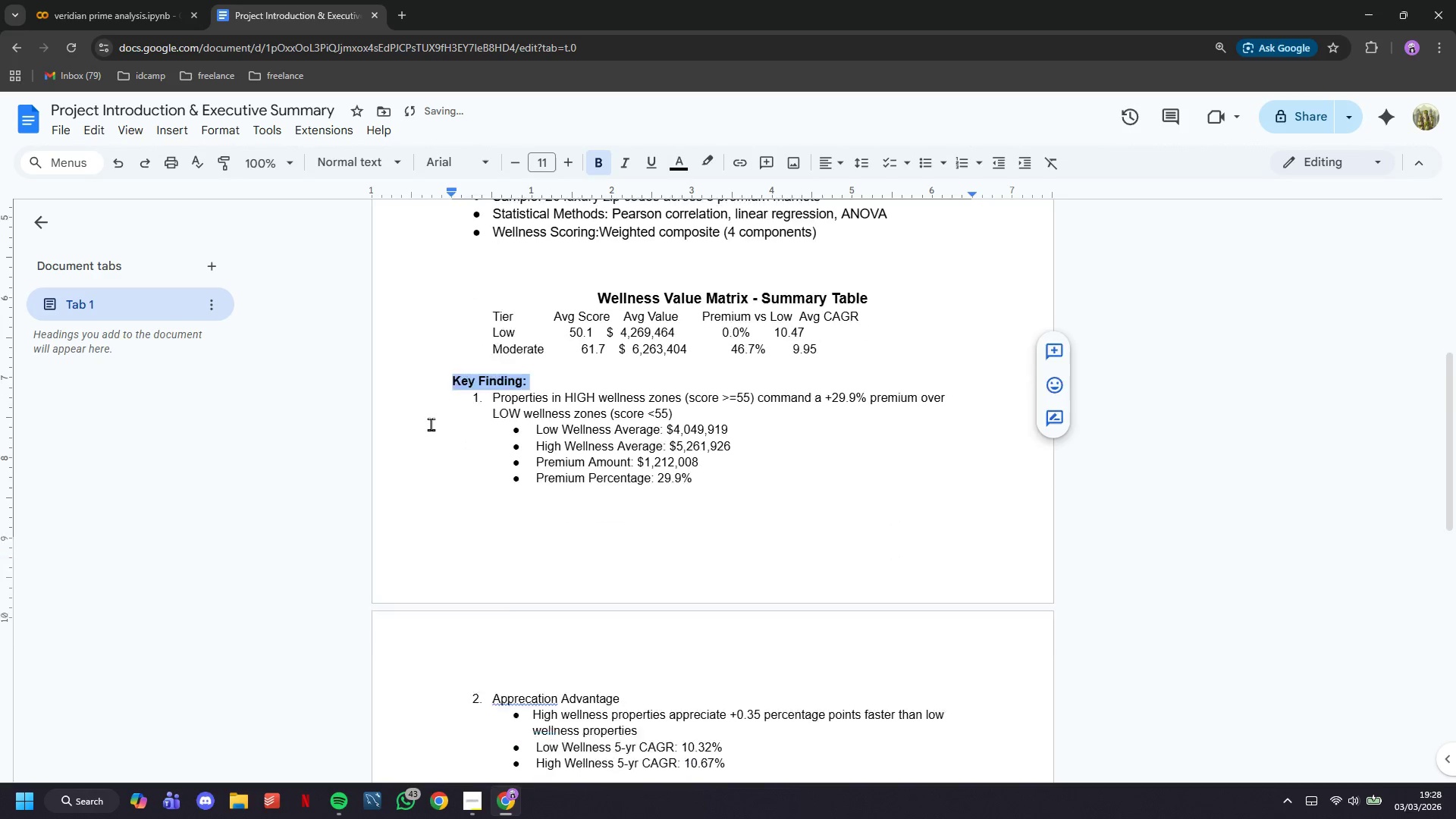 
scroll: coordinate [431, 424], scroll_direction: down, amount: 3.0
 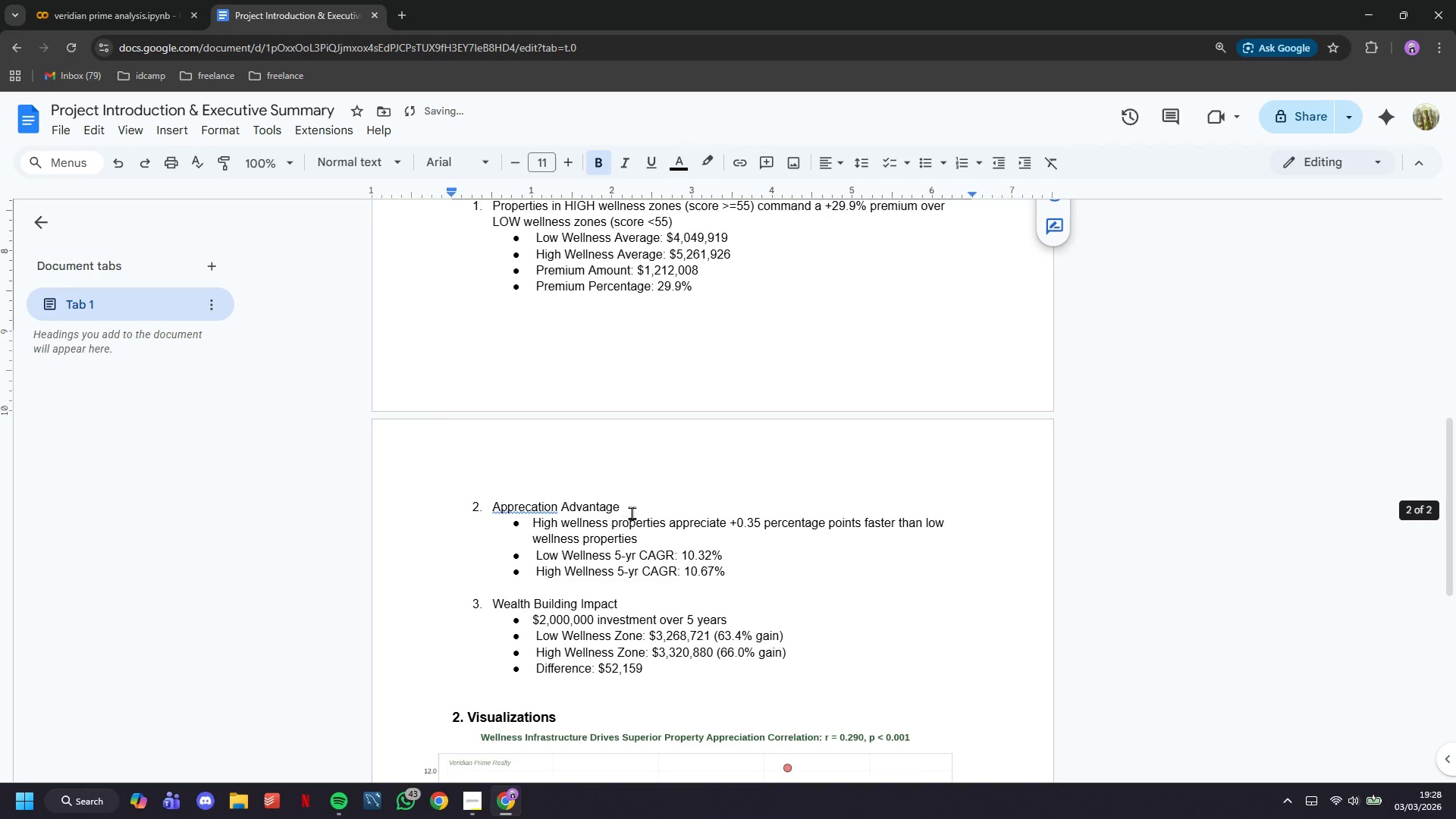 
left_click_drag(start_coordinate=[635, 513], to_coordinate=[425, 515])
 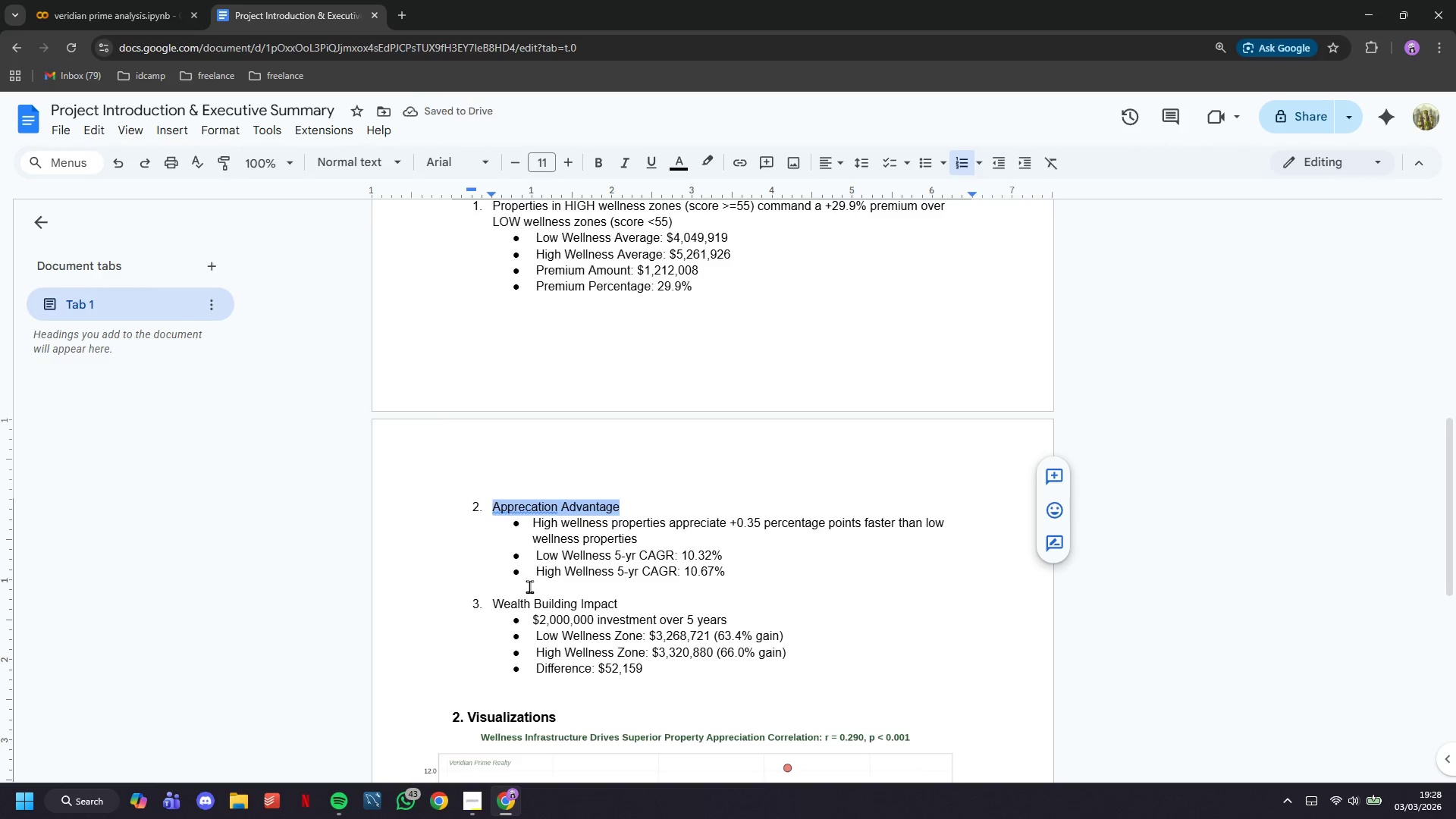 
key(Control+B)
 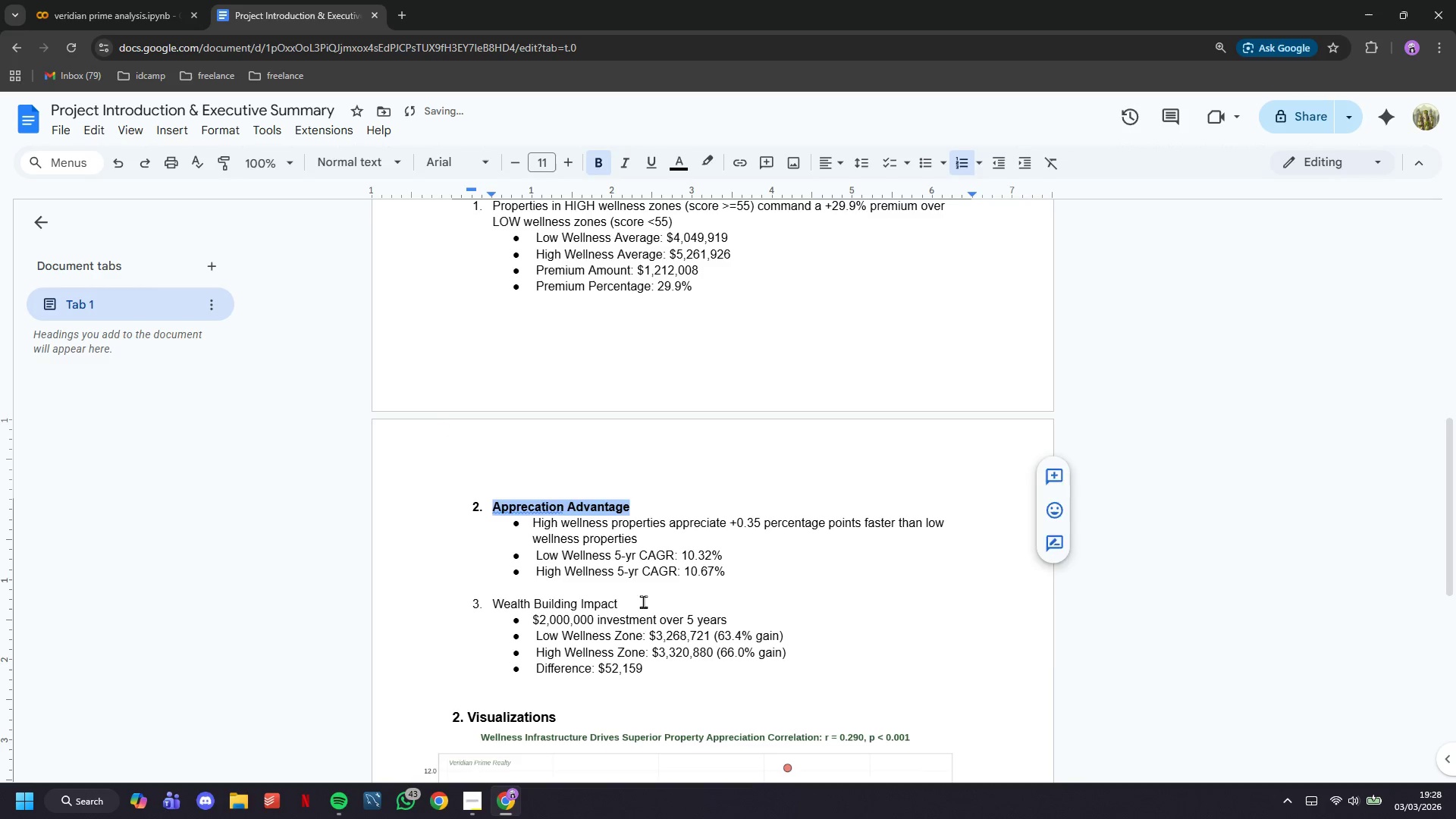 
left_click_drag(start_coordinate=[643, 601], to_coordinate=[361, 596])
 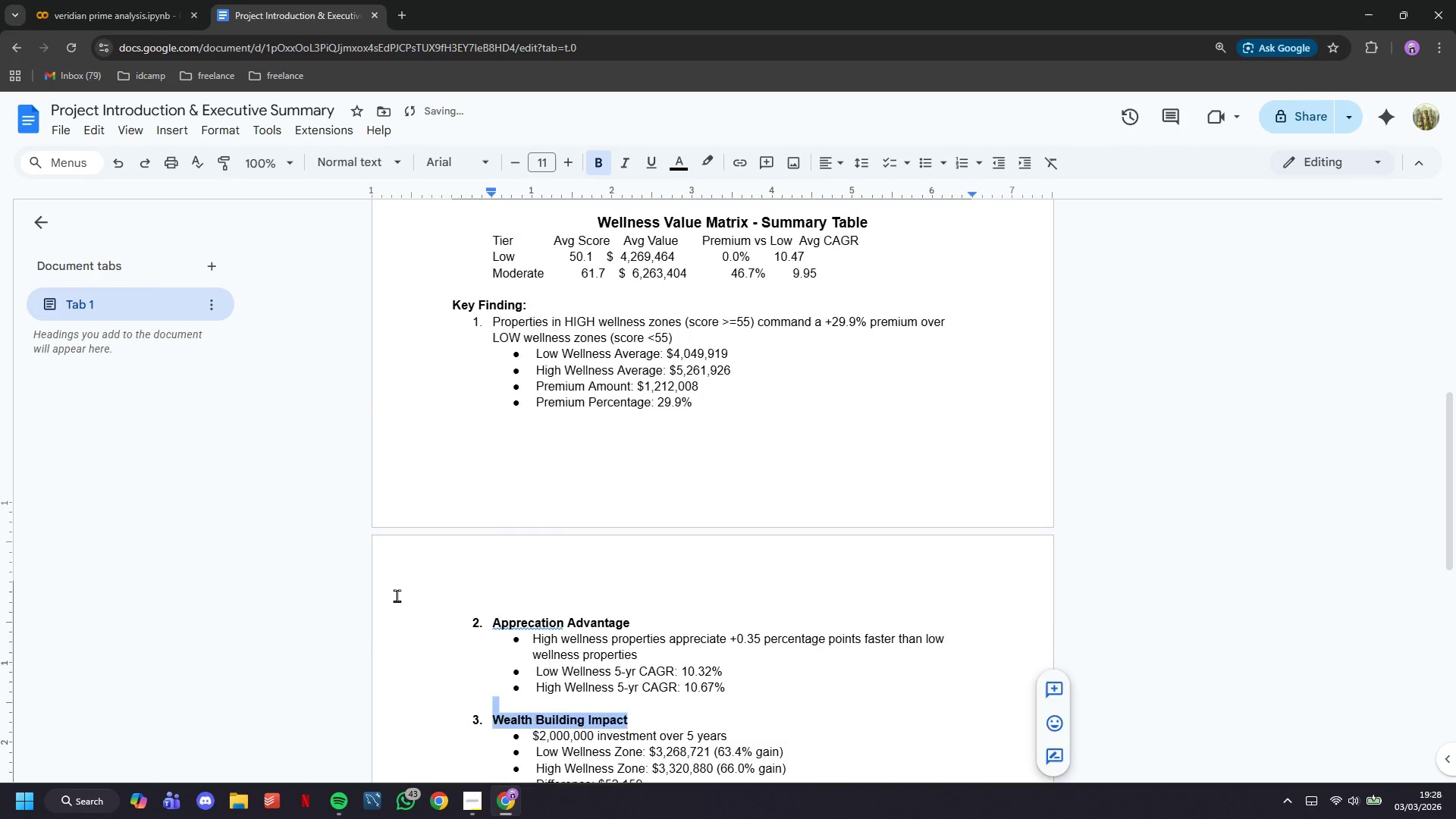 
key(Control+B)
 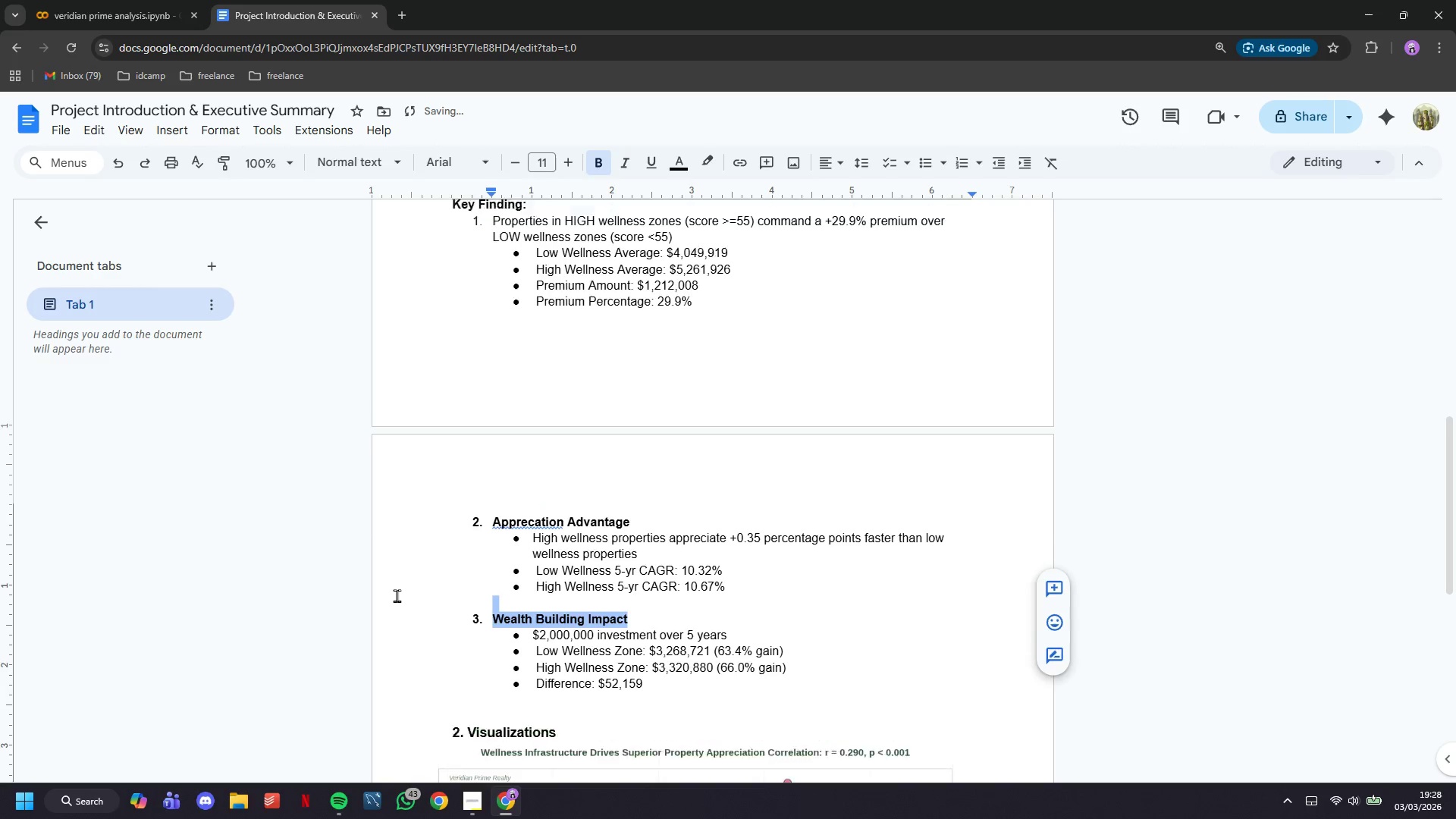 
scroll: coordinate [397, 595], scroll_direction: up, amount: 3.0
 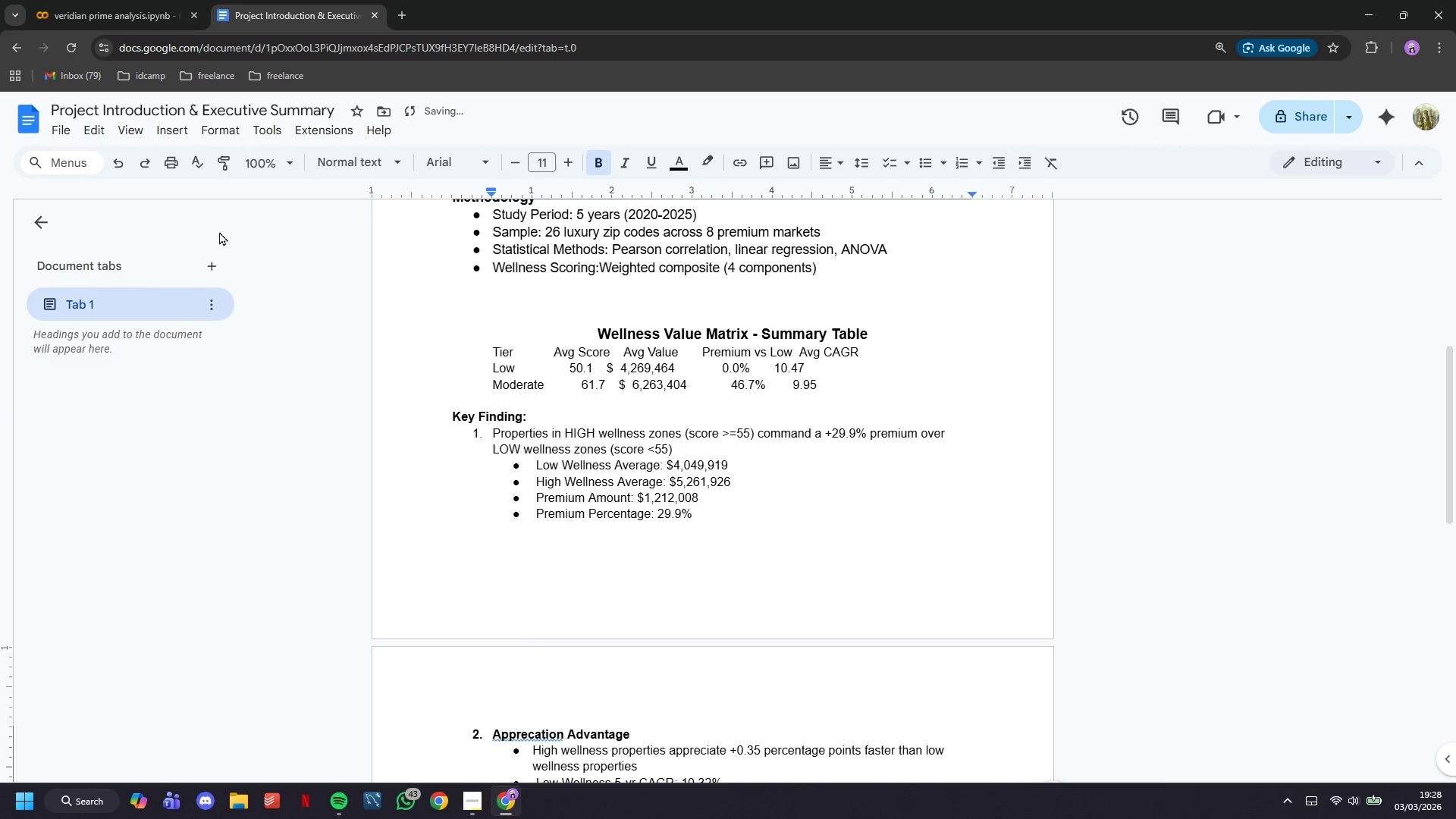 
left_click([185, 0])
 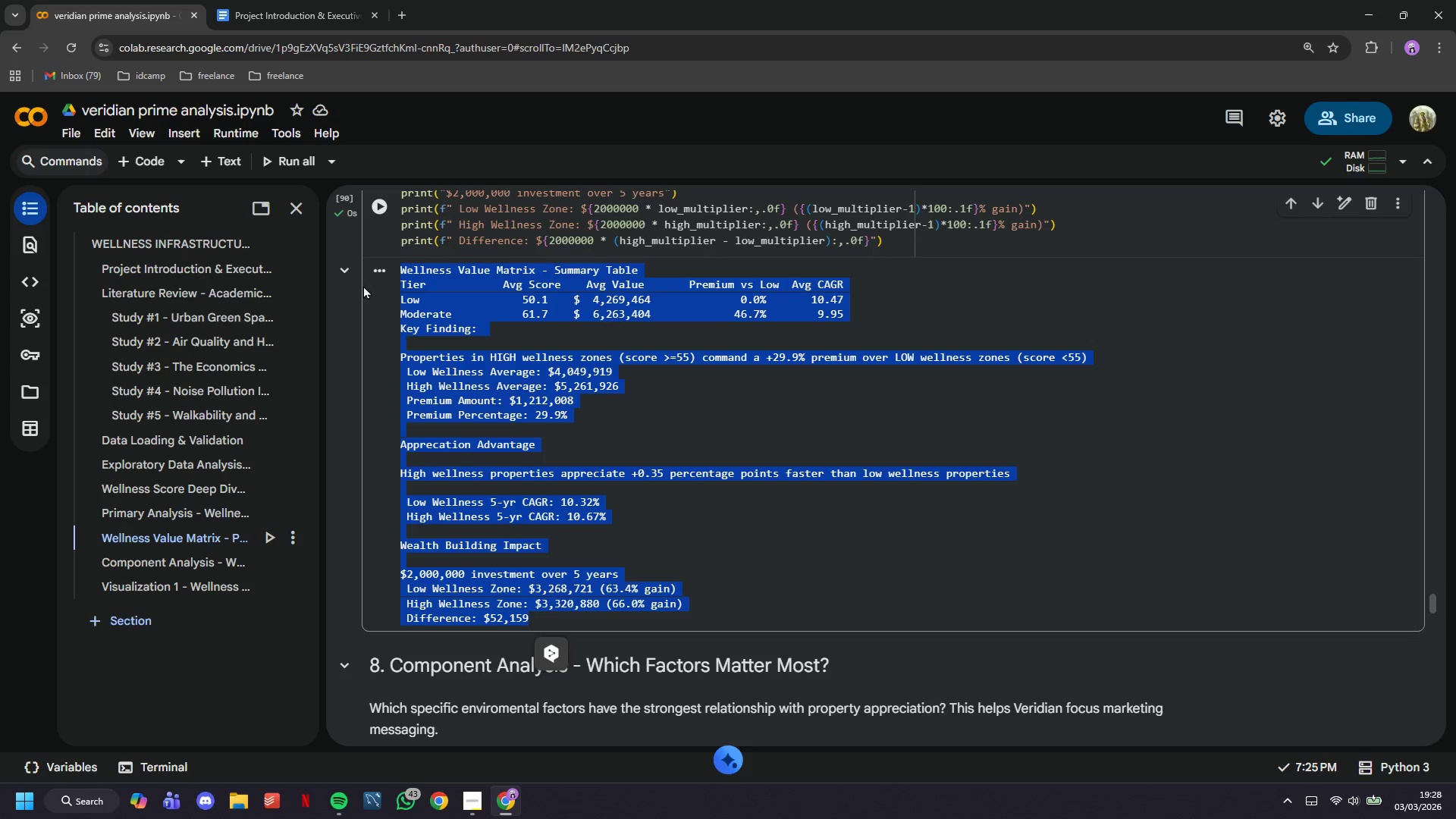 
left_click([300, 212])
 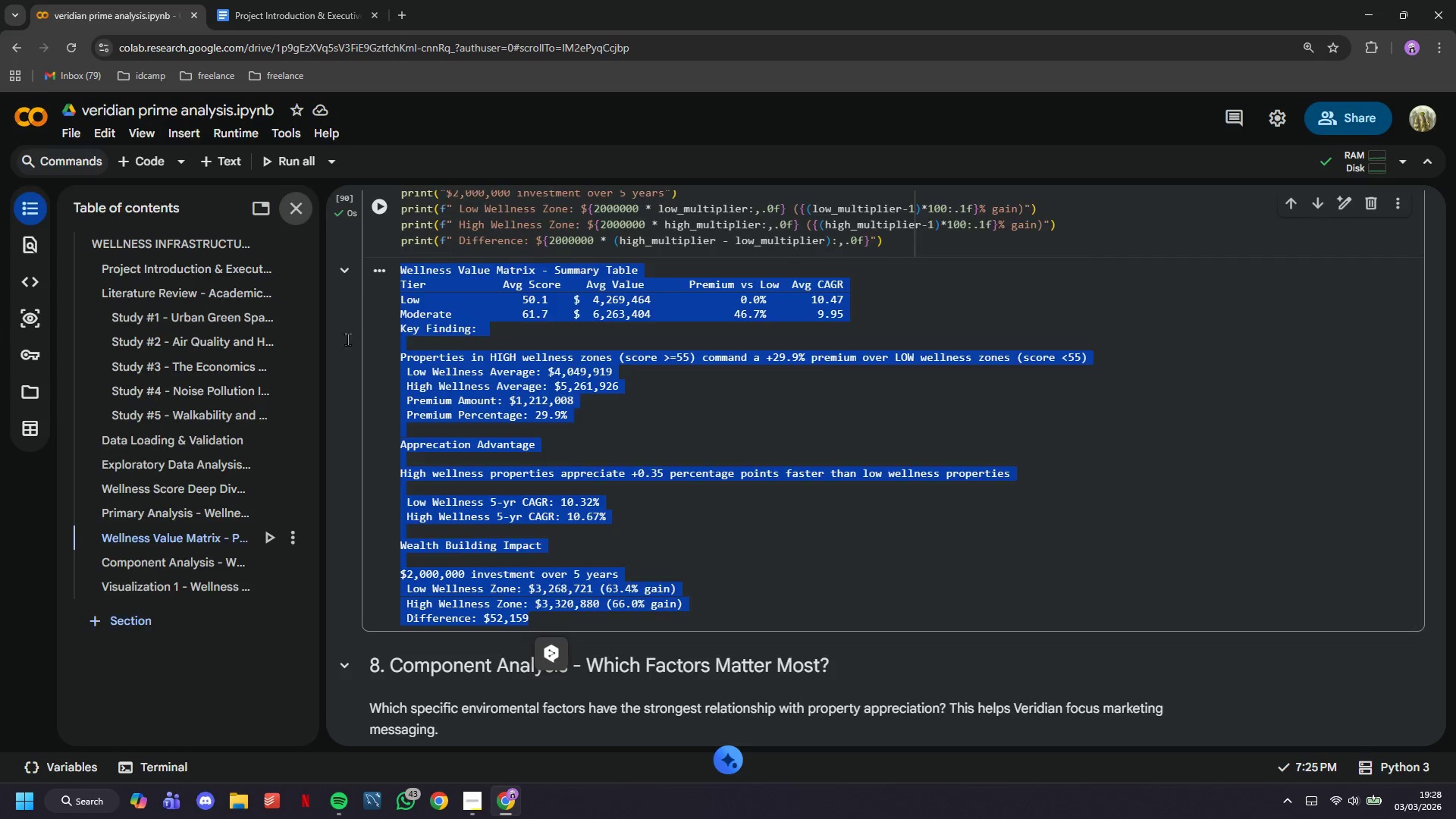 
scroll: coordinate [391, 423], scroll_direction: down, amount: 29.0
 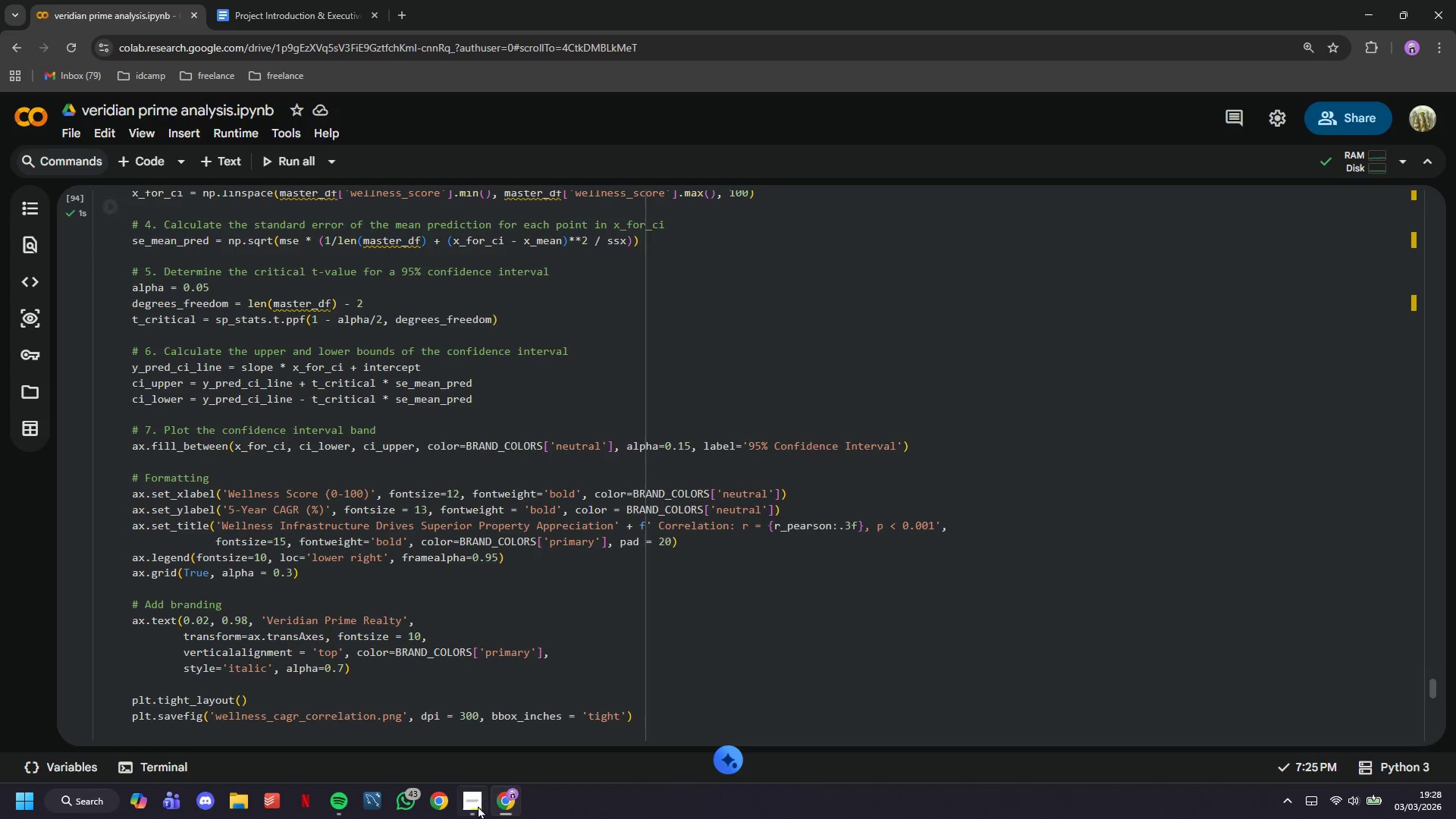 
left_click([476, 806])